 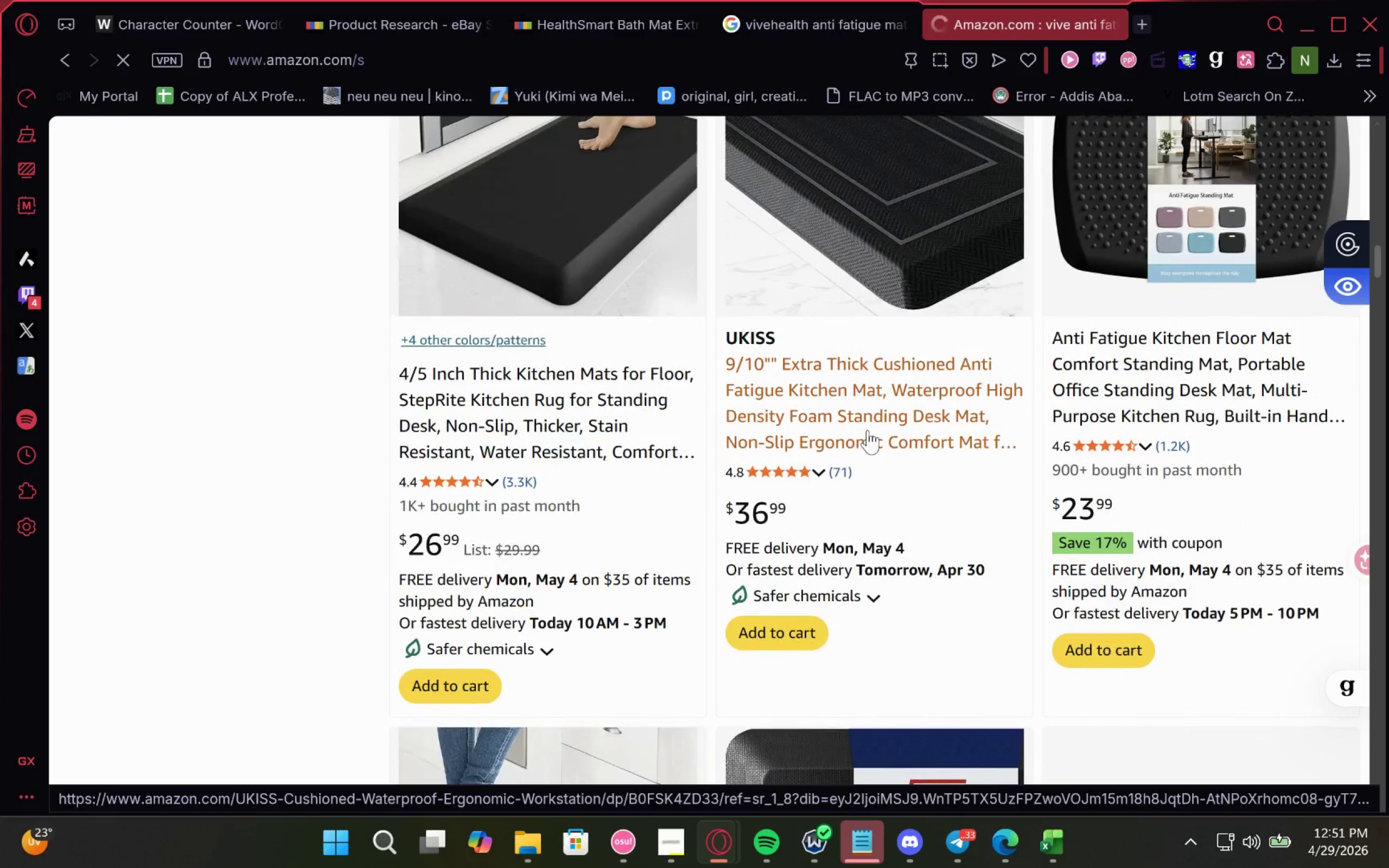 
left_click([66, 59])
 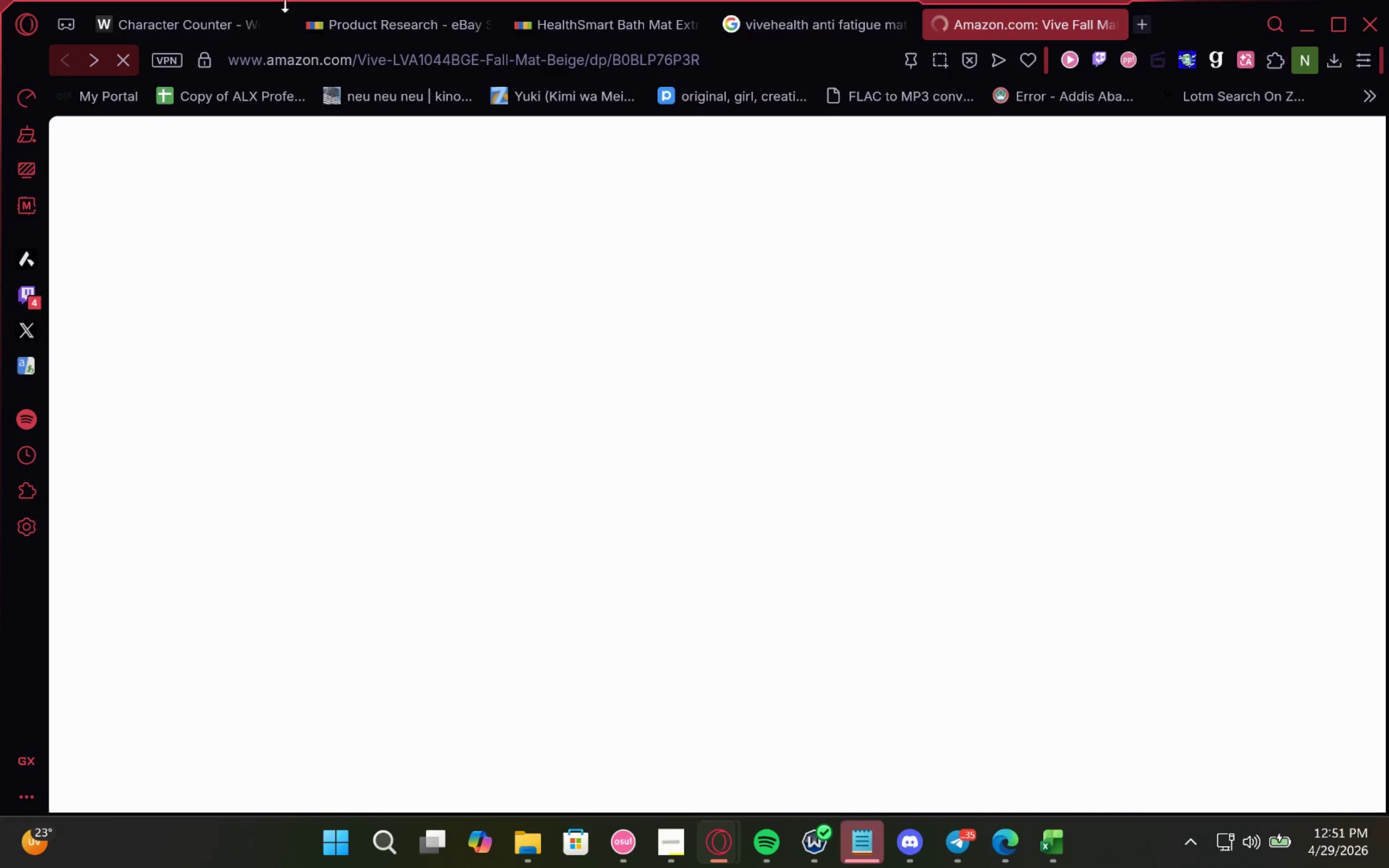 
left_click([787, 25])
 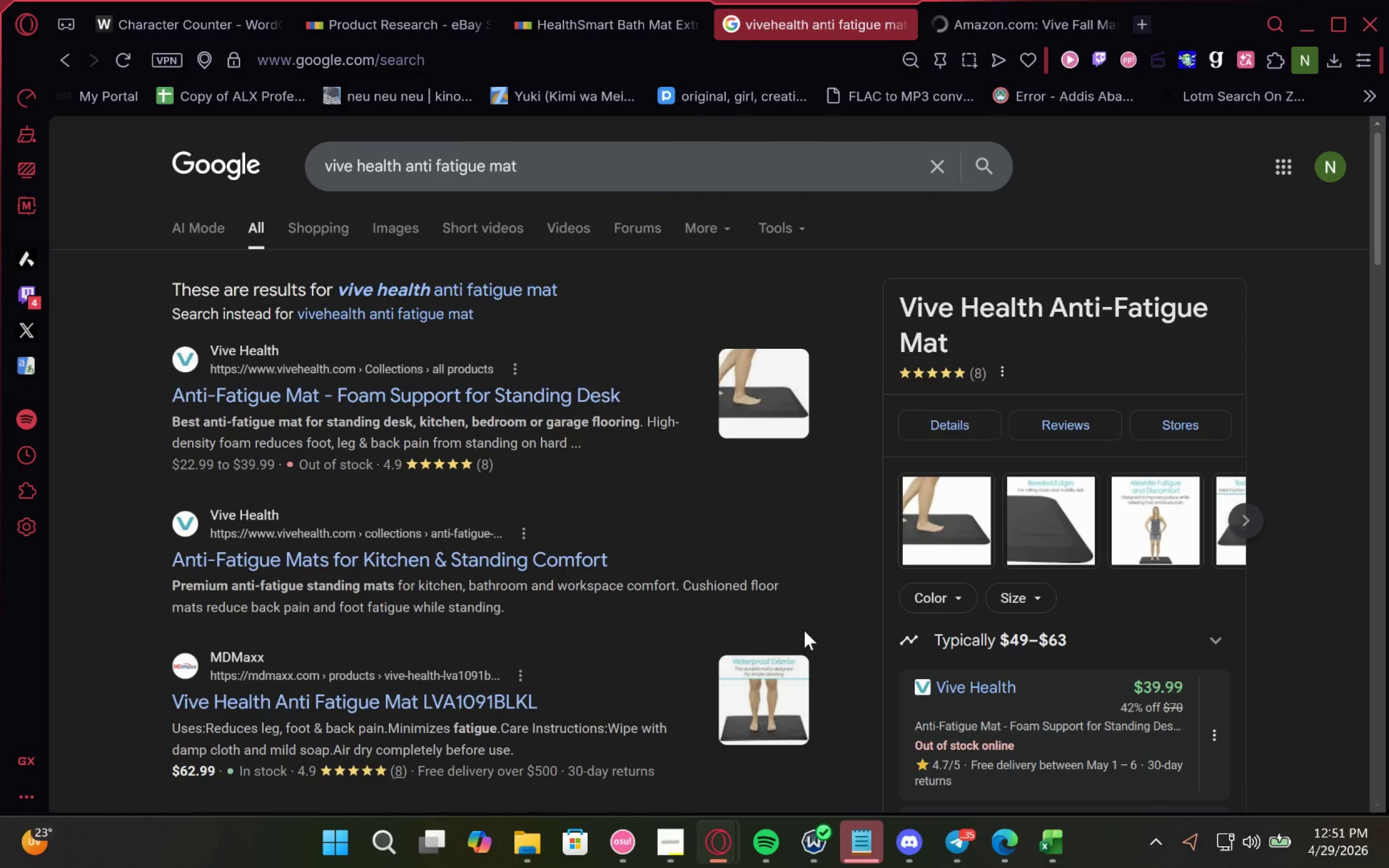 
wait(6.5)
 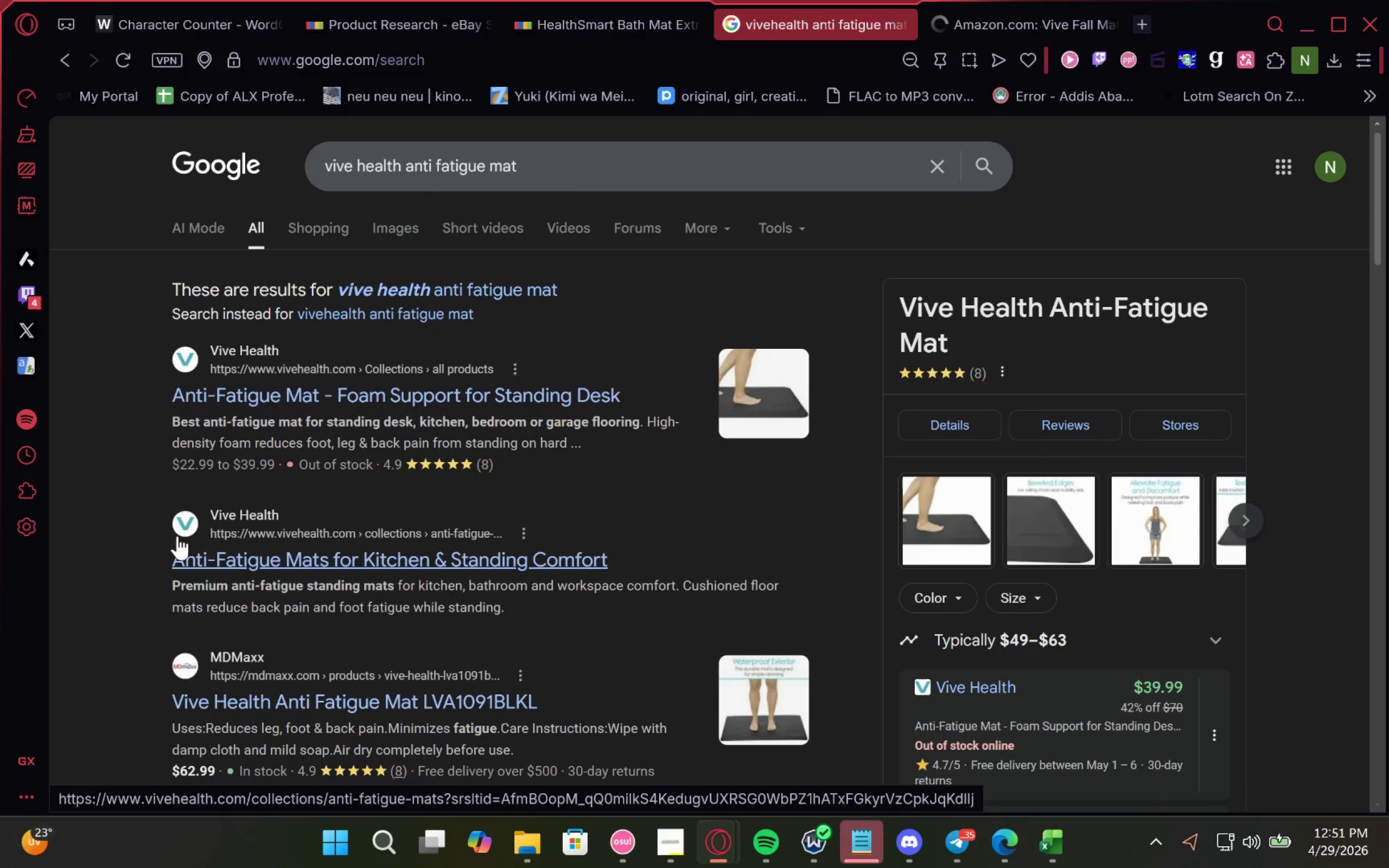 
left_click([410, 398])
 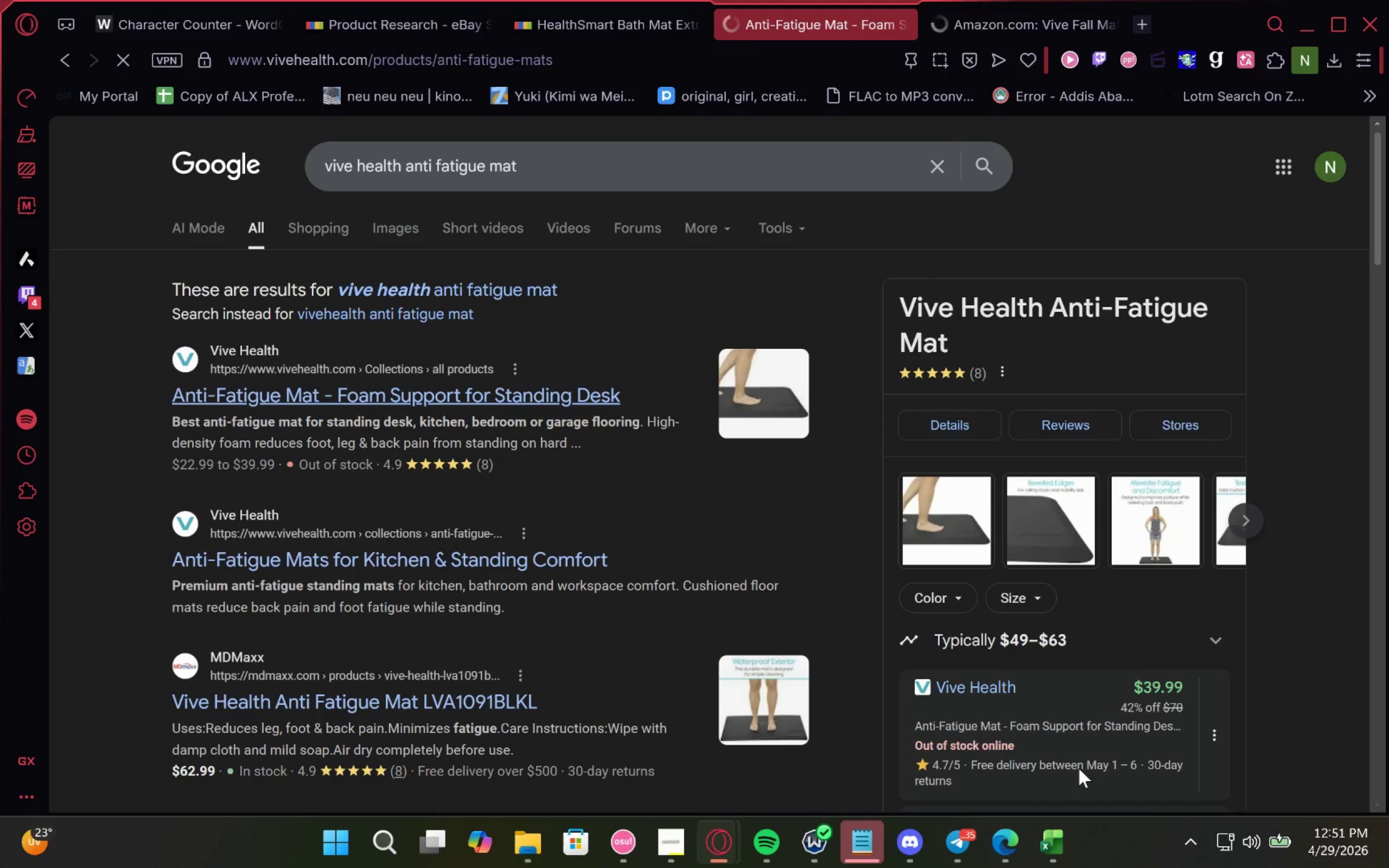 
wait(9.08)
 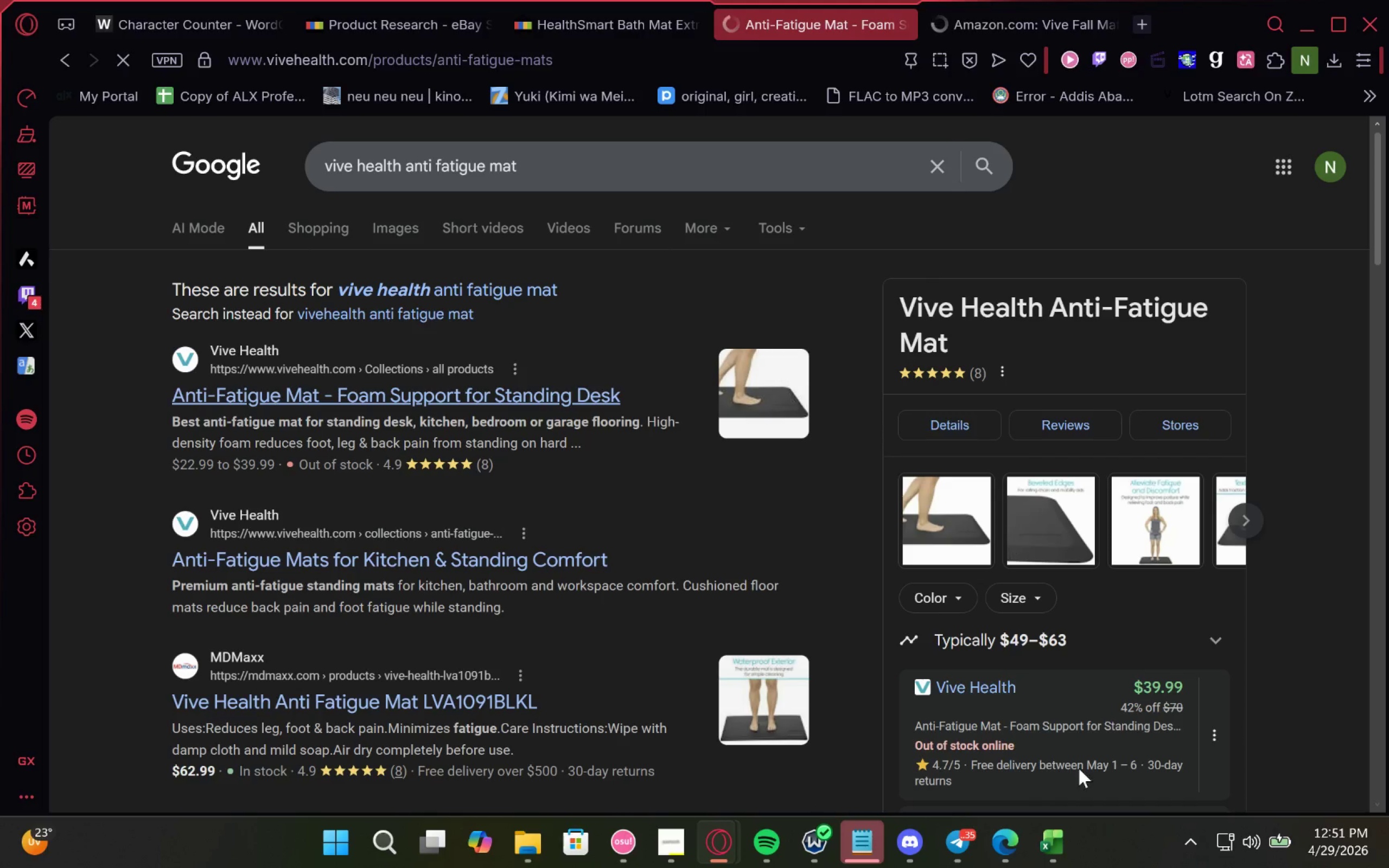 
left_click([974, 839])
 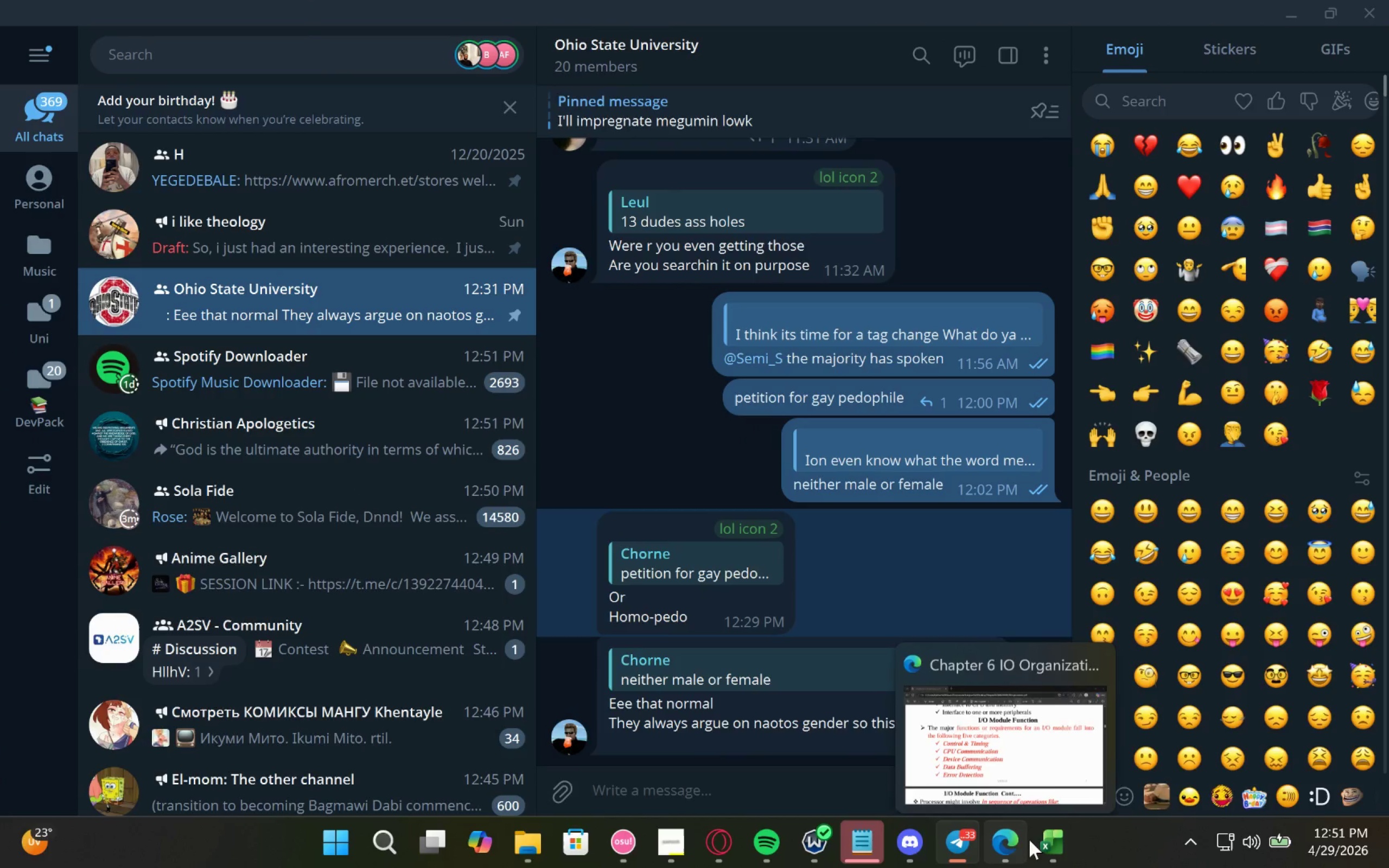 
left_click([1030, 842])
 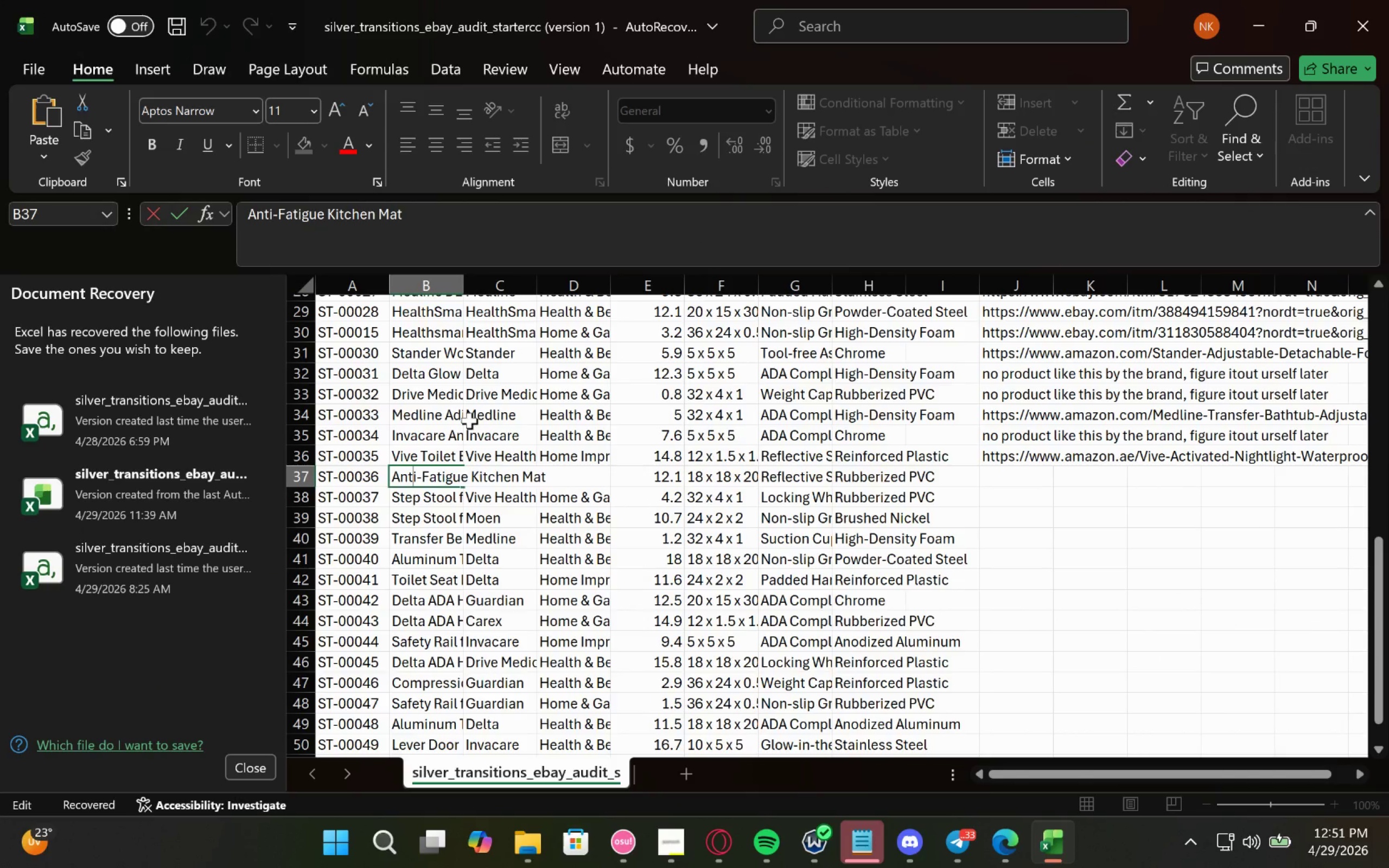 
double_click([454, 399])
 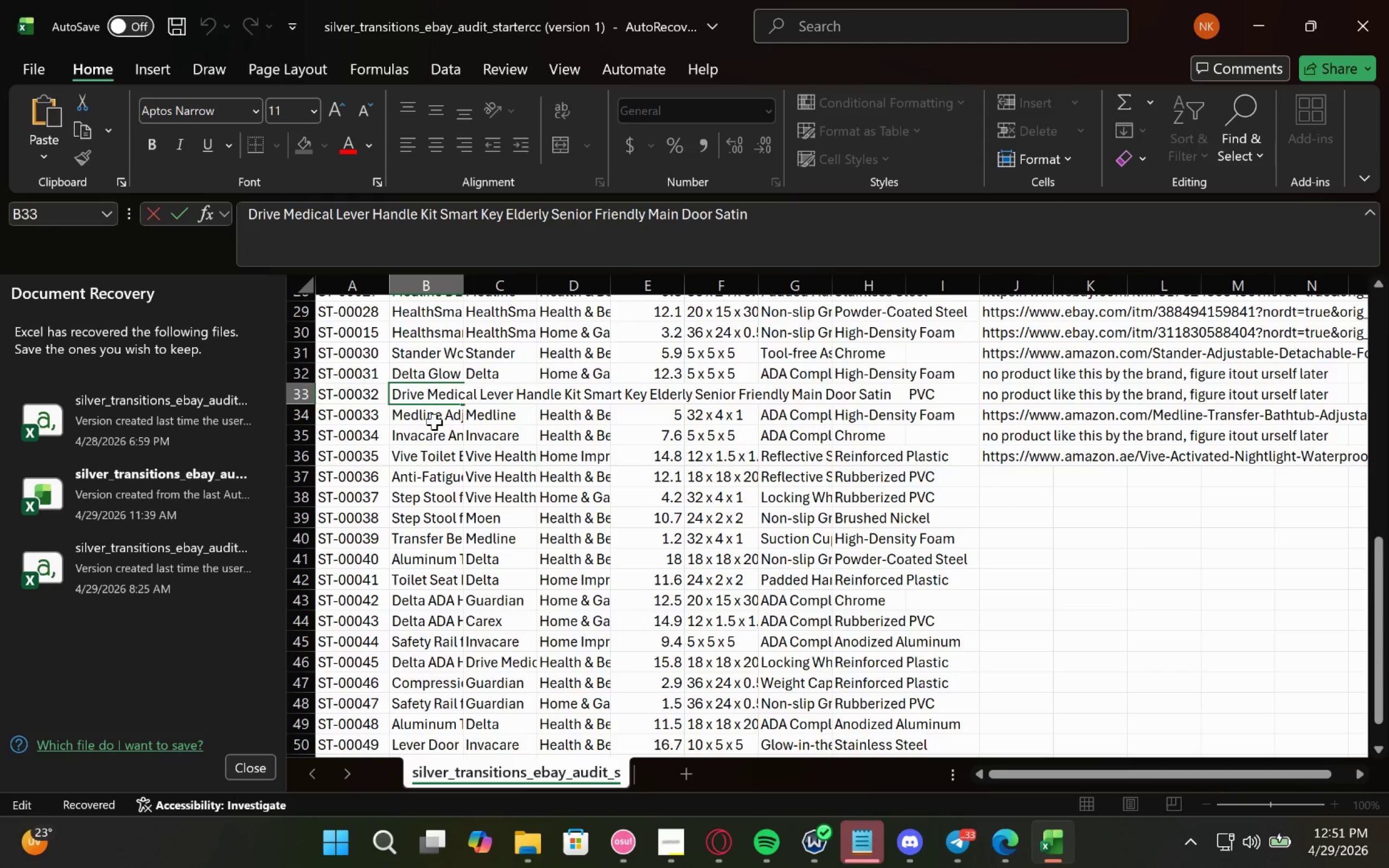 
double_click([434, 420])
 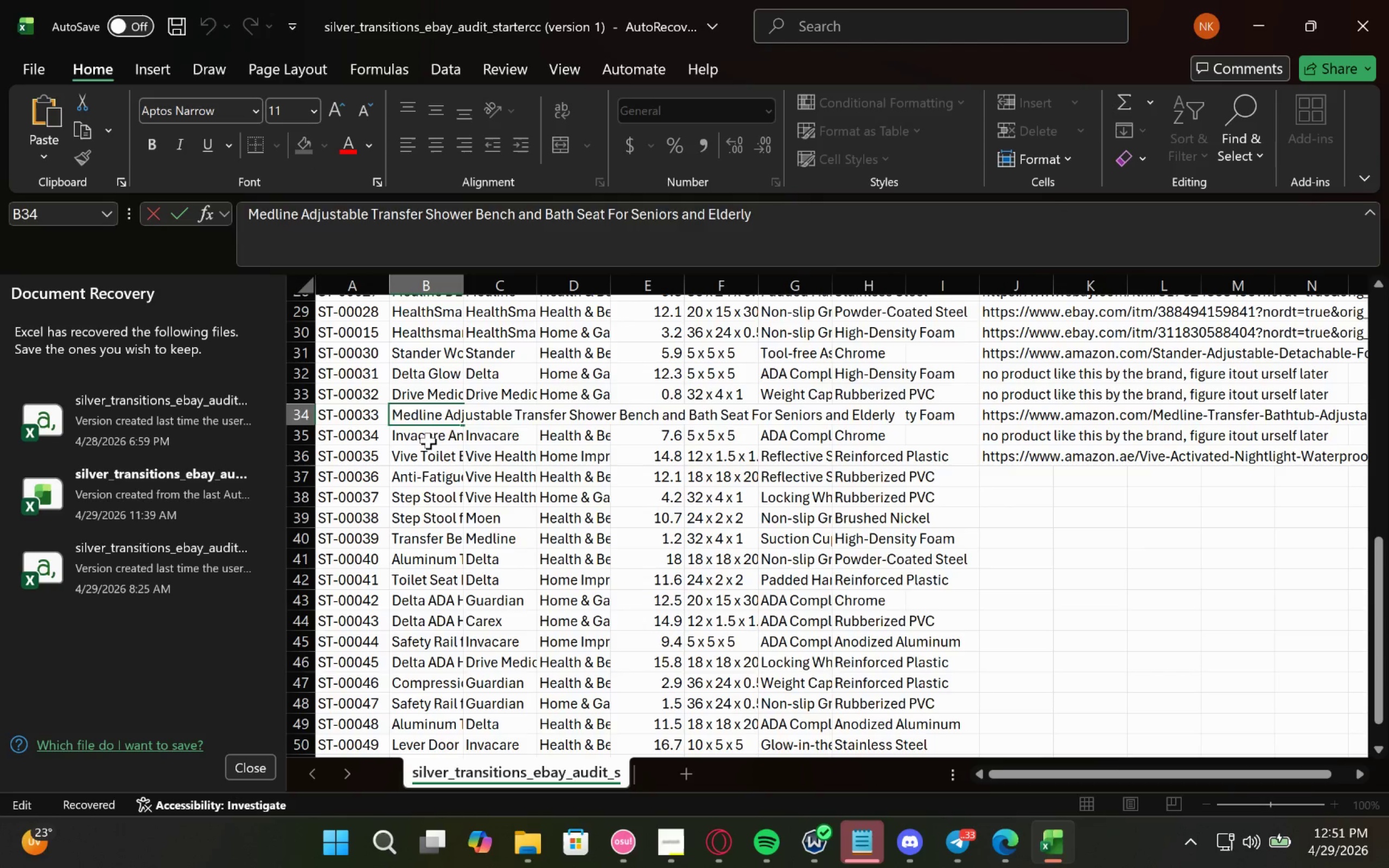 
double_click([428, 441])
 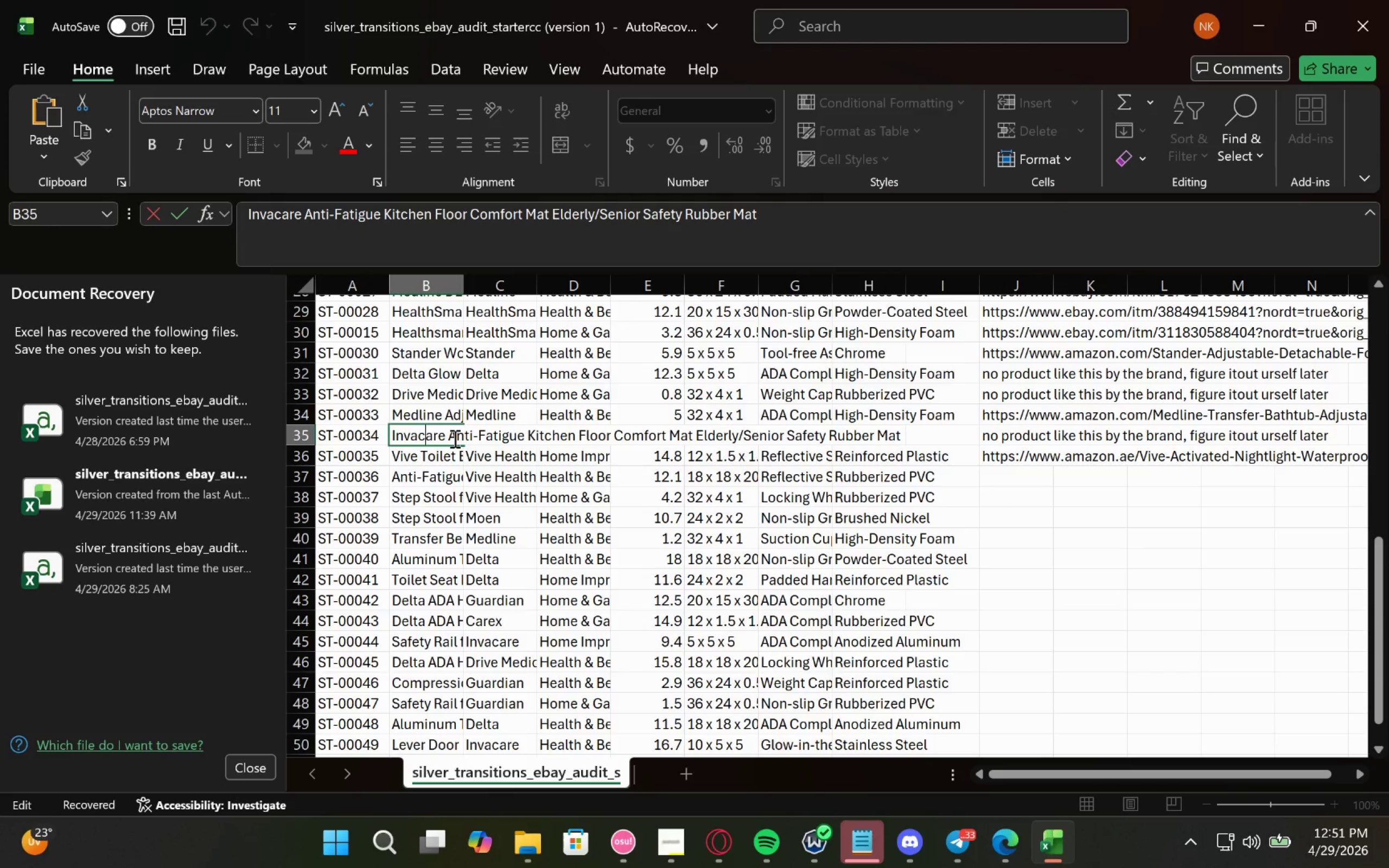 
left_click_drag(start_coordinate=[447, 438], to_coordinate=[908, 445])
 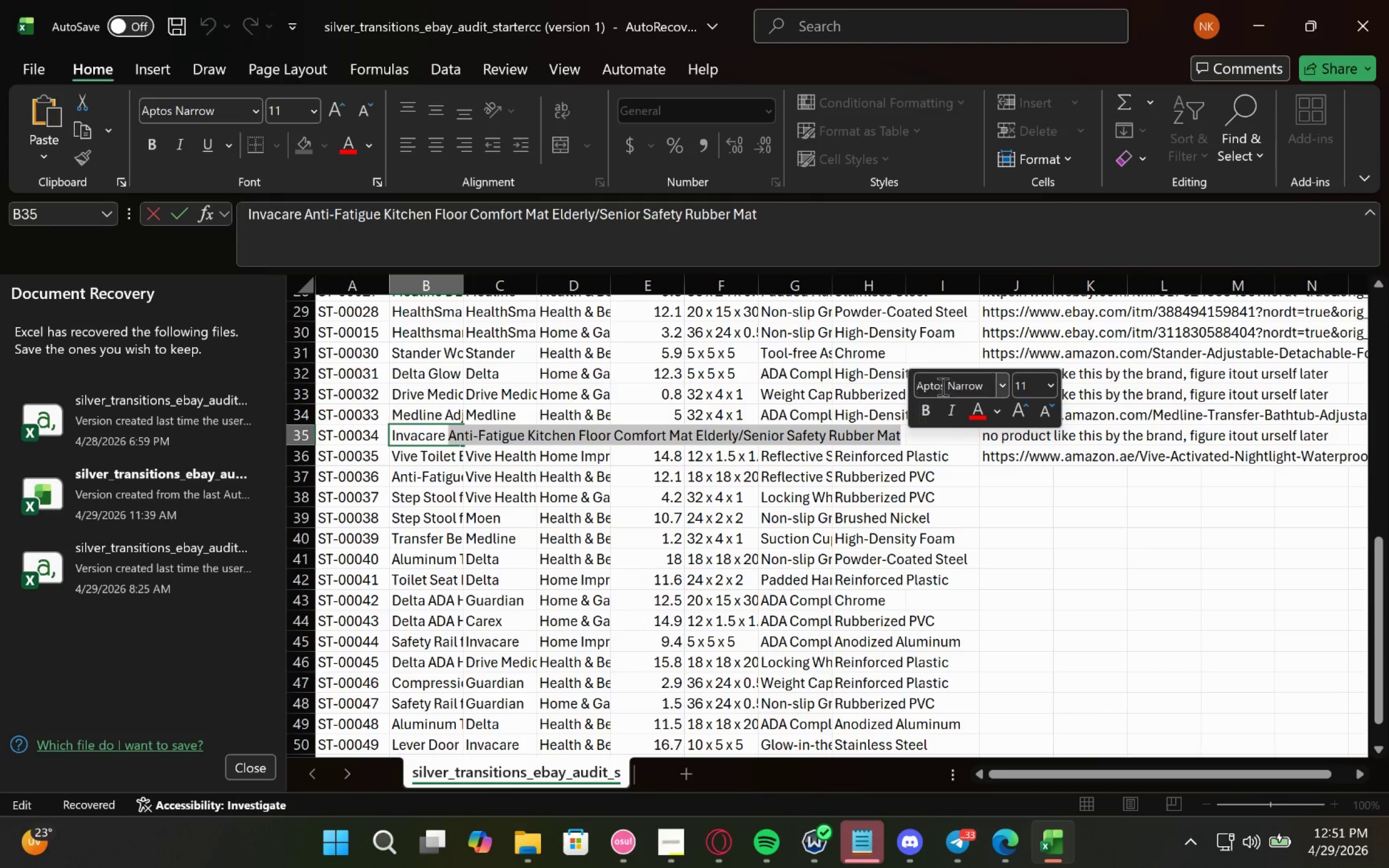 
key(Control+C)
 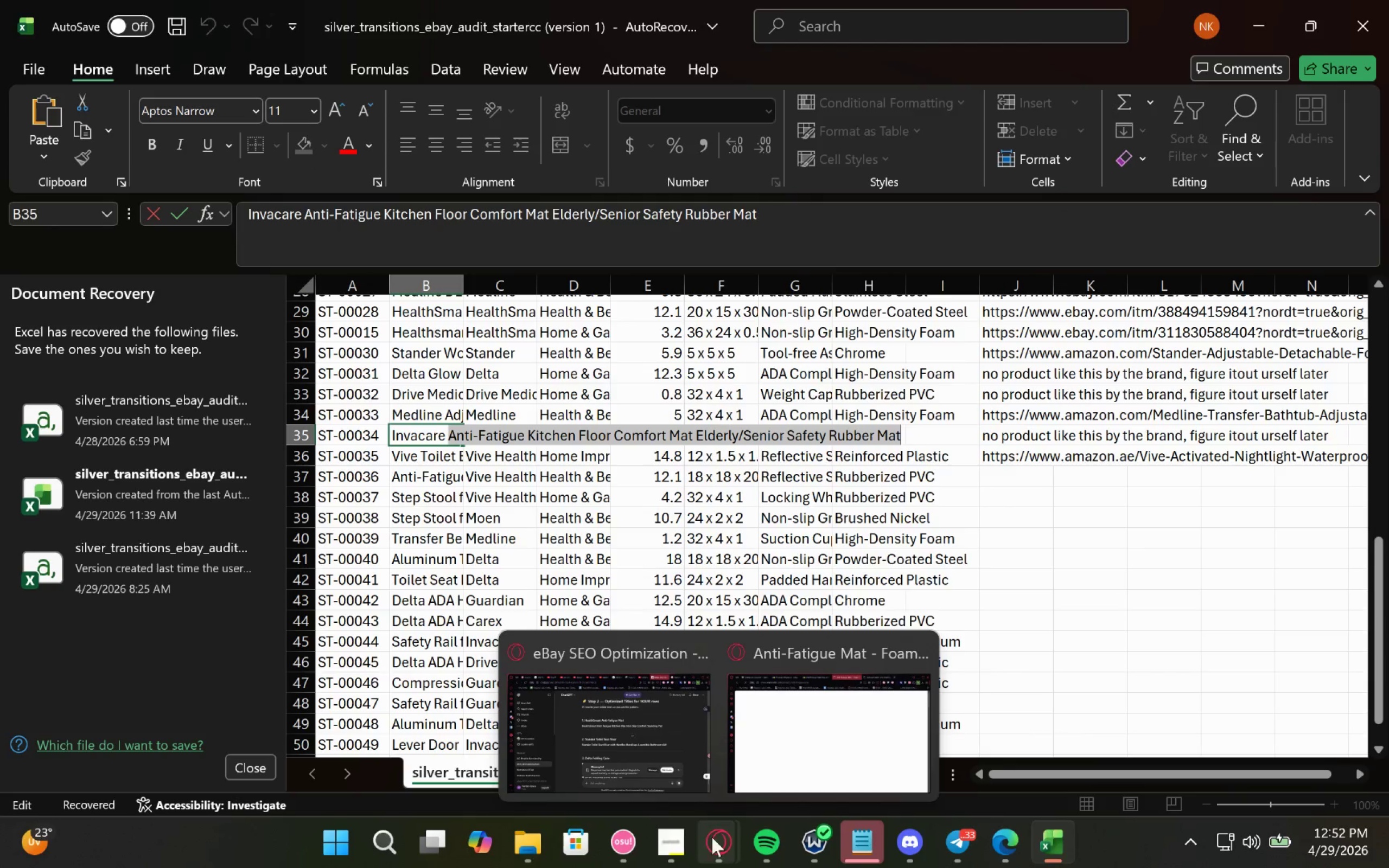 
left_click([812, 748])
 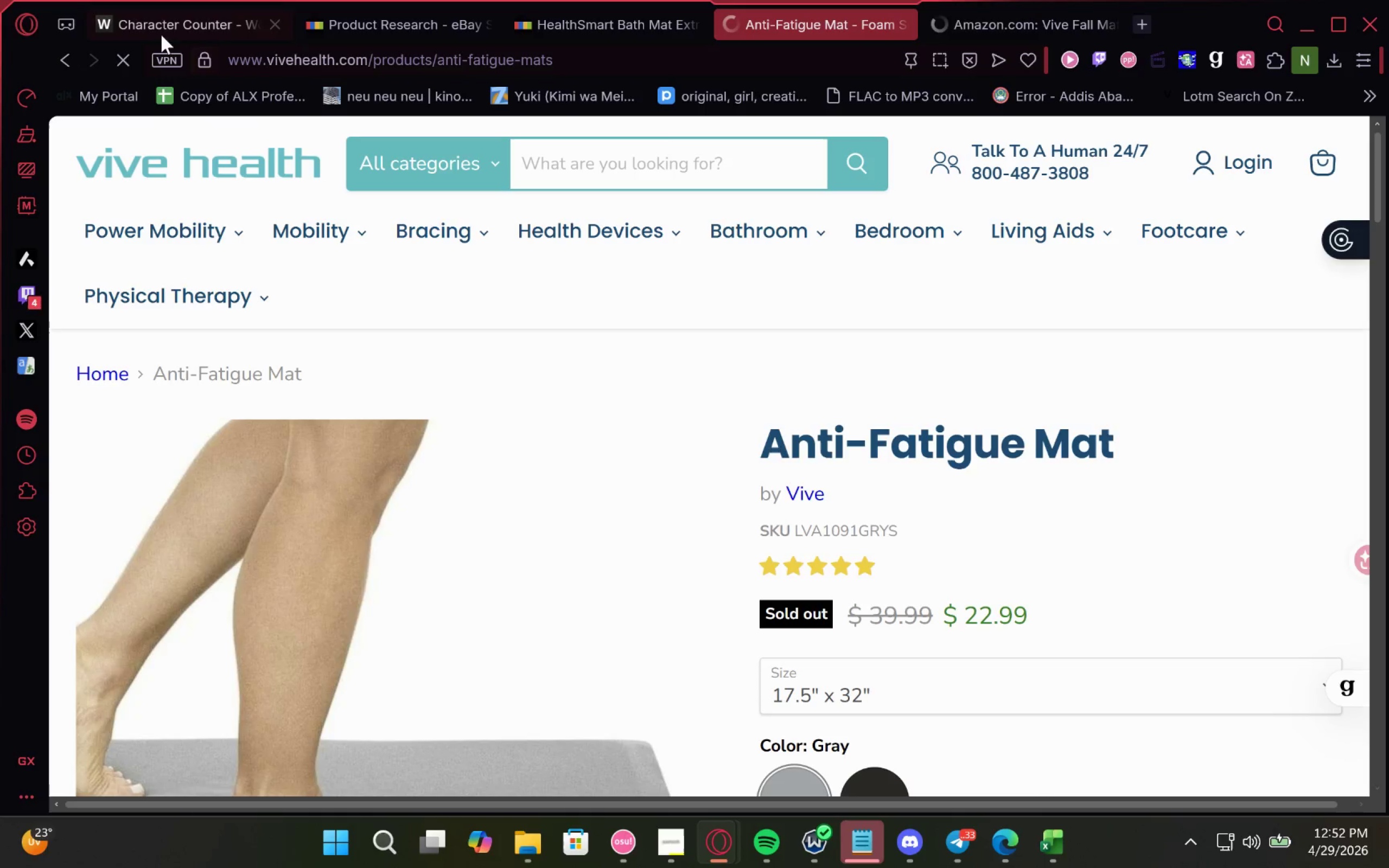 
left_click([152, 16])
 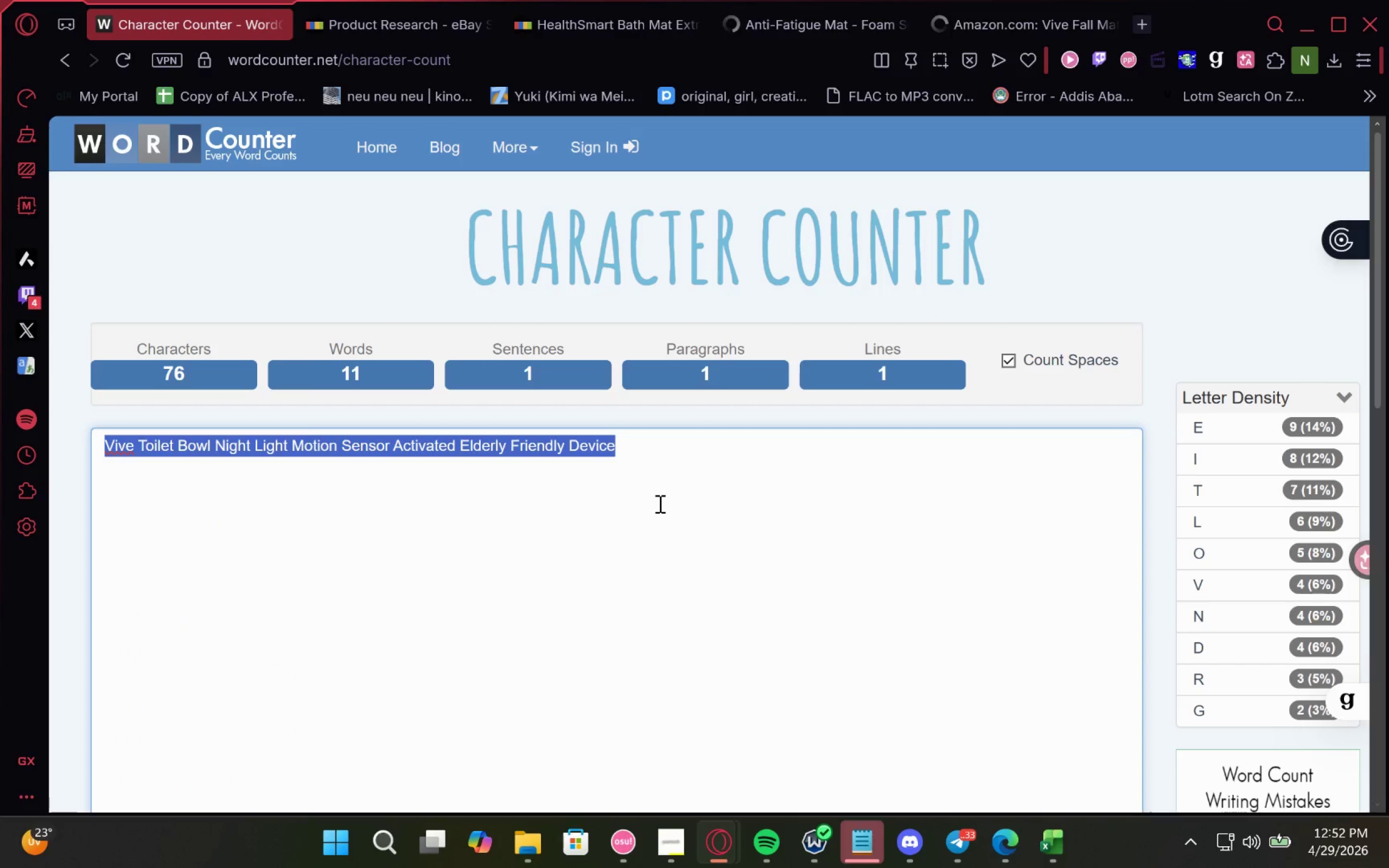 
type(Vive )
 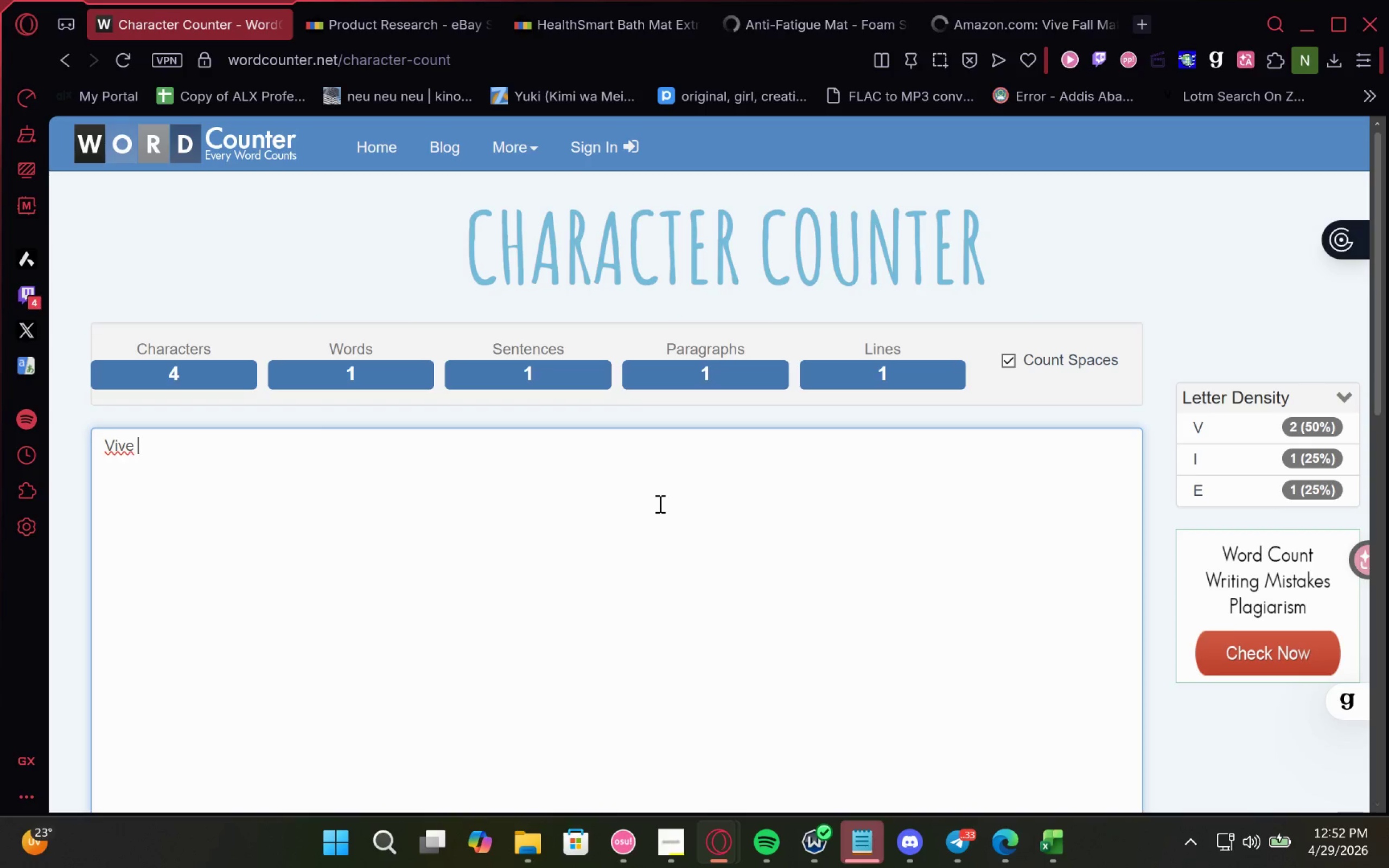 
key(Control+ControlLeft)
 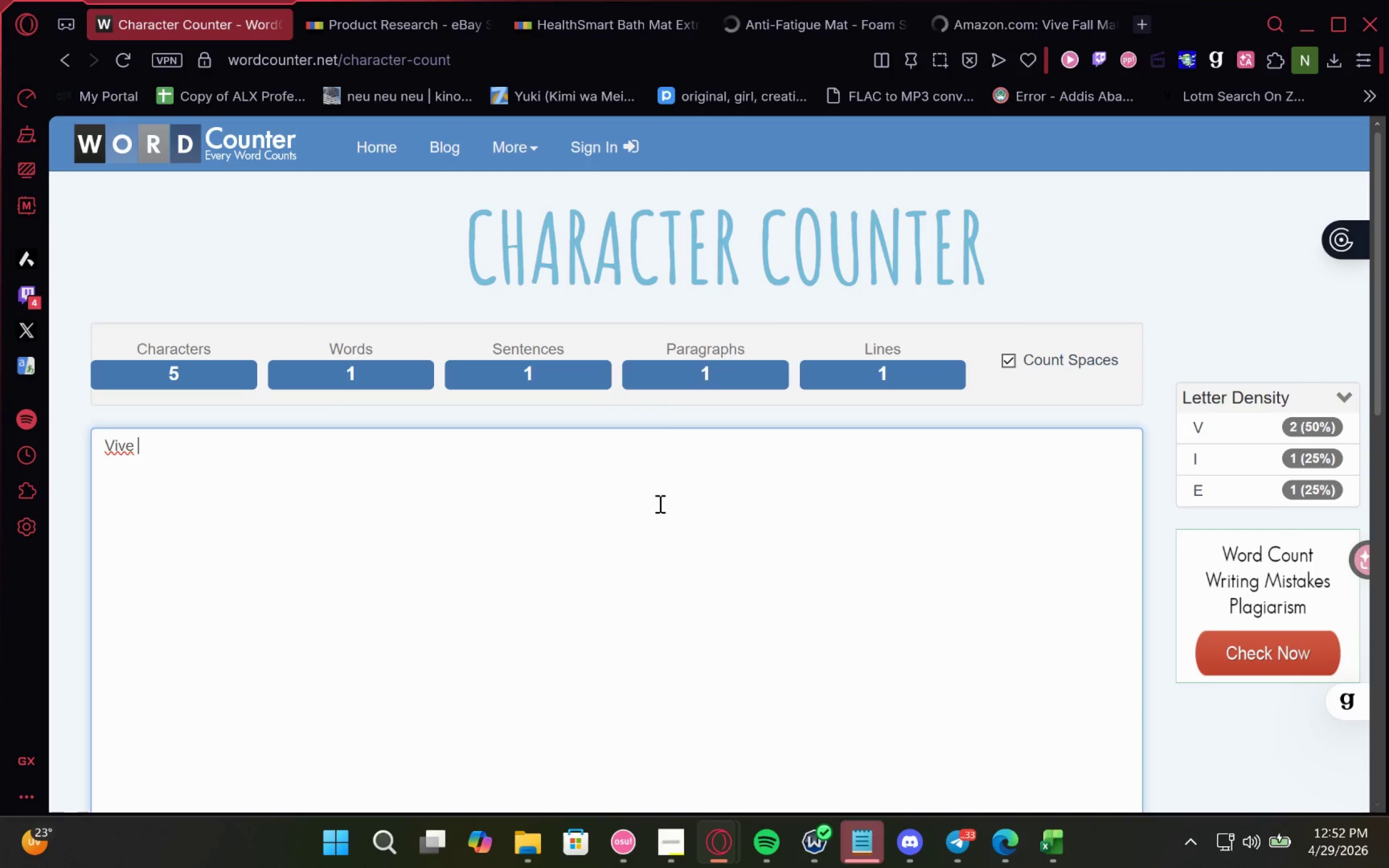 
key(Control+V)
 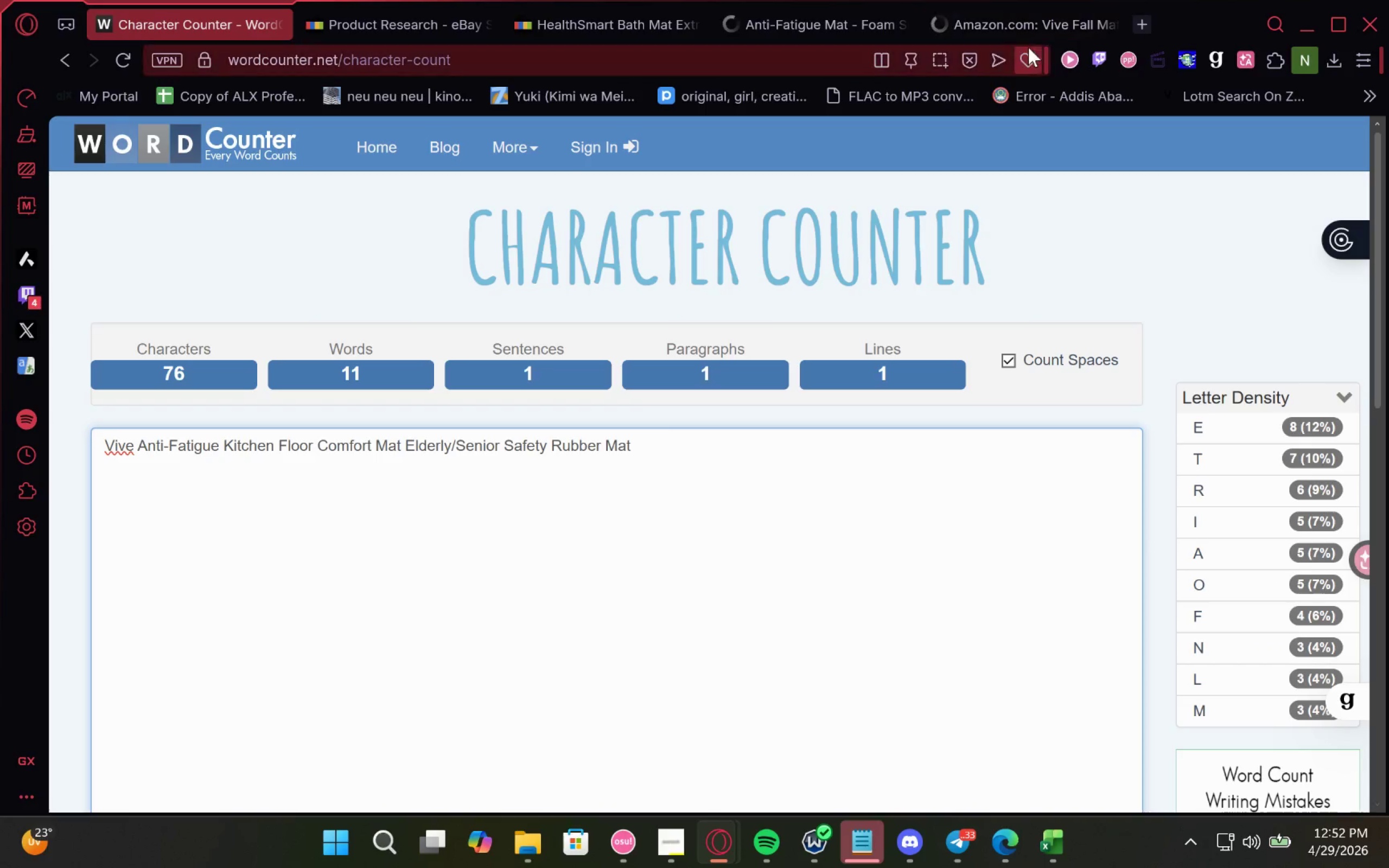 
left_click([1036, 2])
 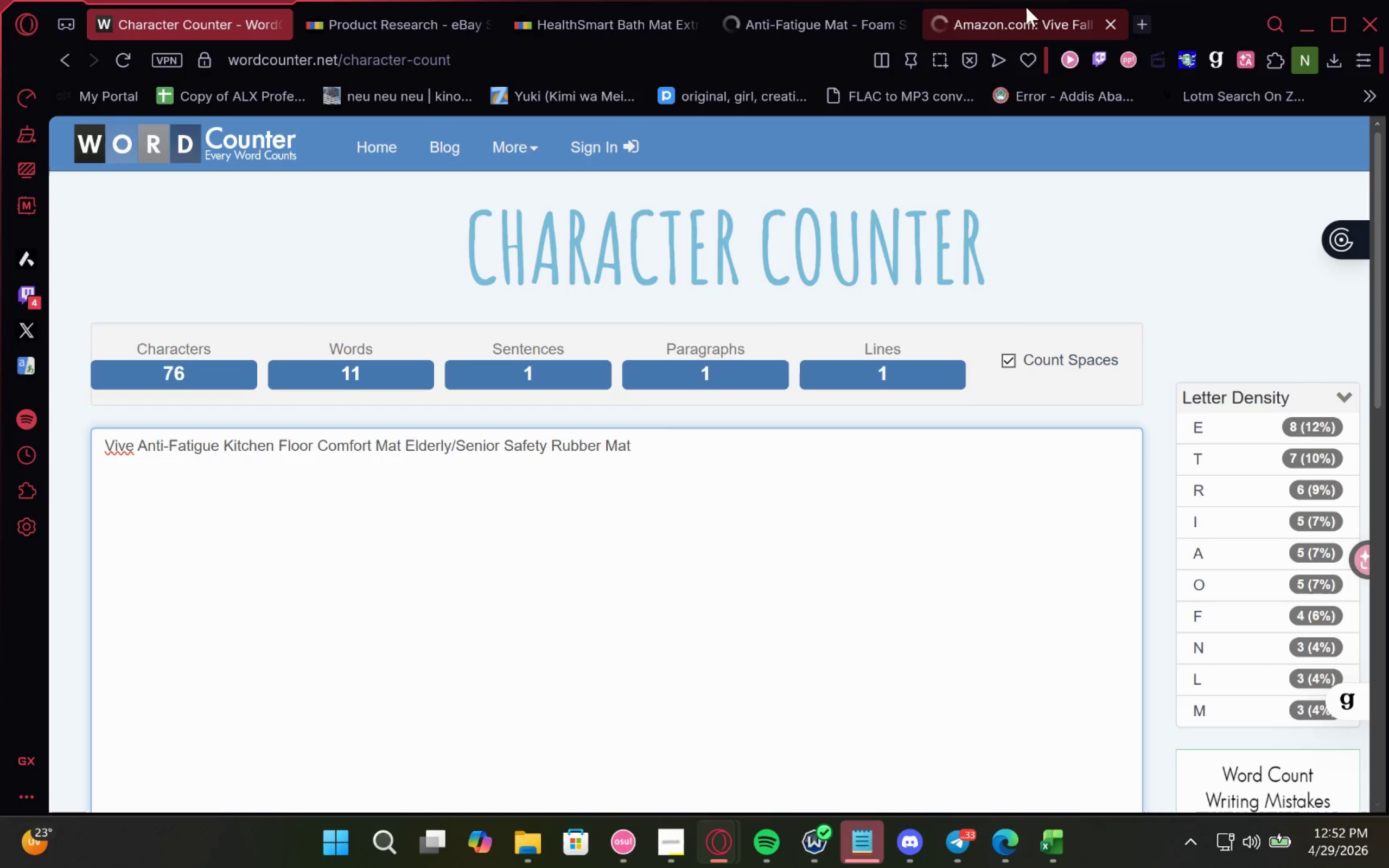 
left_click([1026, 7])
 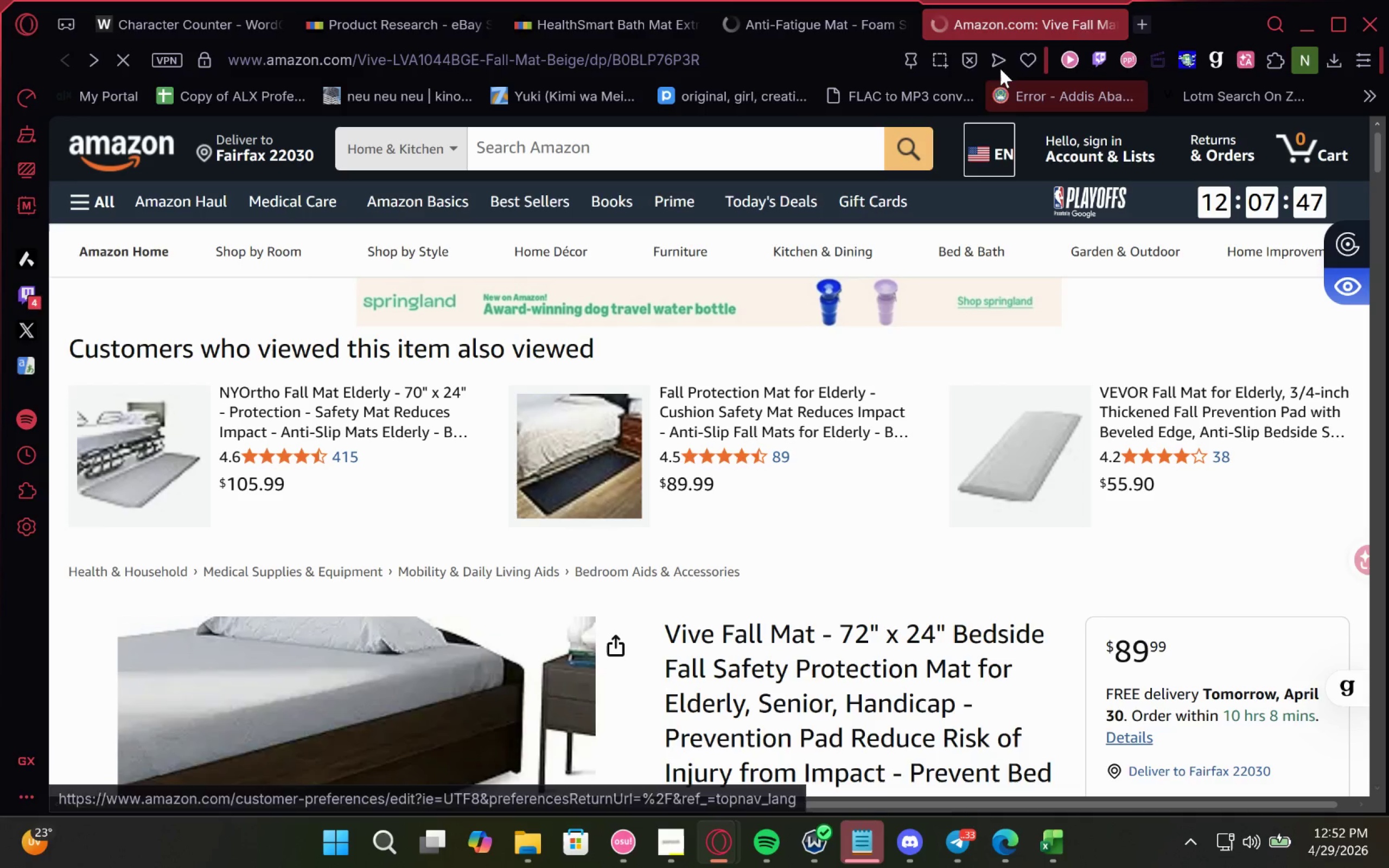 
left_click([860, 11])
 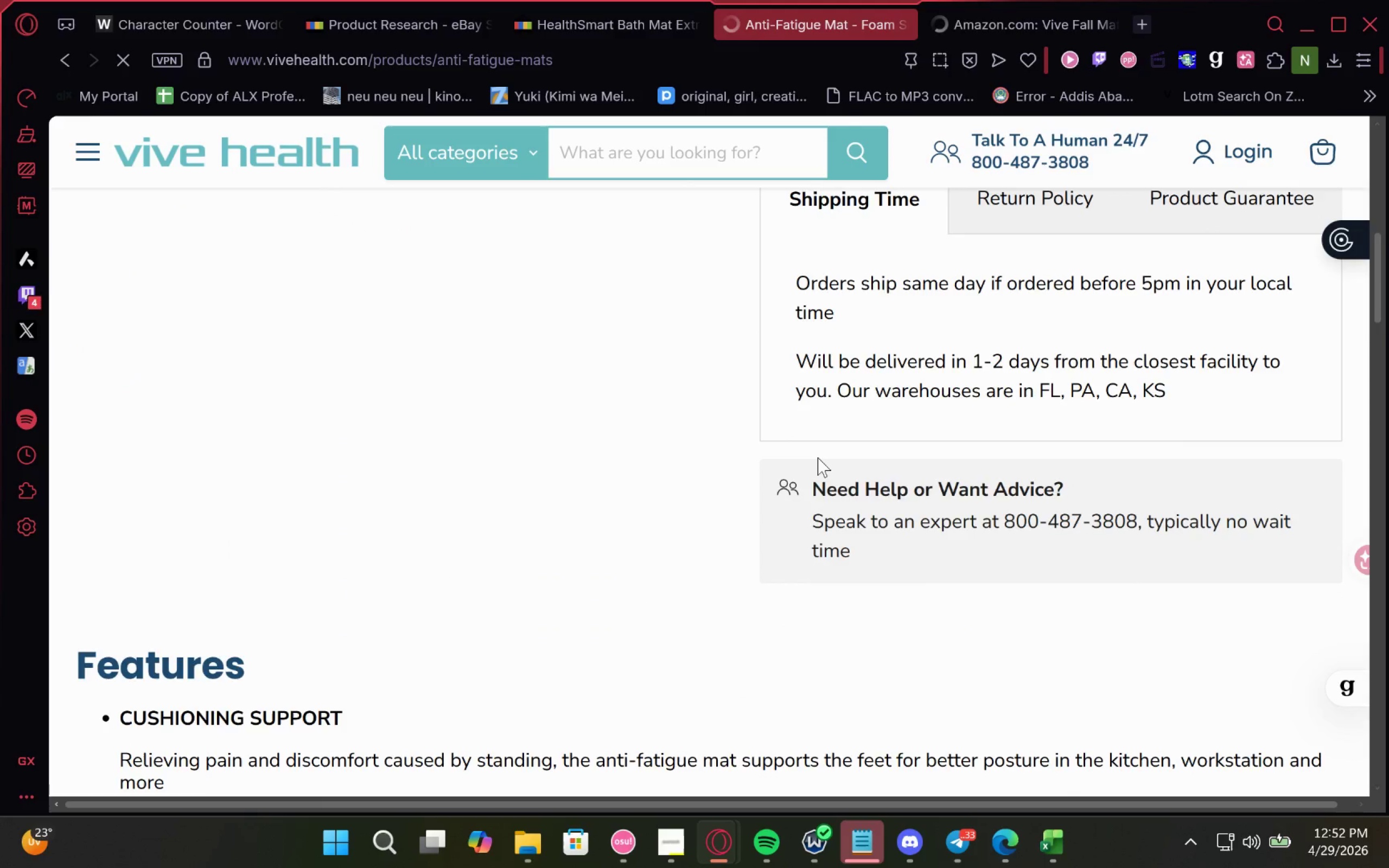 
wait(5.09)
 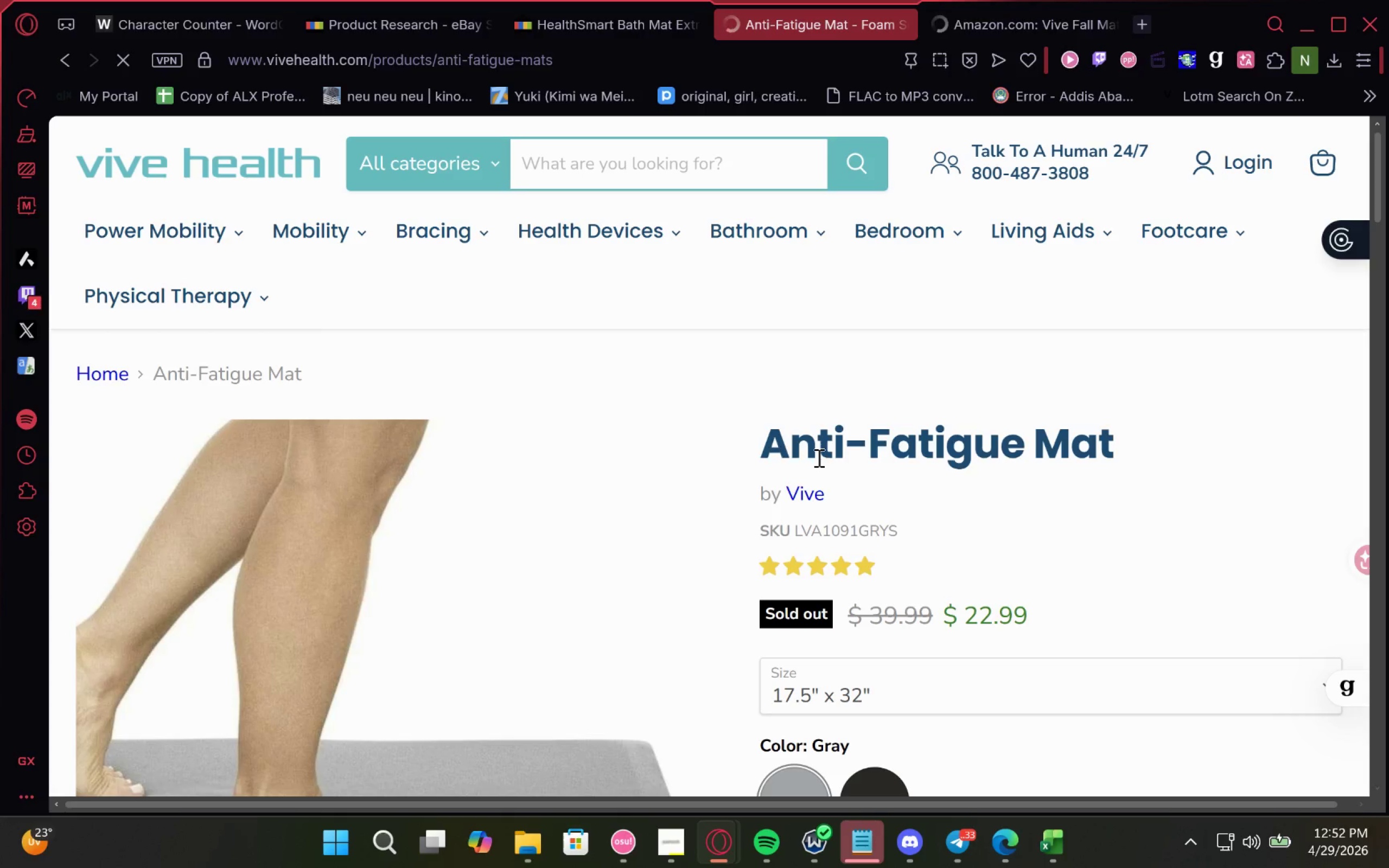 
left_click([550, 61])
 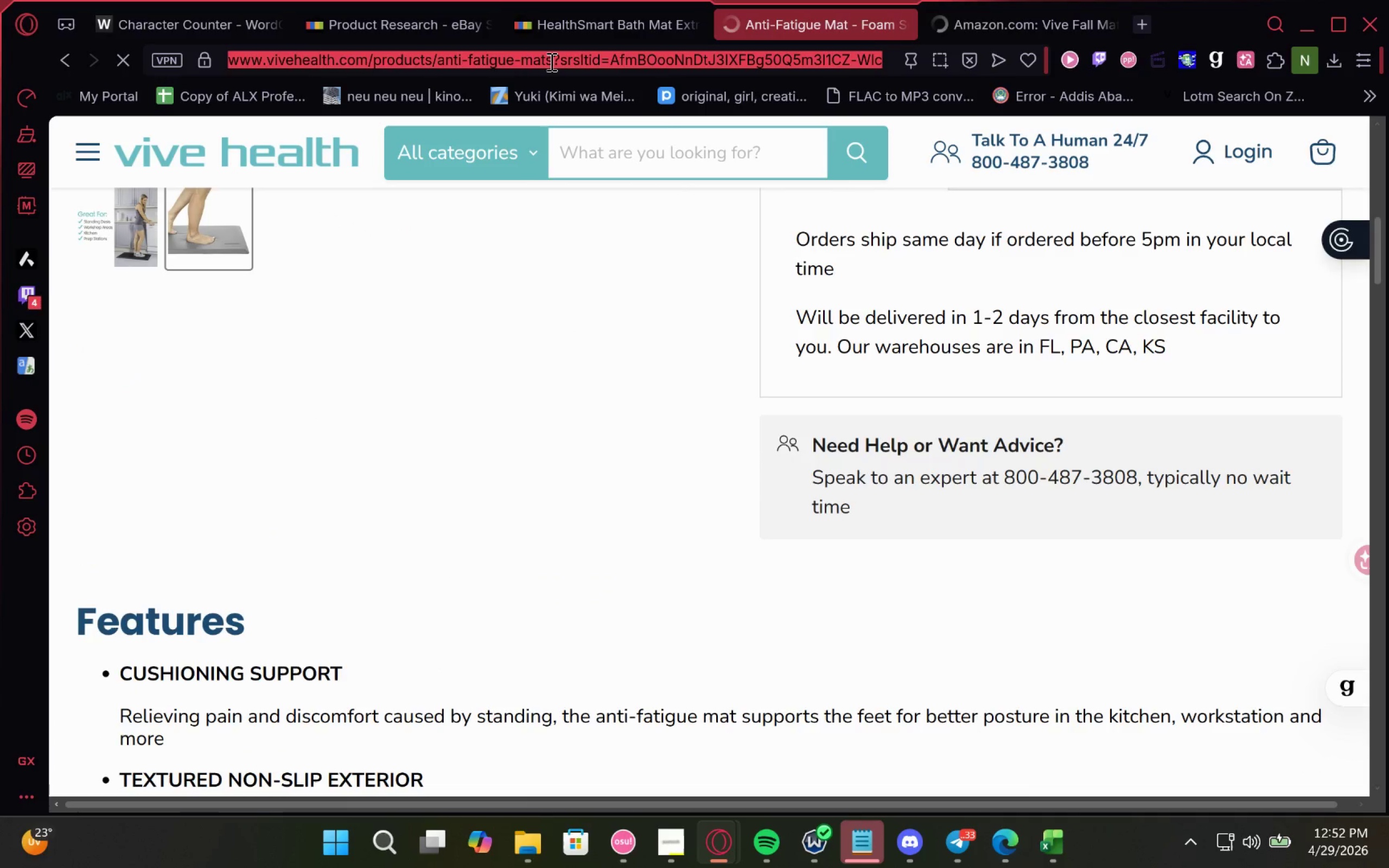 
key(Control+C)
 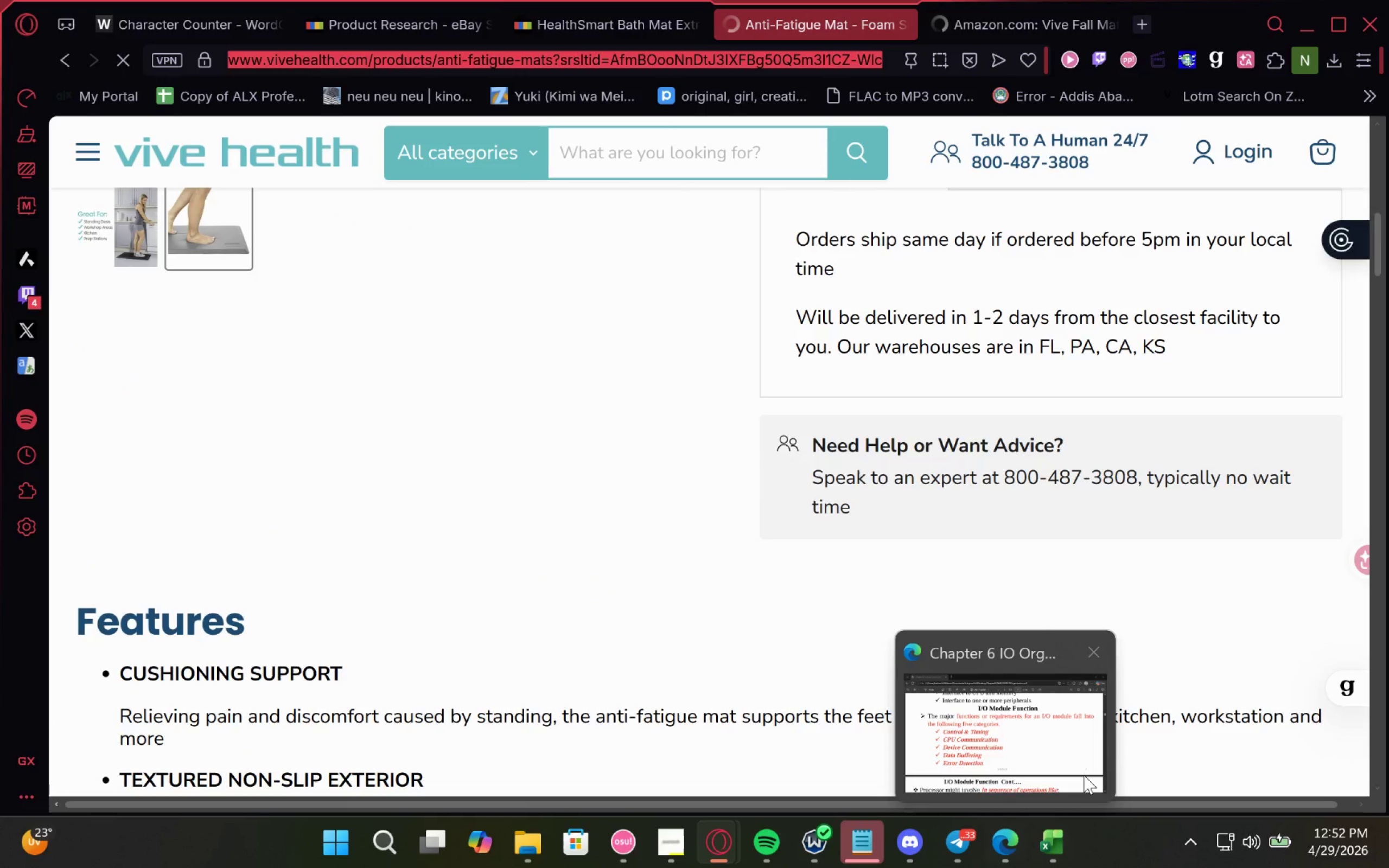 
left_click([1033, 842])
 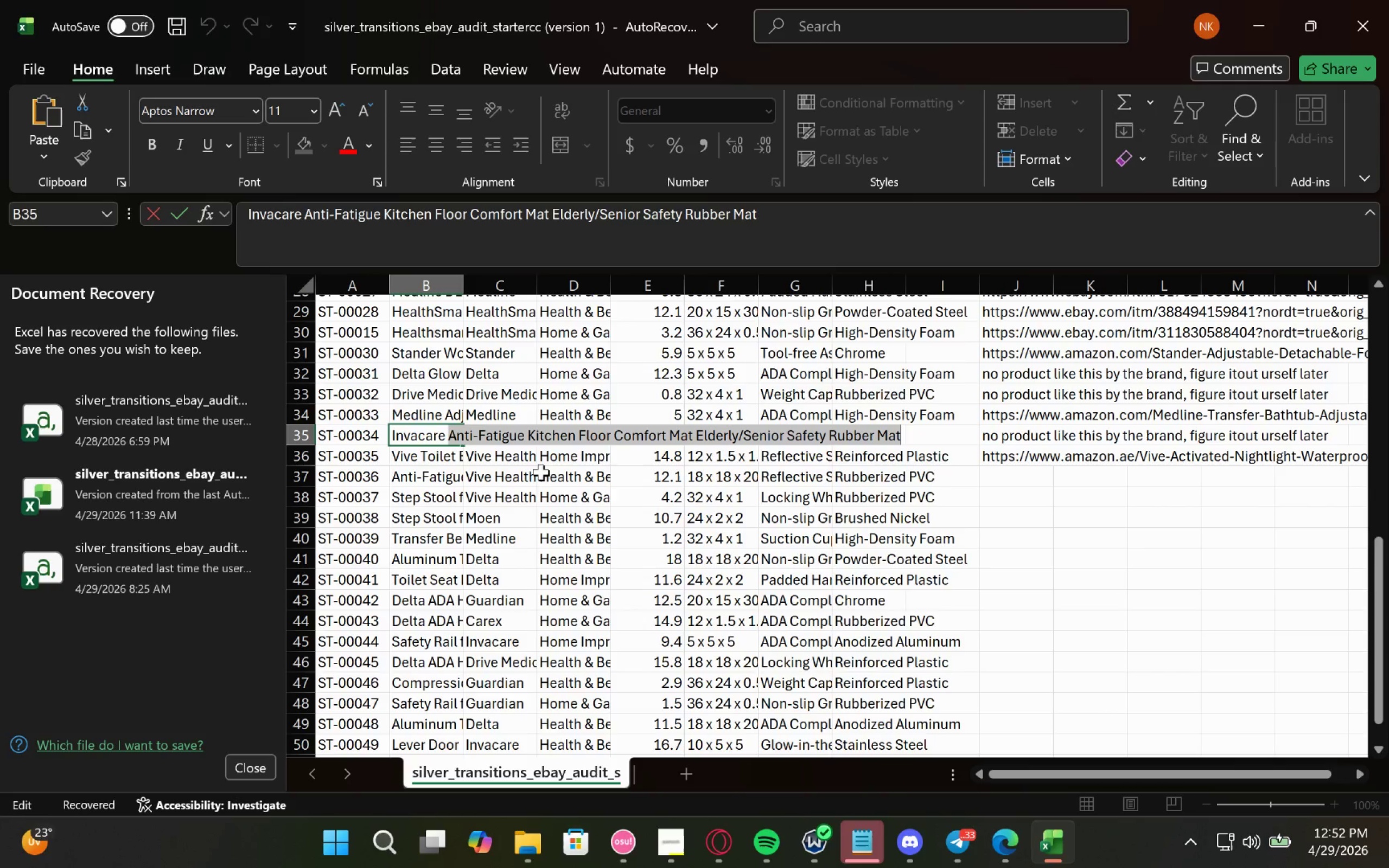 
left_click([1018, 478])
 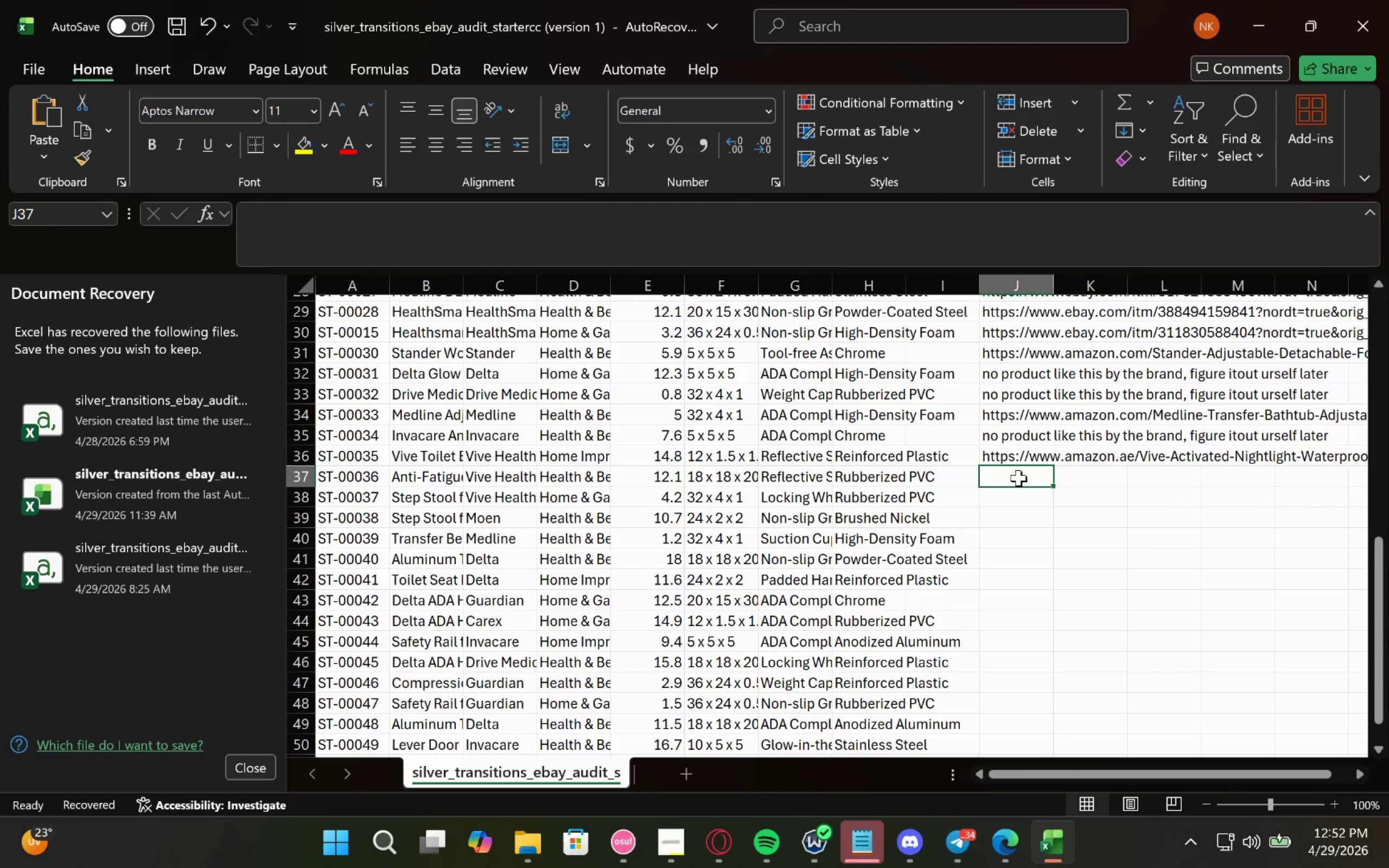 
key(Control+V)
 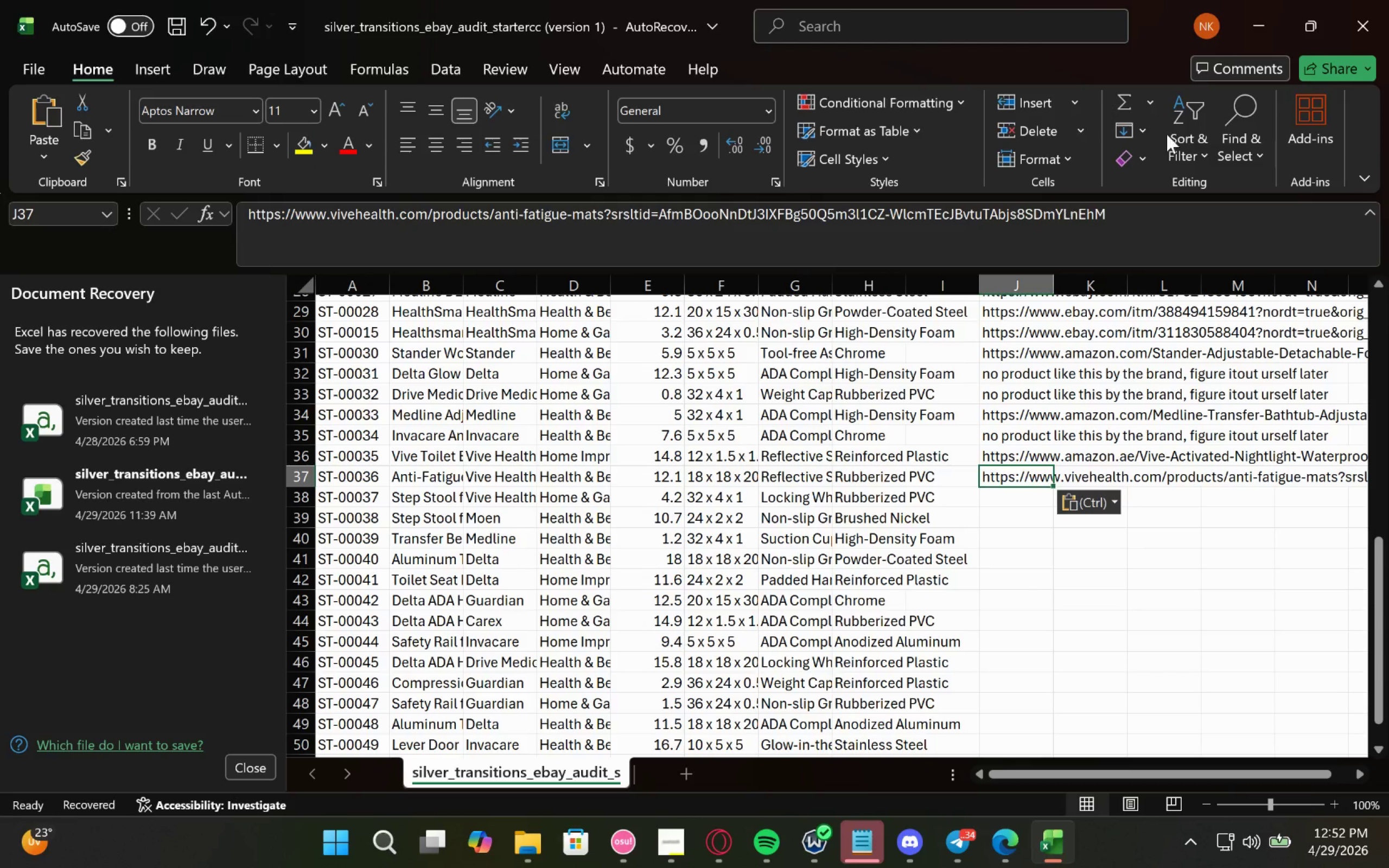 
left_click([1256, 31])
 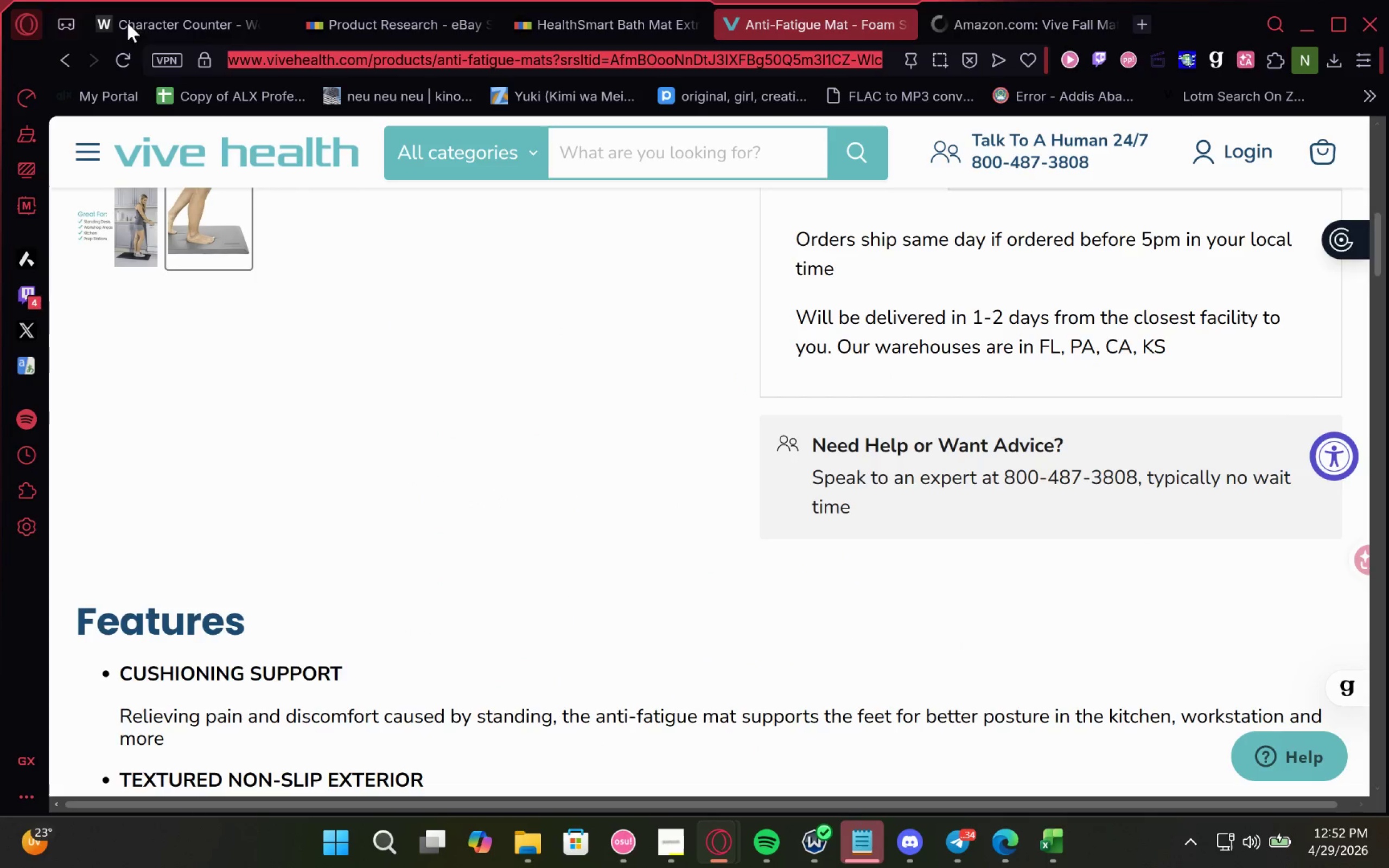 
left_click([137, 20])
 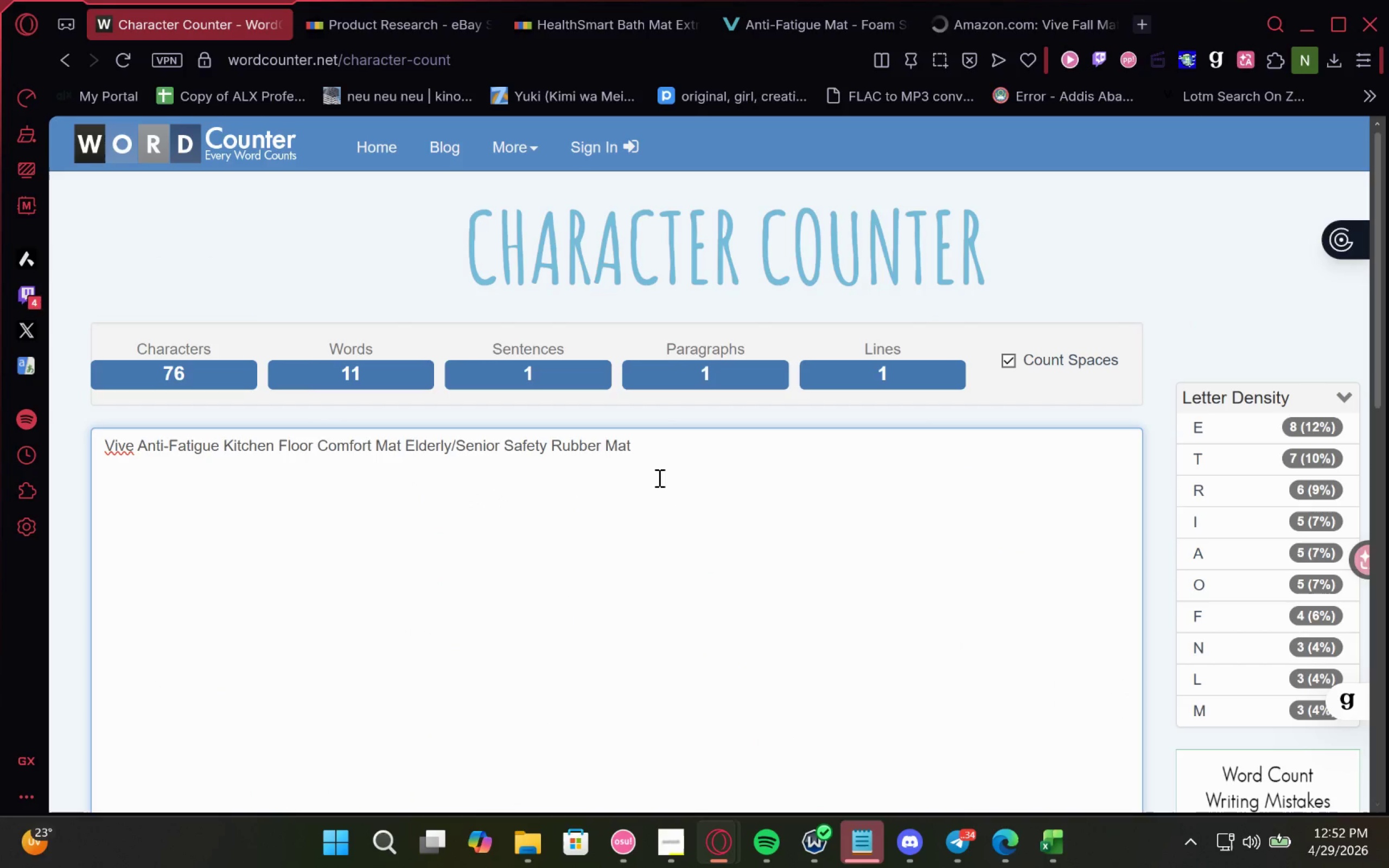 
key(Control+A)
 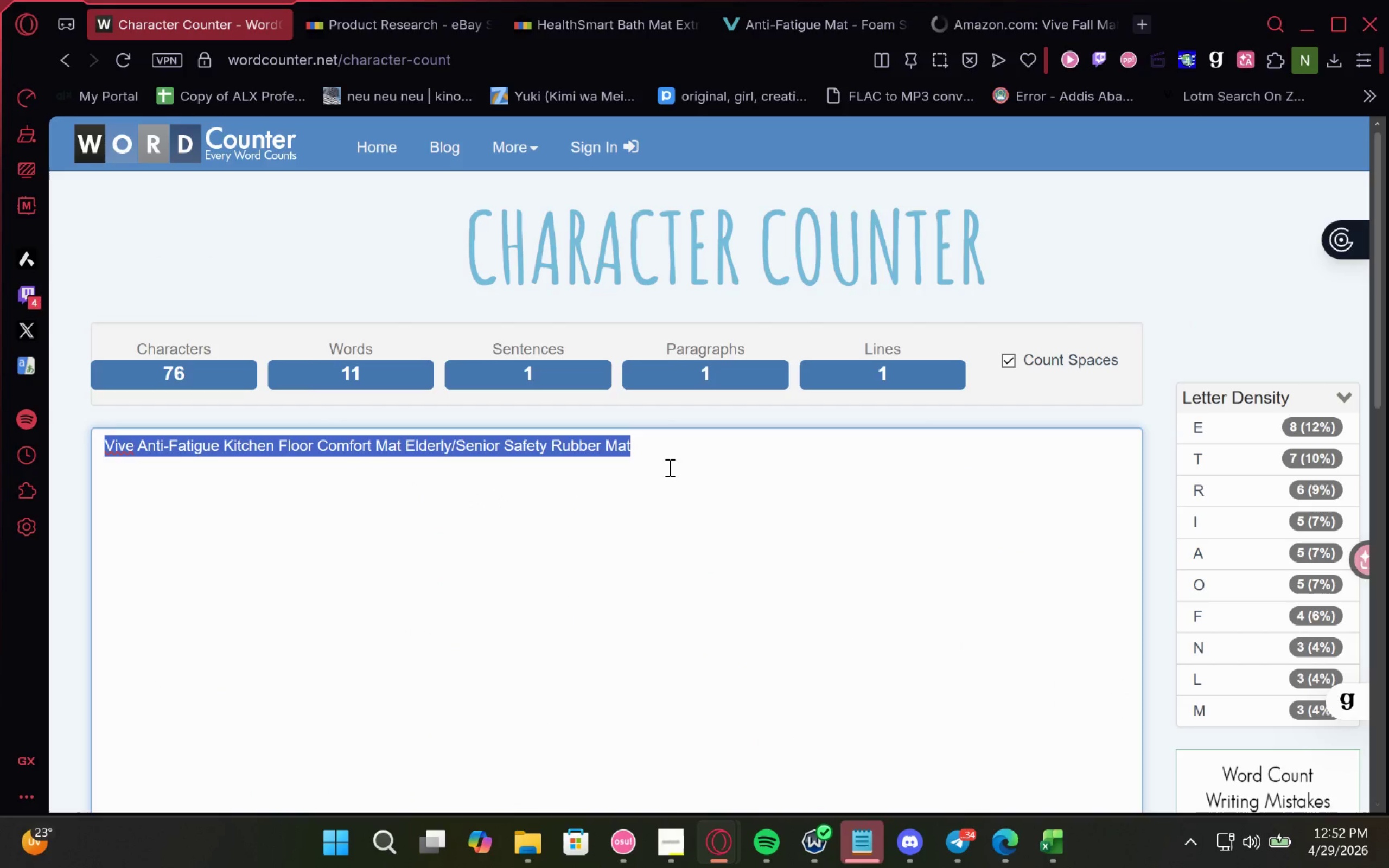 
key(Control+C)
 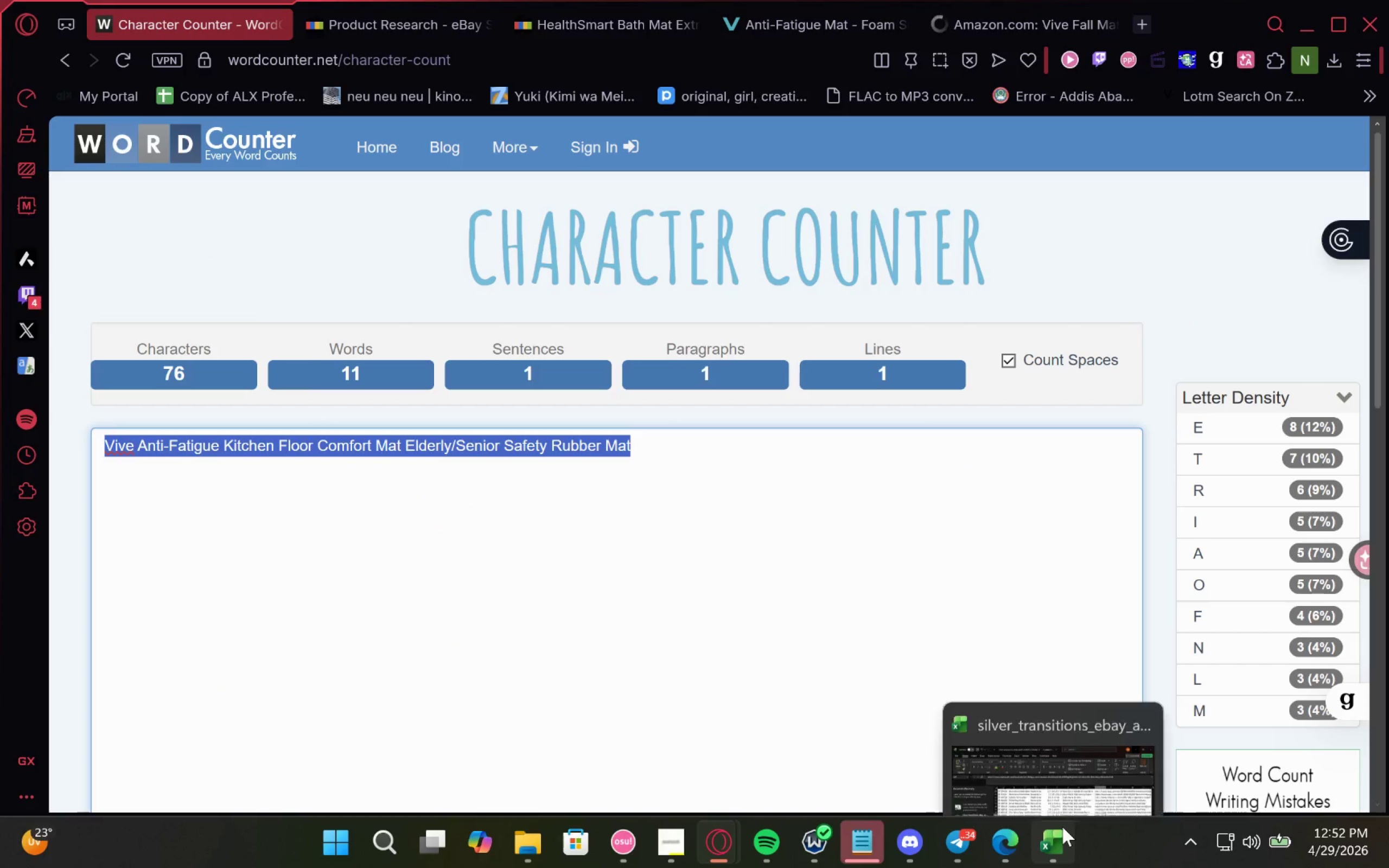 
left_click([1058, 835])
 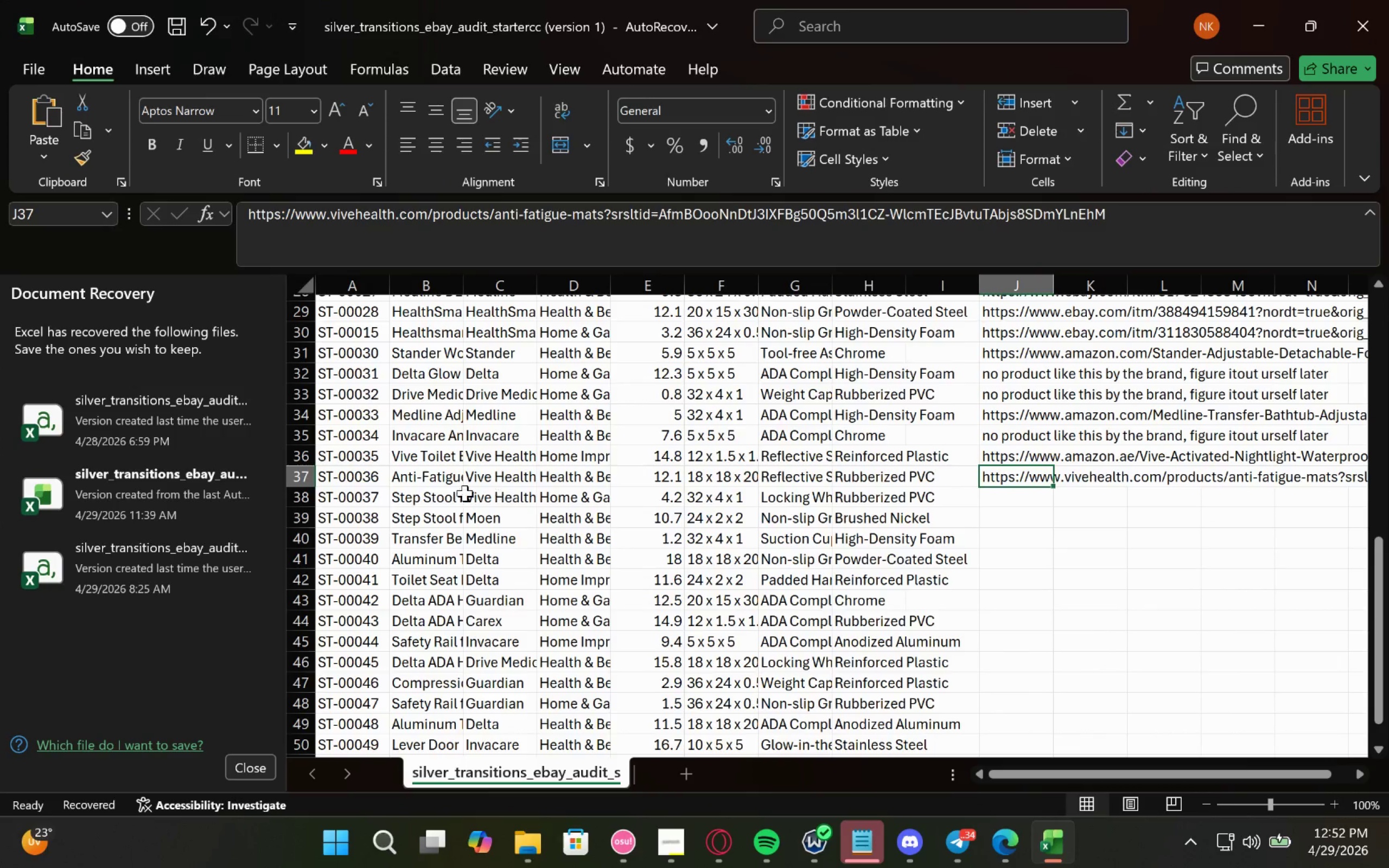 
left_click([412, 496])
 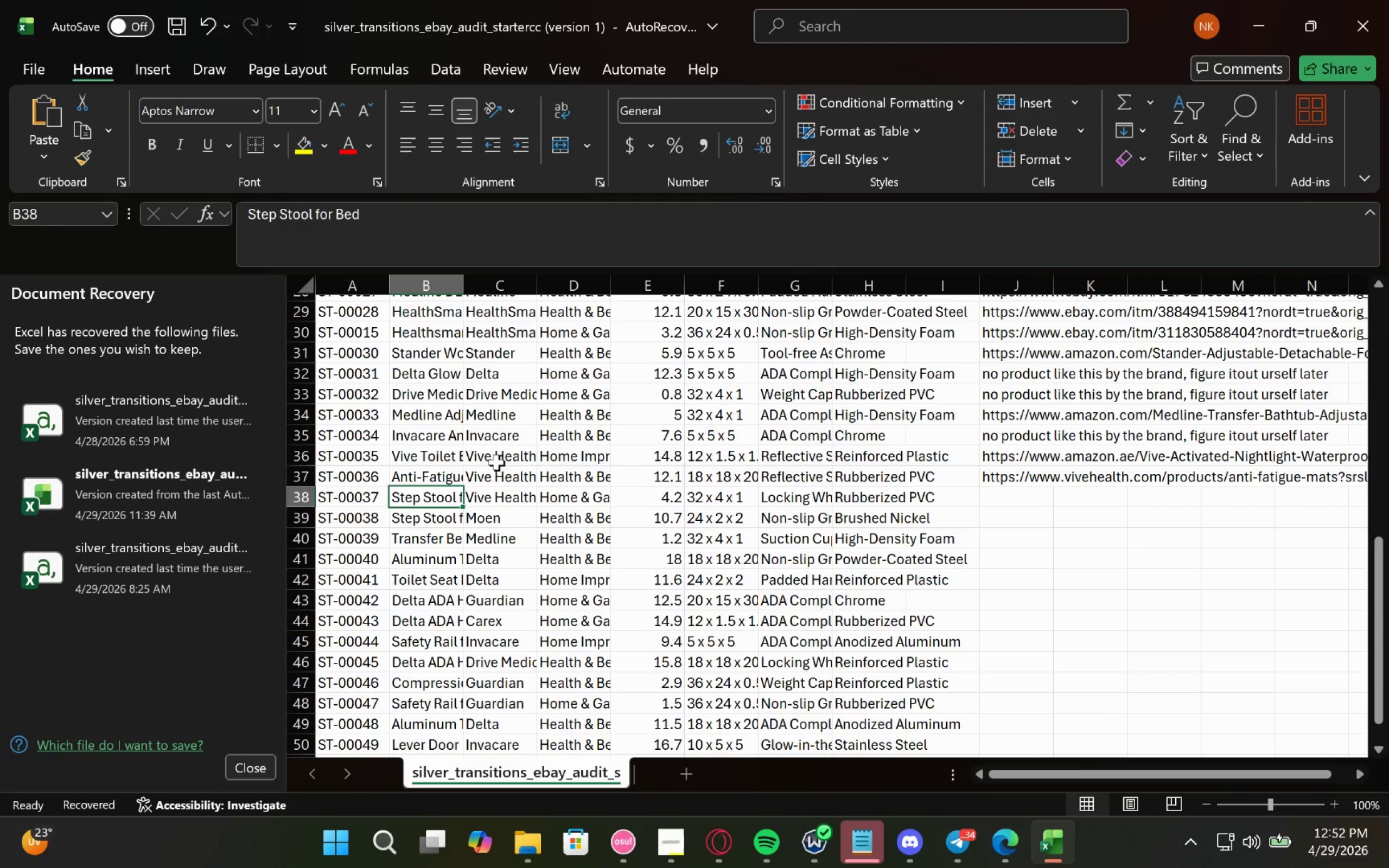 
left_click([428, 473])
 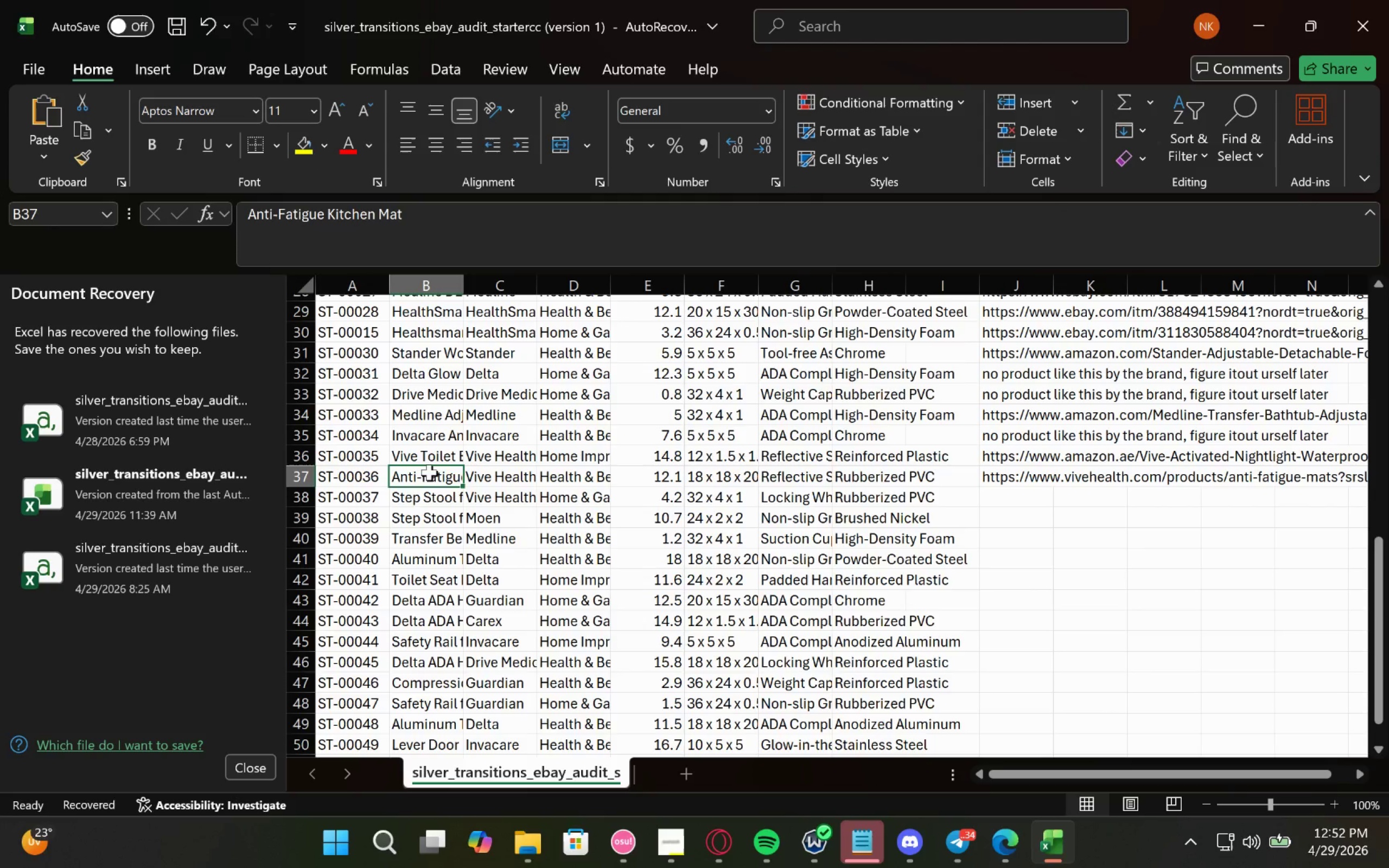 
key(Control+V)
 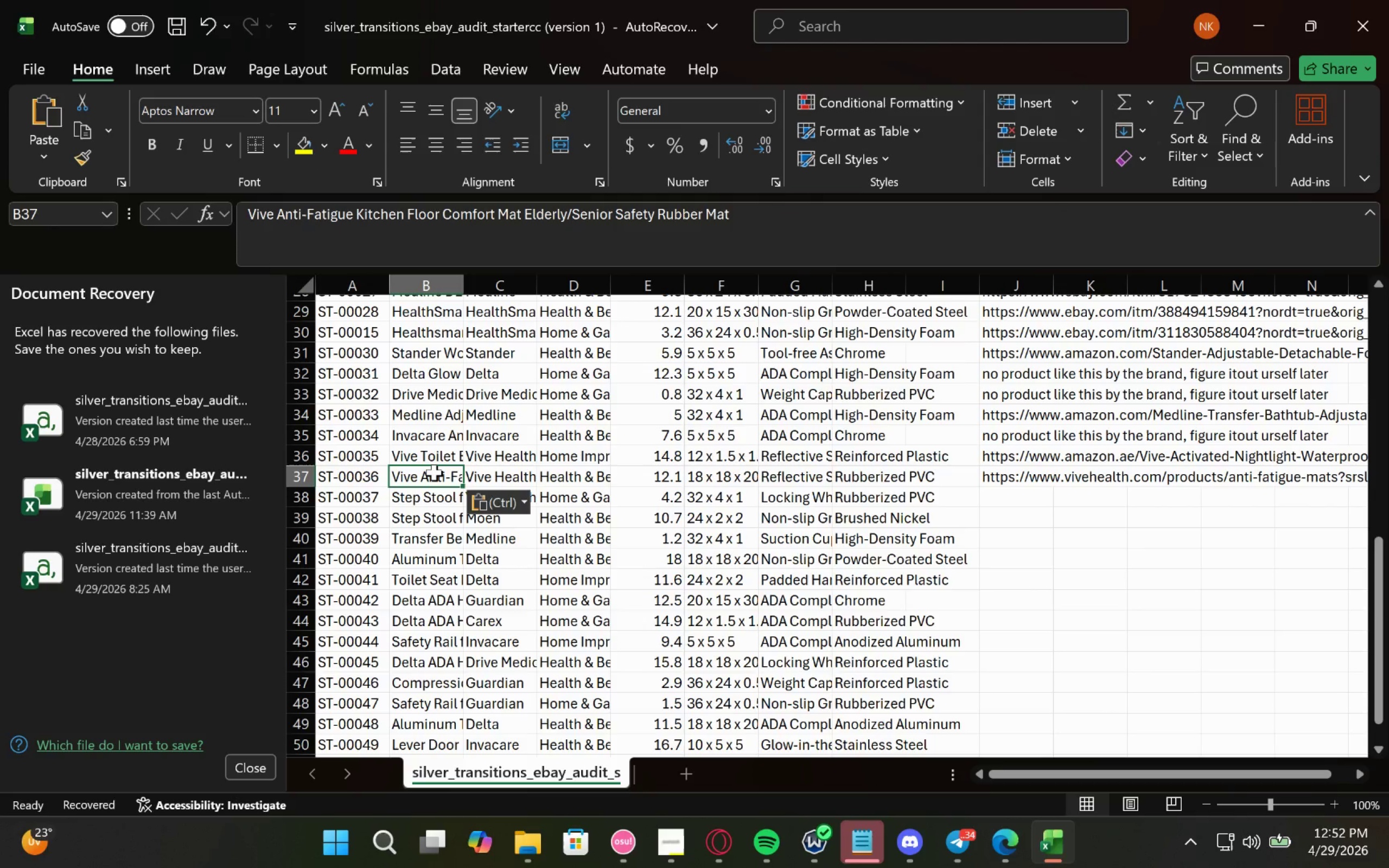 
double_click([434, 473])
 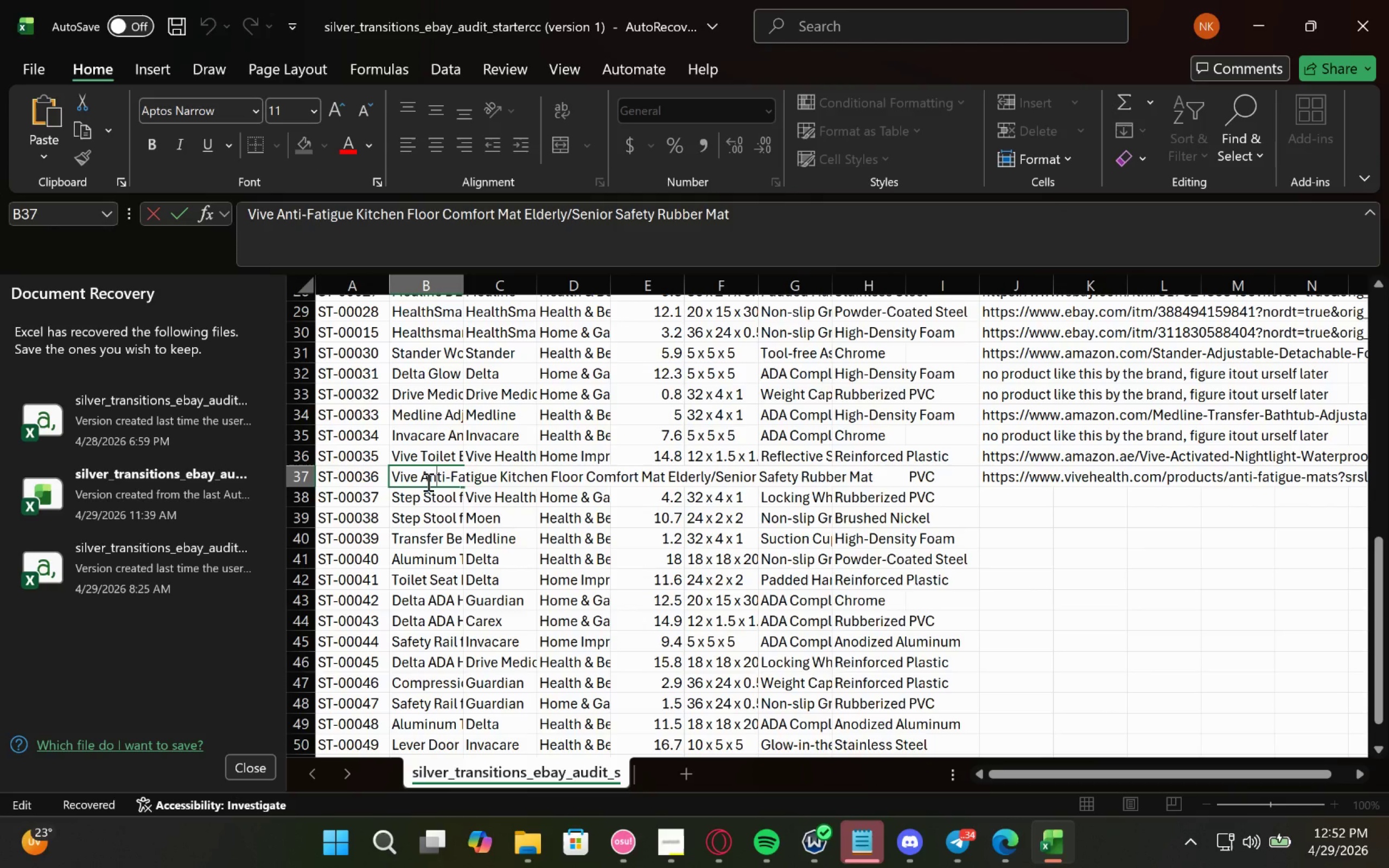 
left_click([426, 496])
 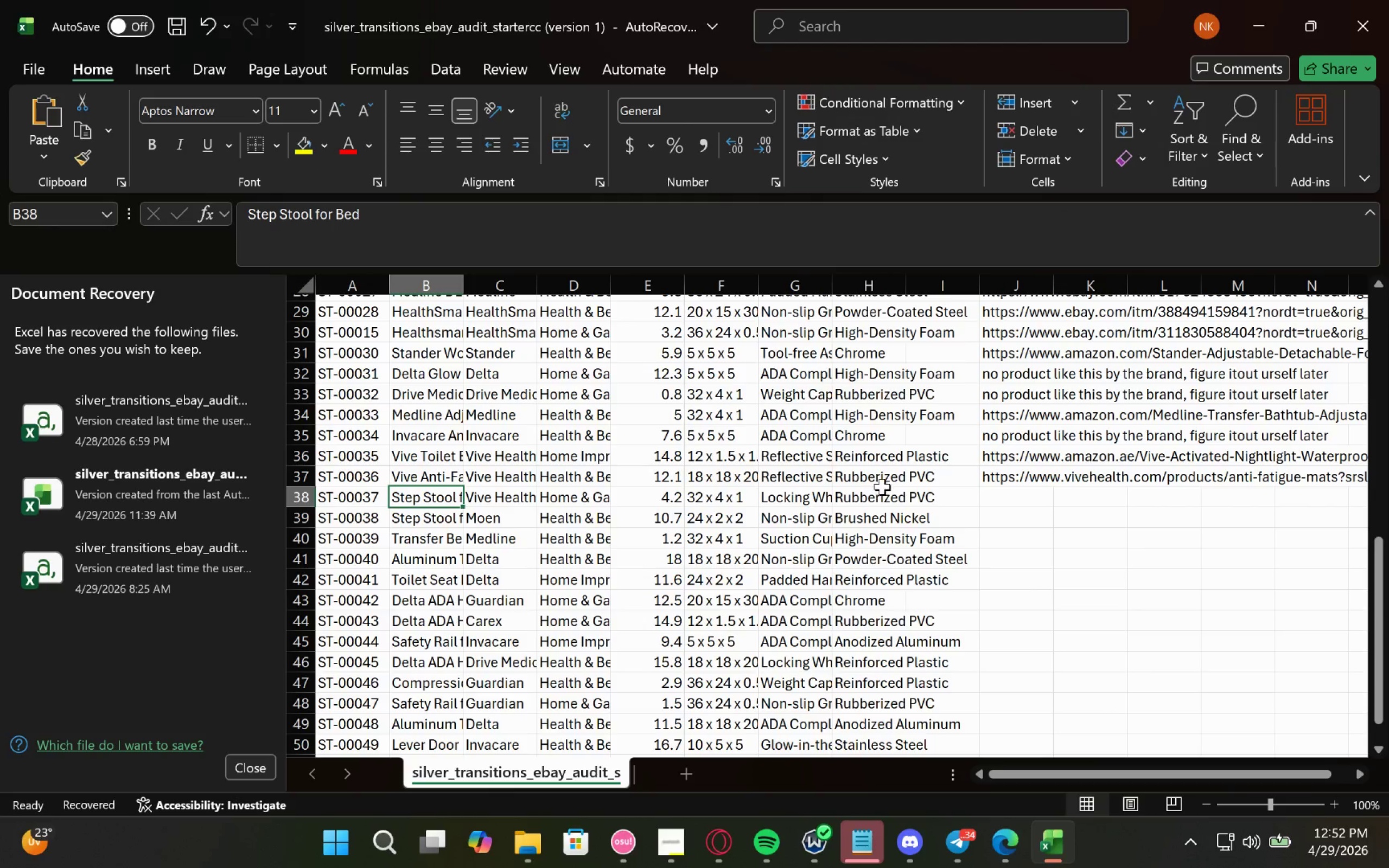 
wait(6.77)
 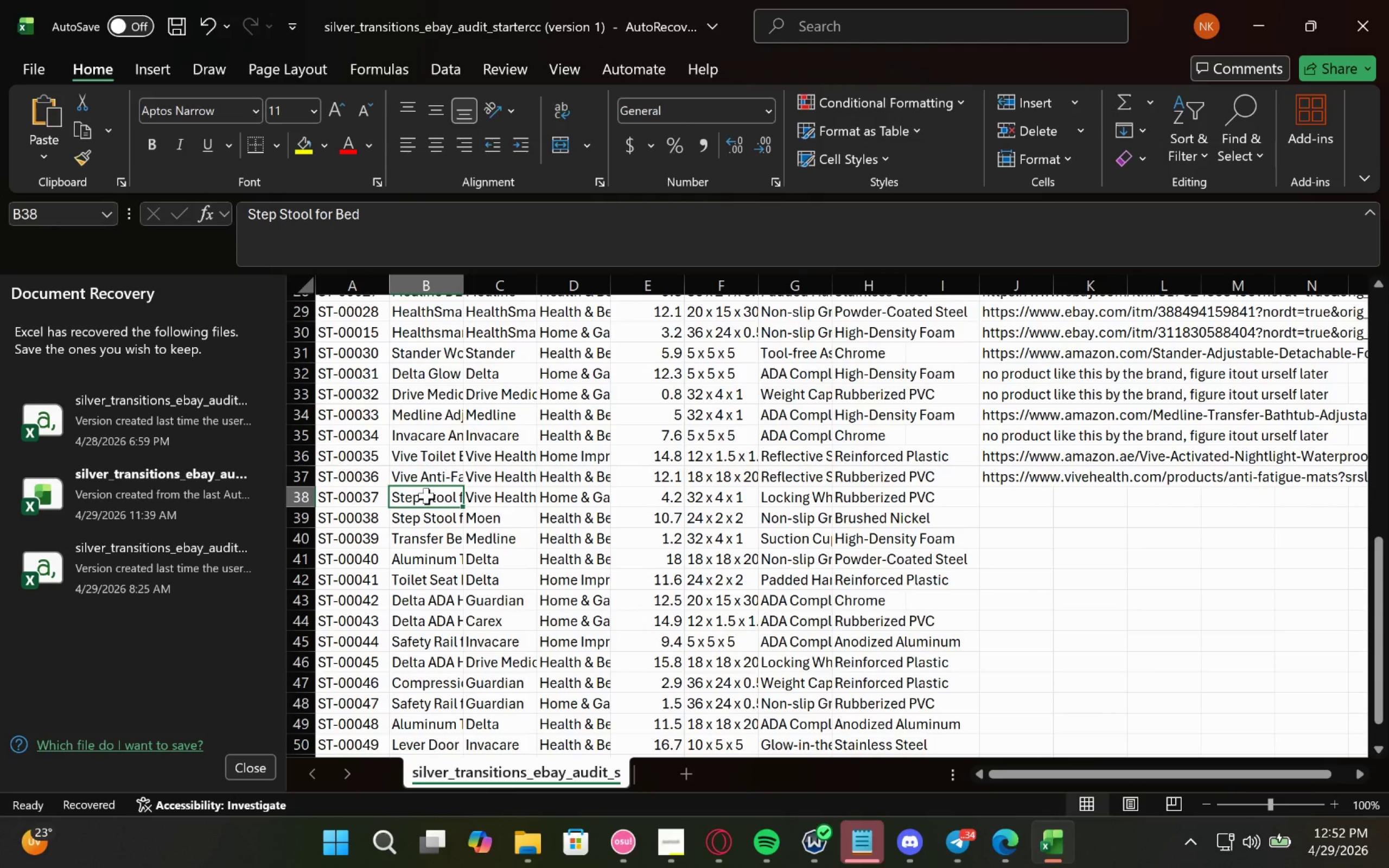 
double_click([411, 501])
 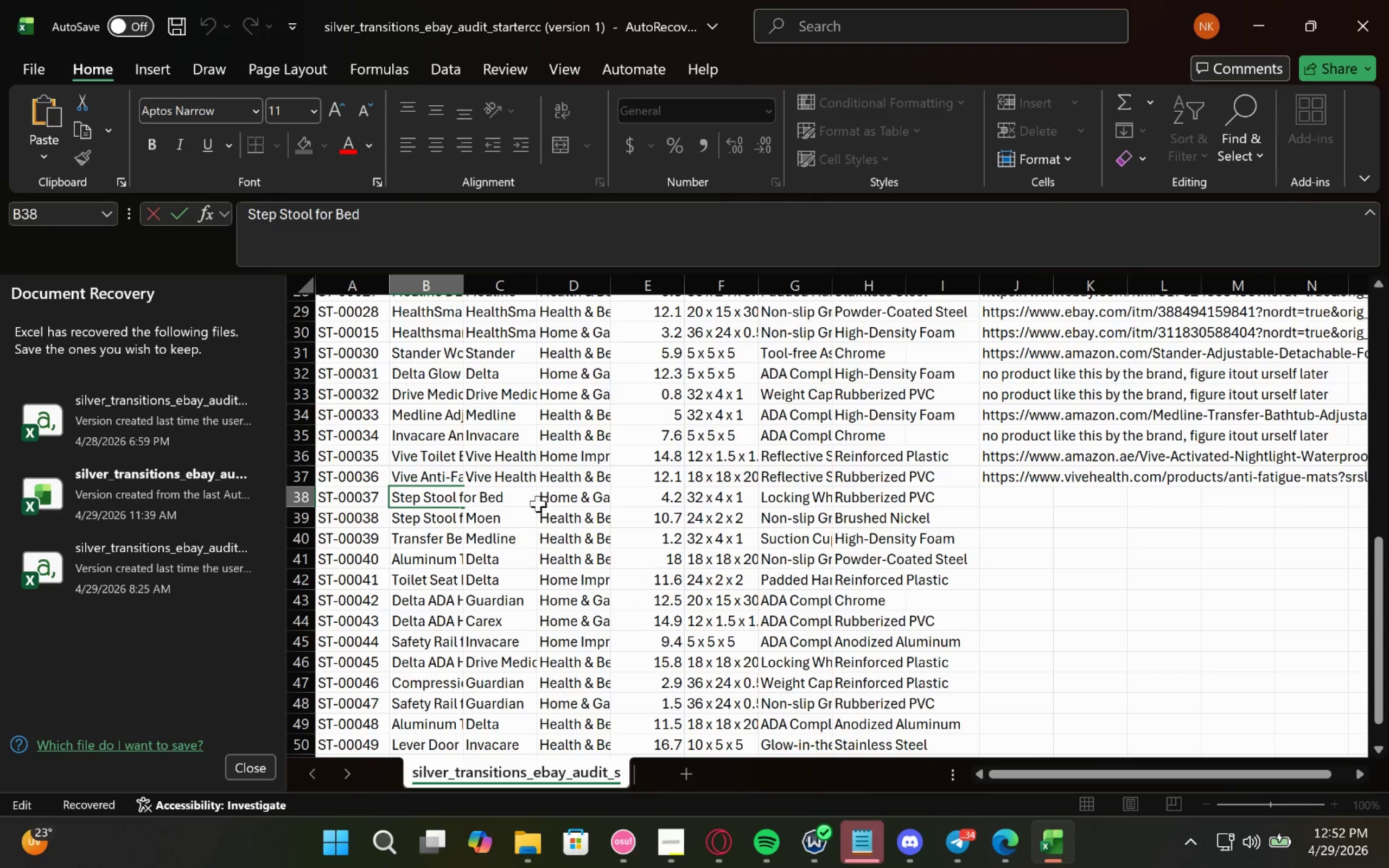 
left_click_drag(start_coordinate=[512, 499], to_coordinate=[292, 507])
 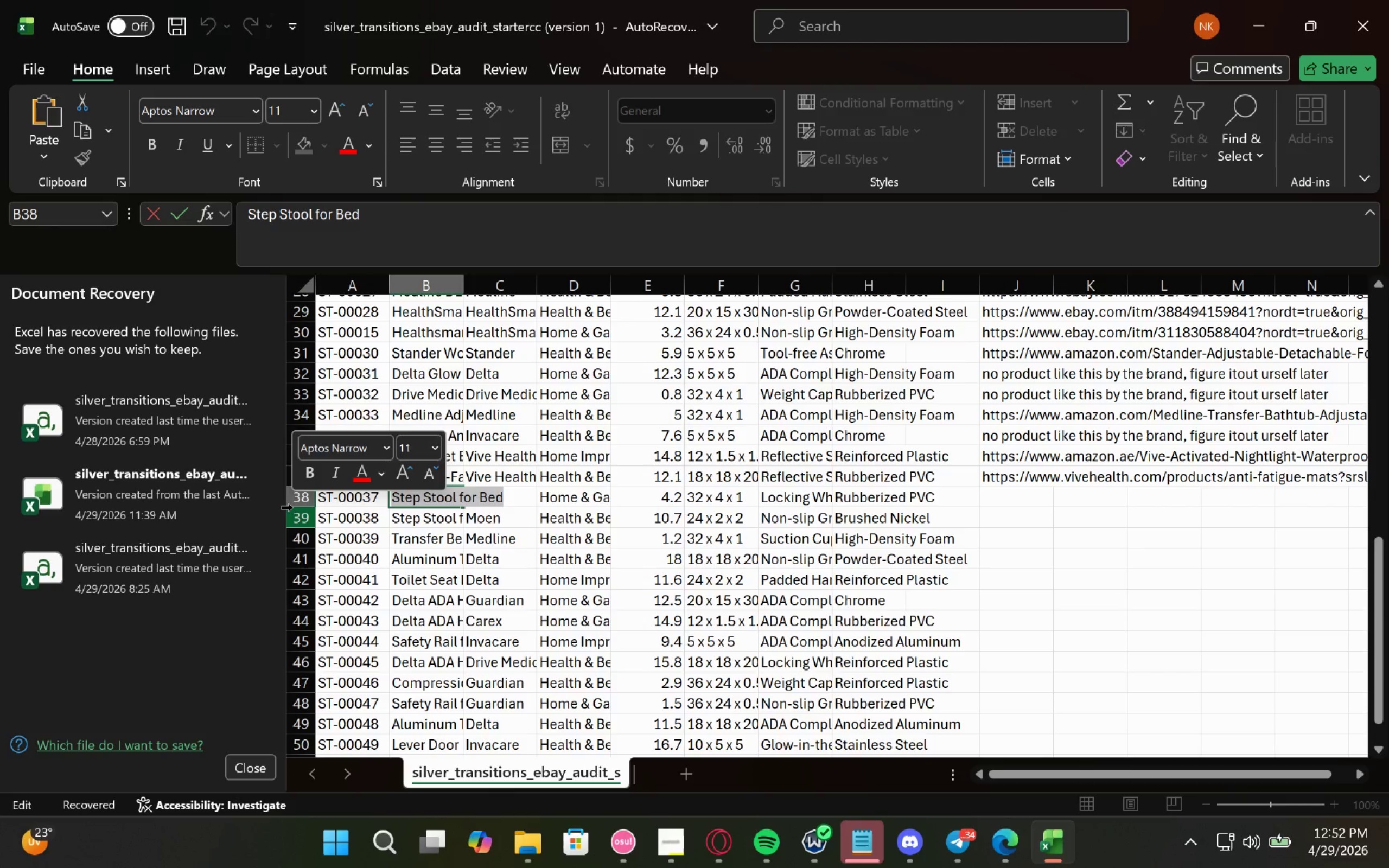 
key(Control+C)
 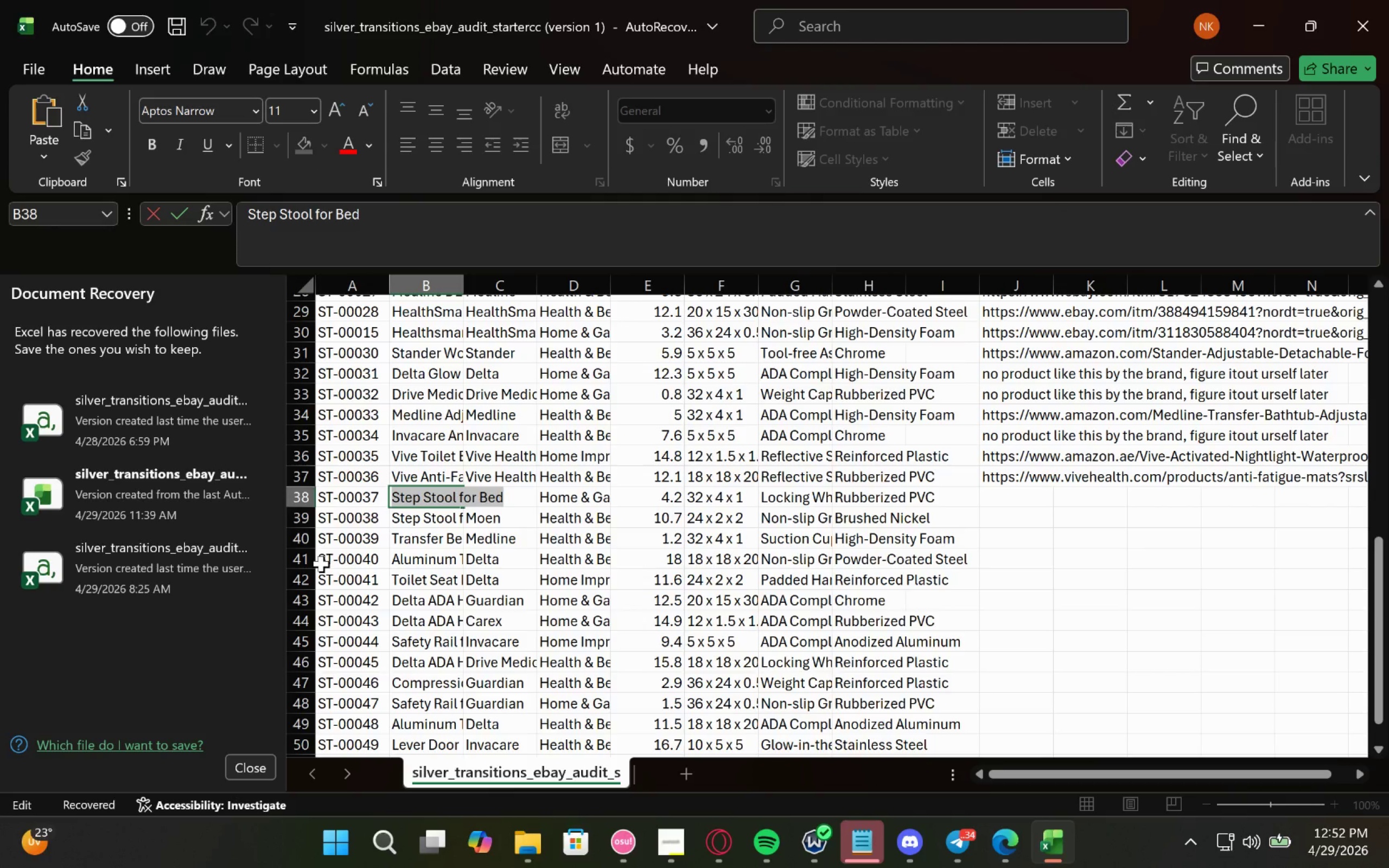 
key(Control+C)
 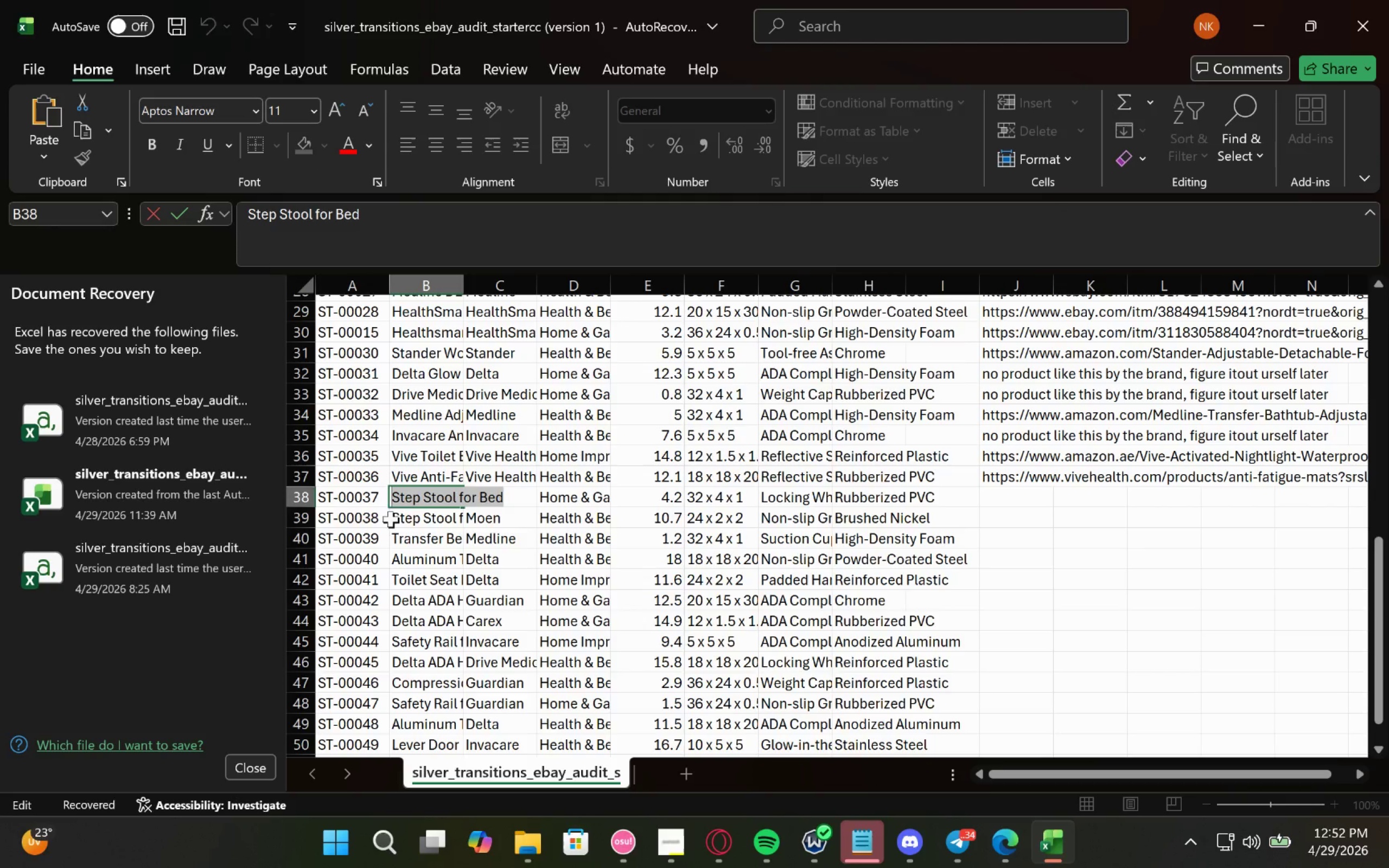 
key(Control+C)
 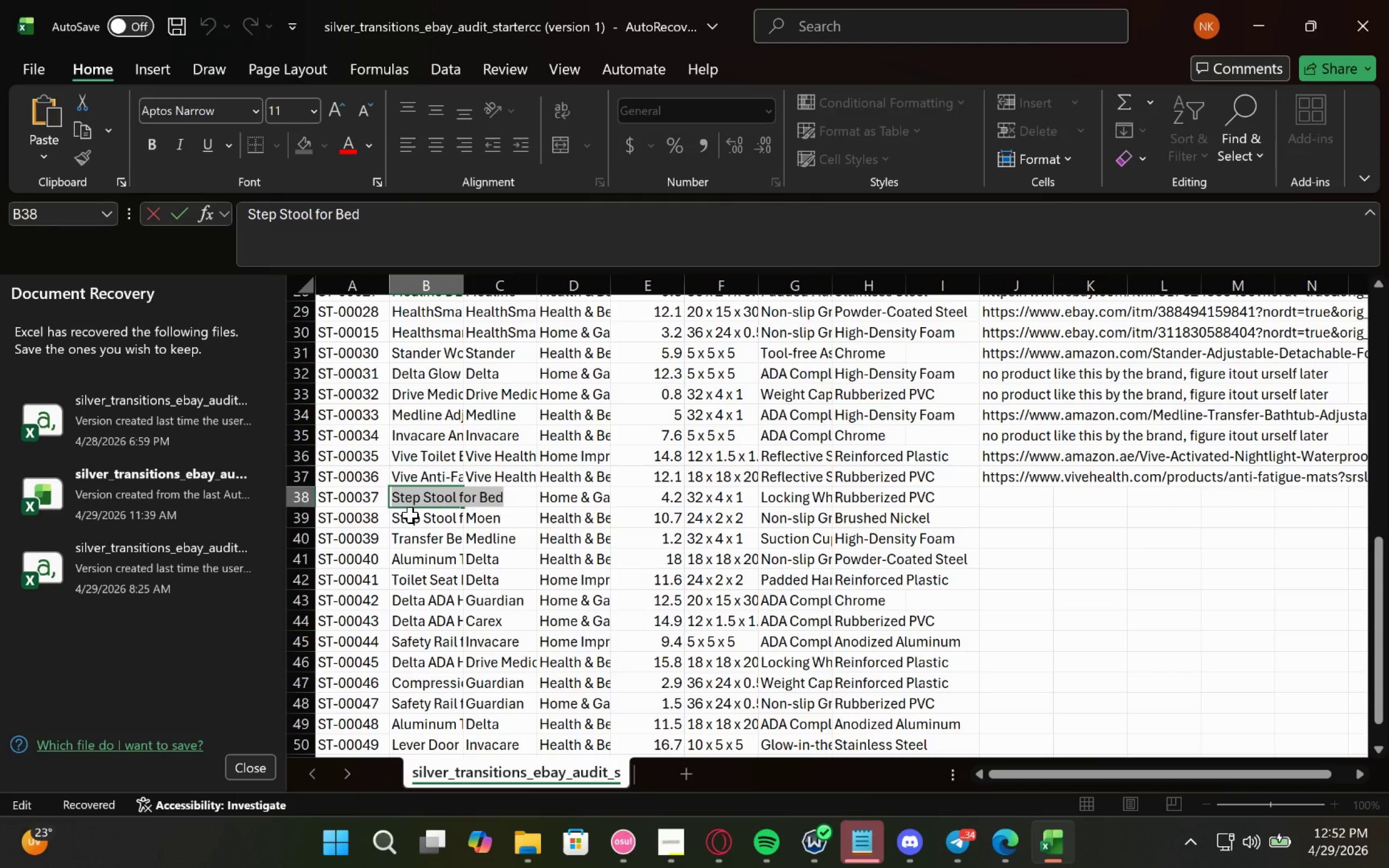 
left_click([410, 518])
 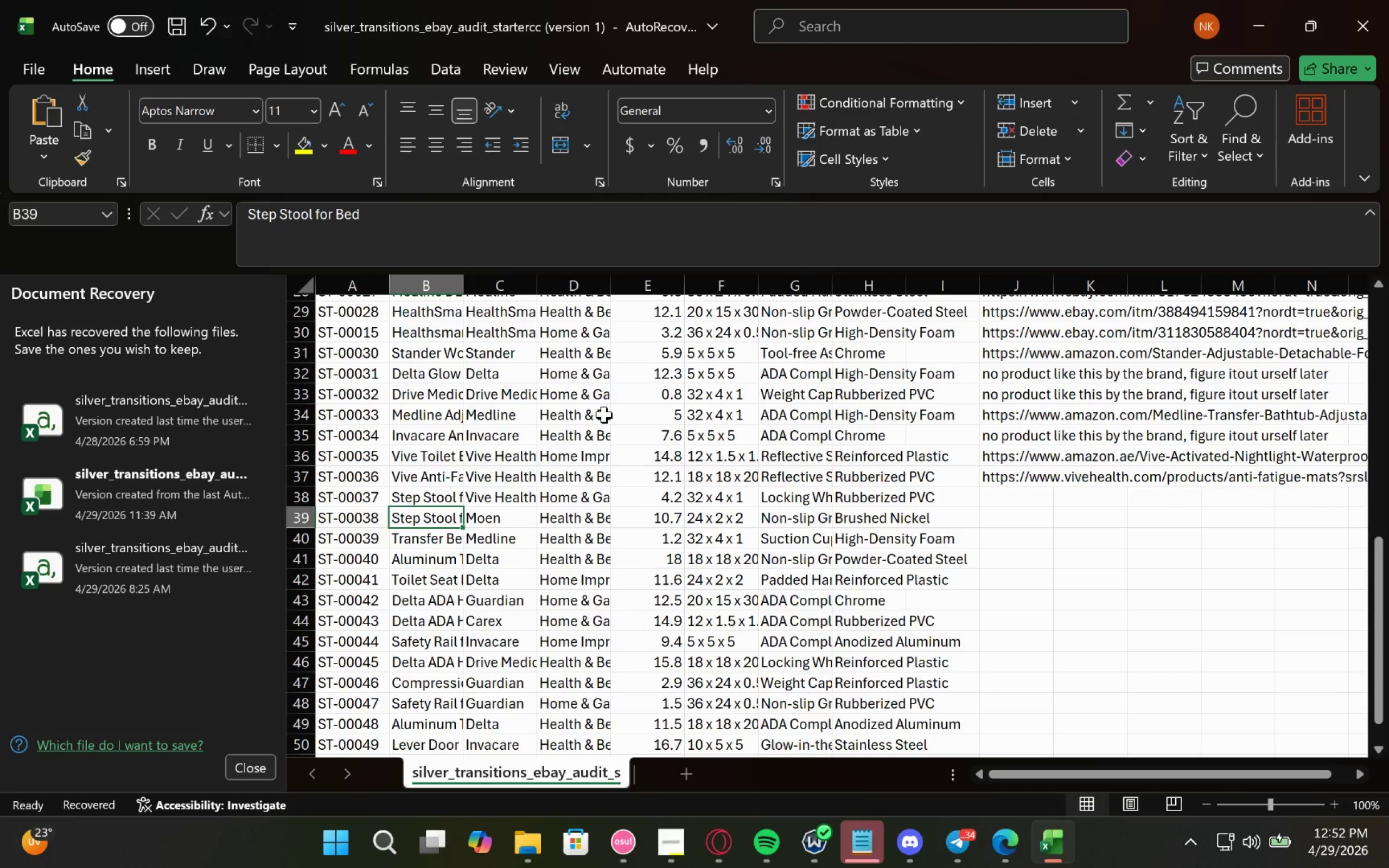 
left_click([1270, 7])
 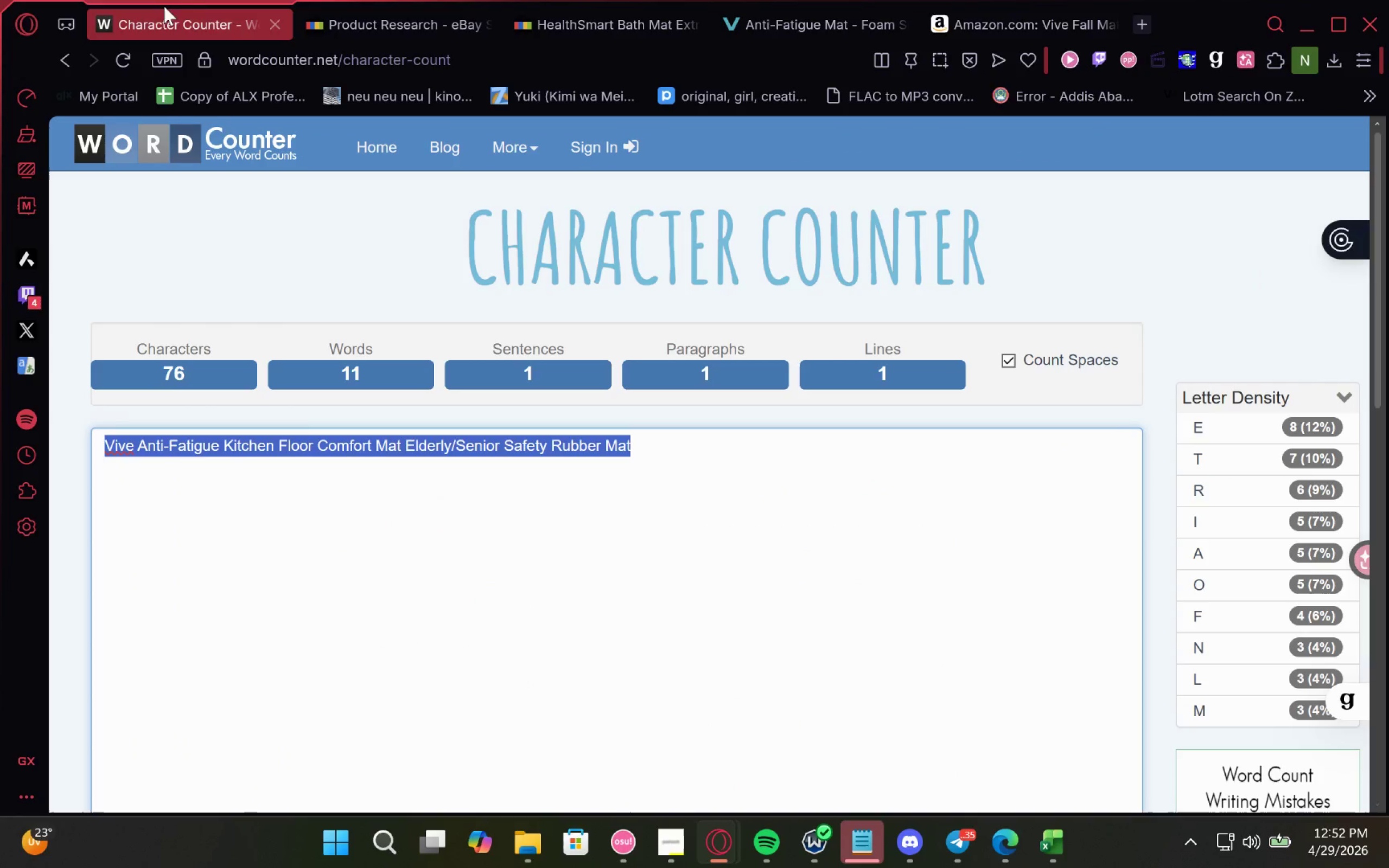 
left_click([757, 24])
 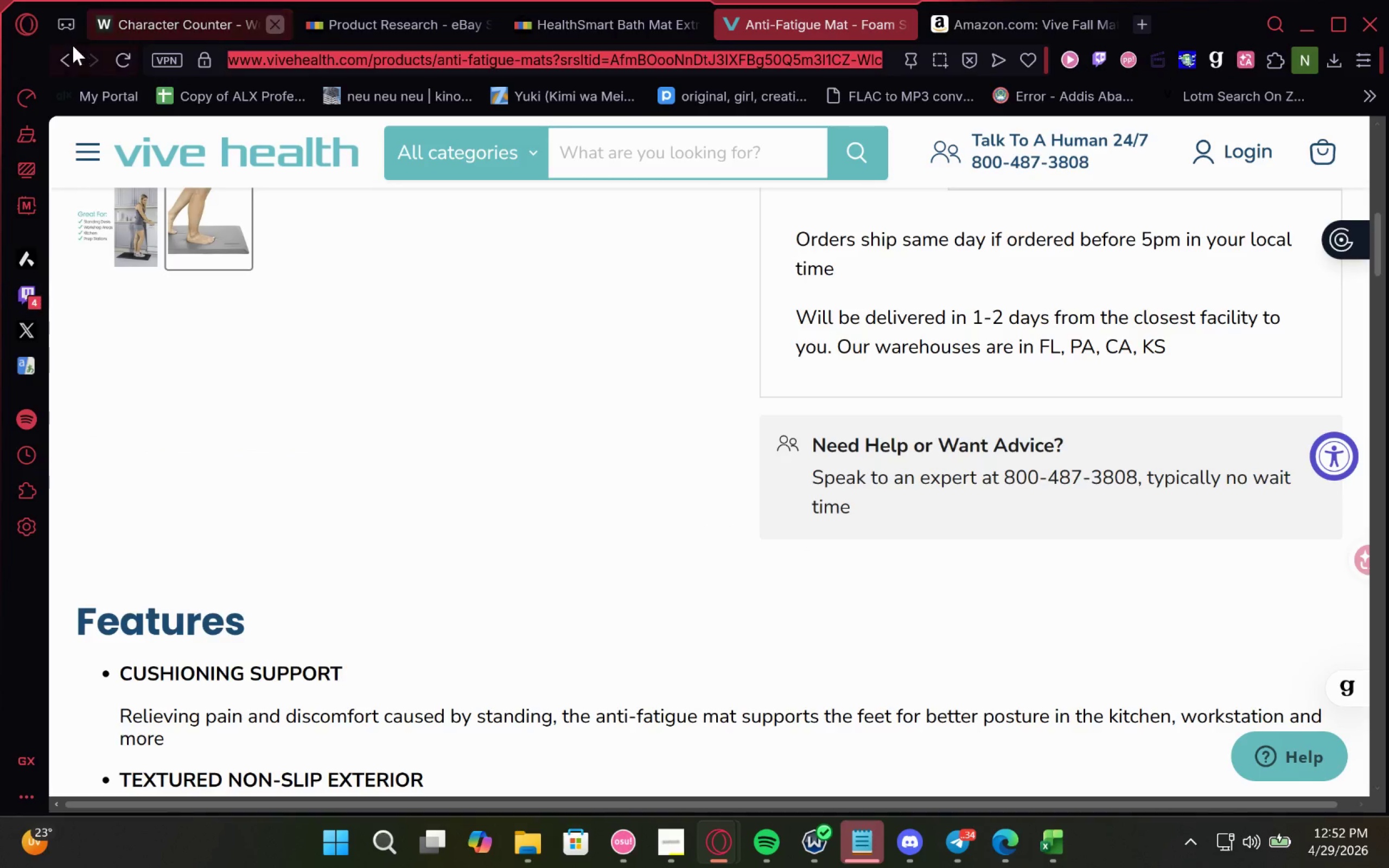 
left_click([62, 53])
 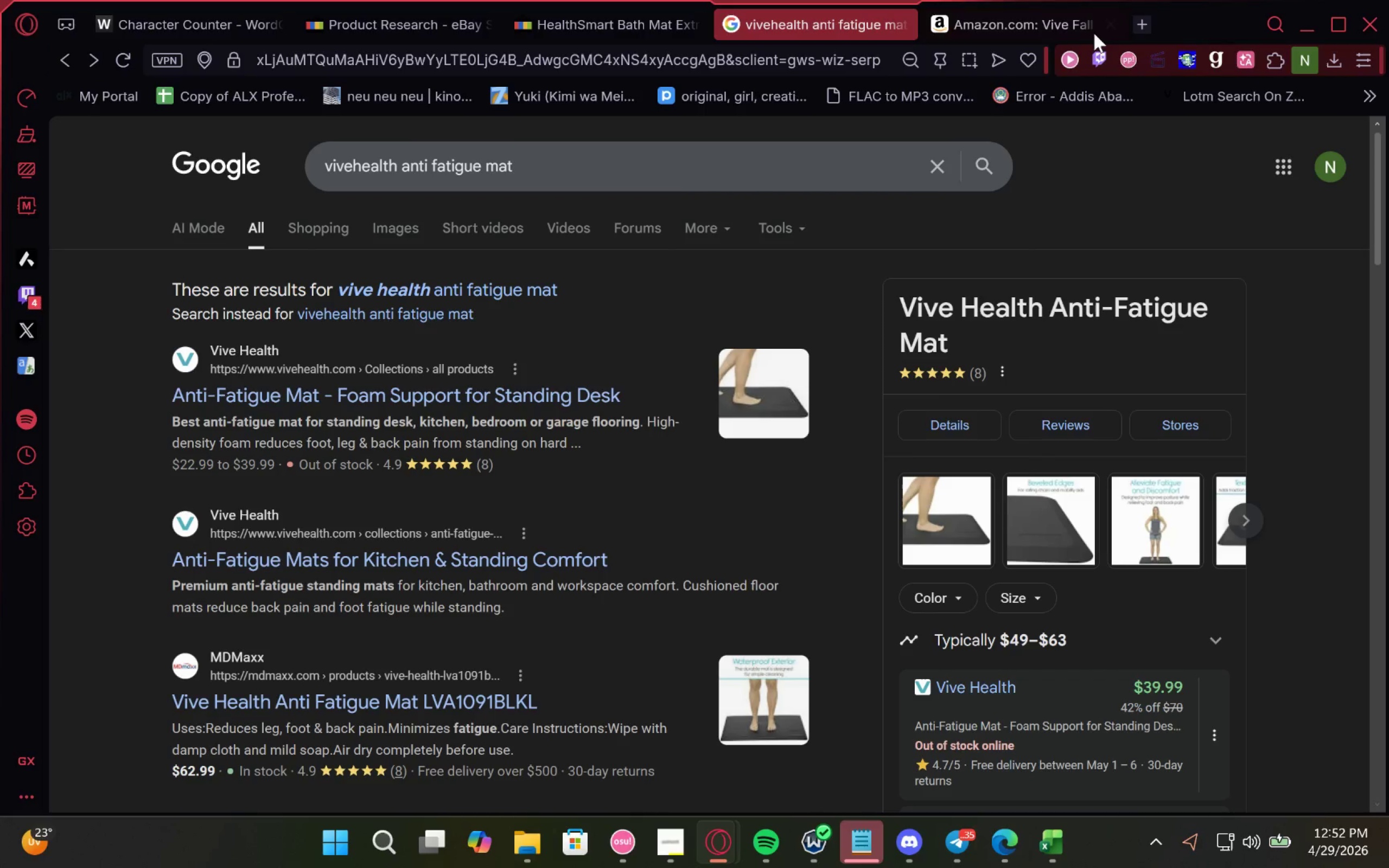 
left_click([1109, 24])
 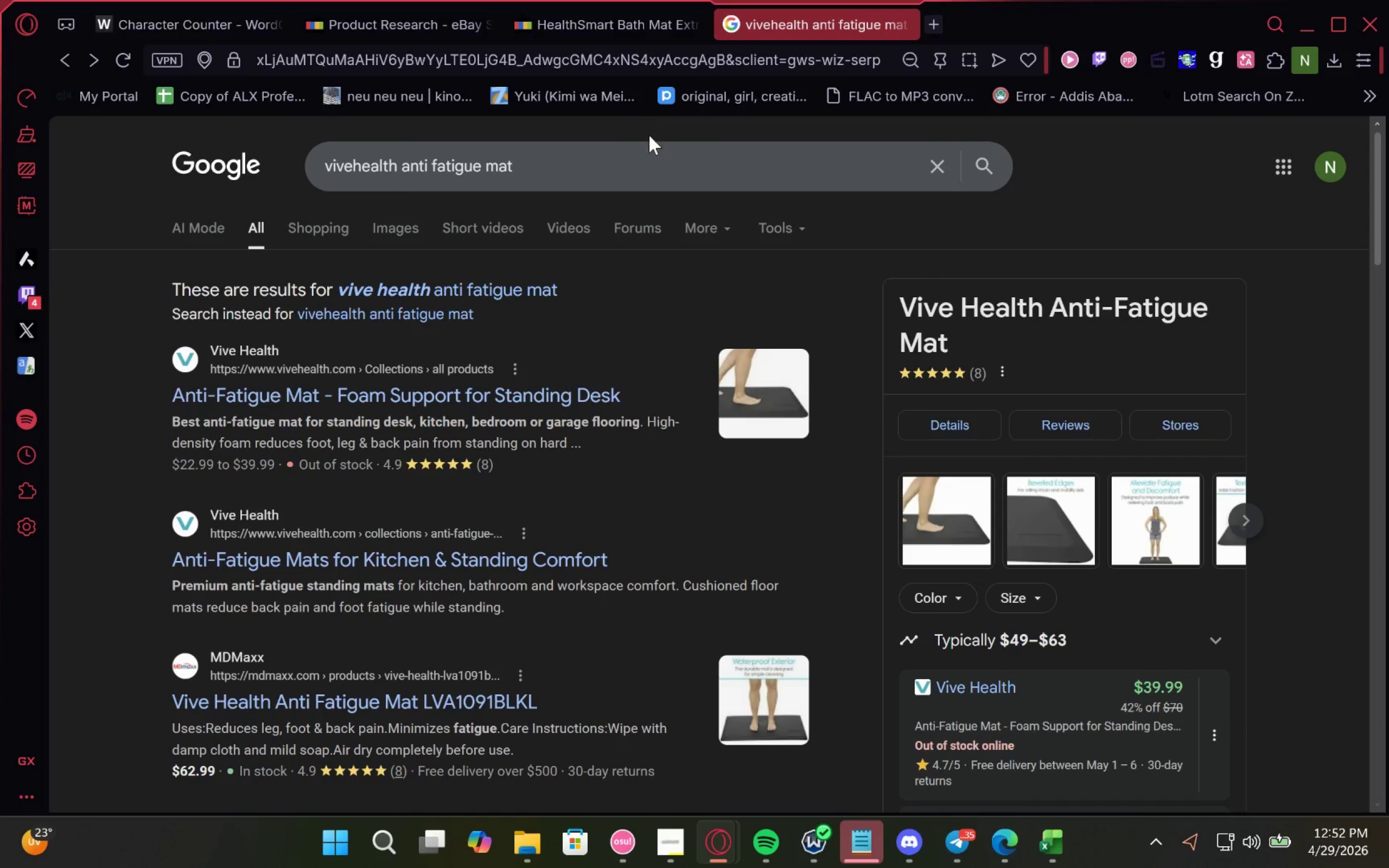 
left_click_drag(start_coordinate=[645, 143], to_coordinate=[394, 186])
 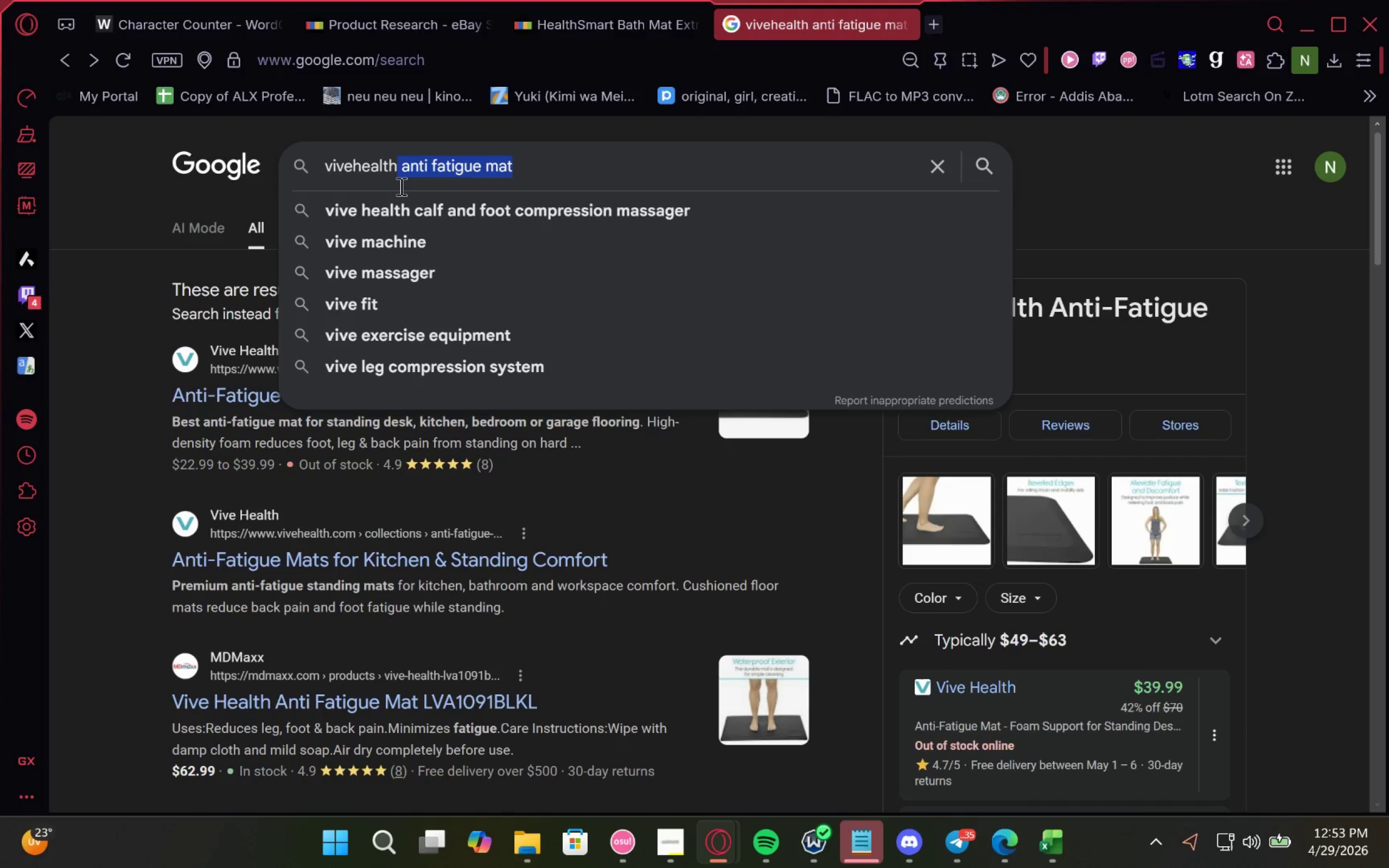 
key(Space)
 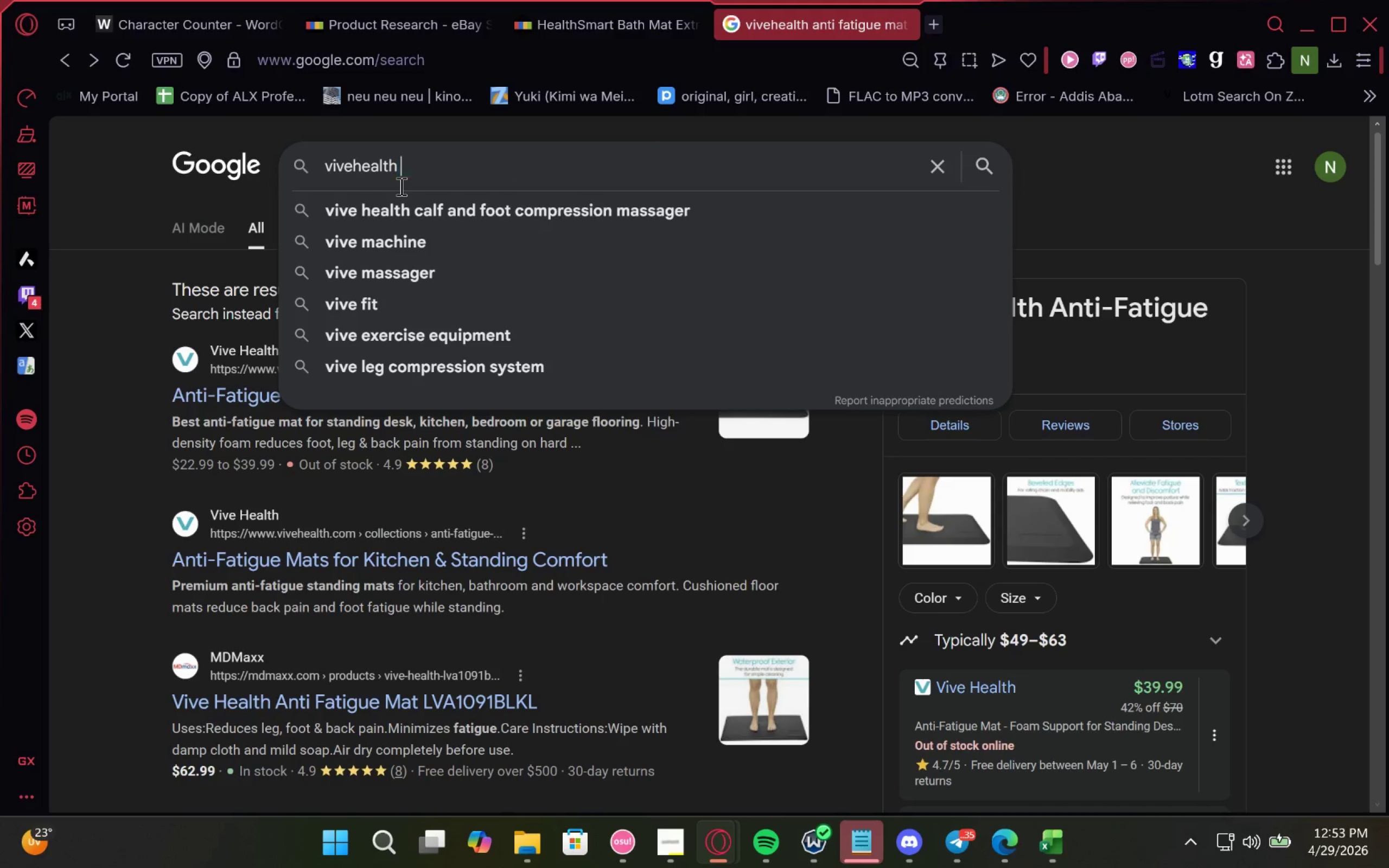 
key(Control+V)
 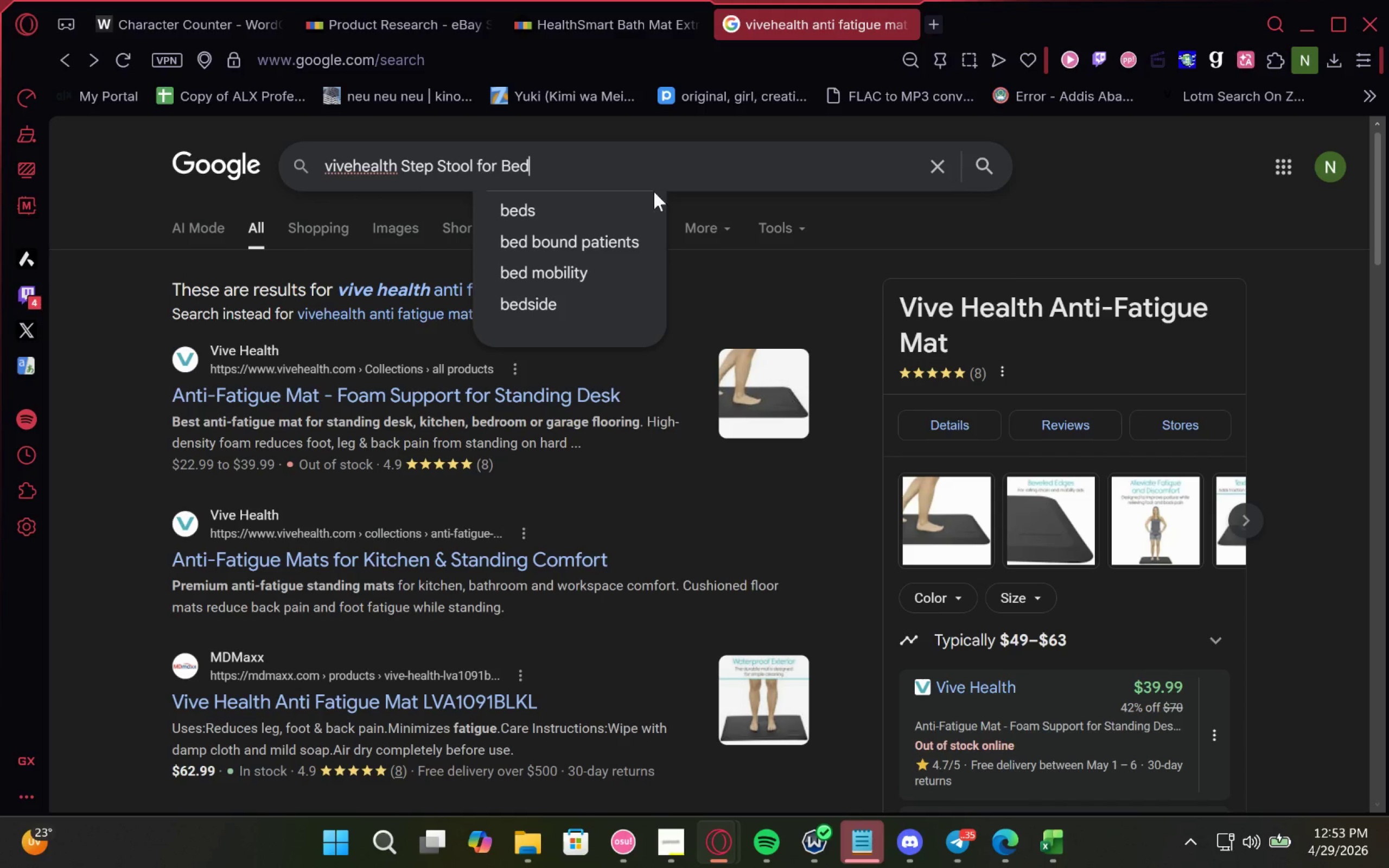 
key(Enter)
 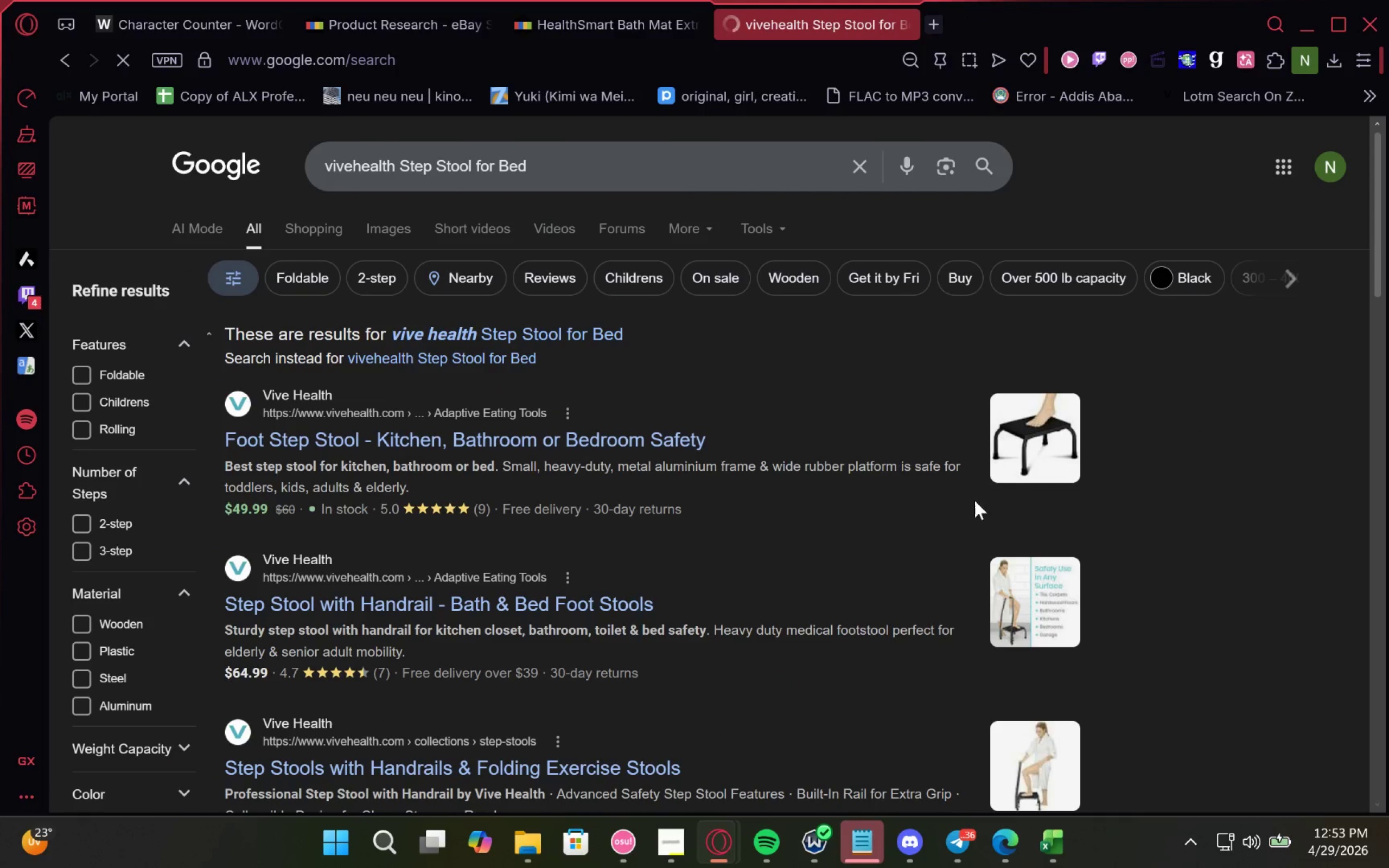 
scroll: coordinate [665, 620], scroll_direction: none, amount: 0.0
 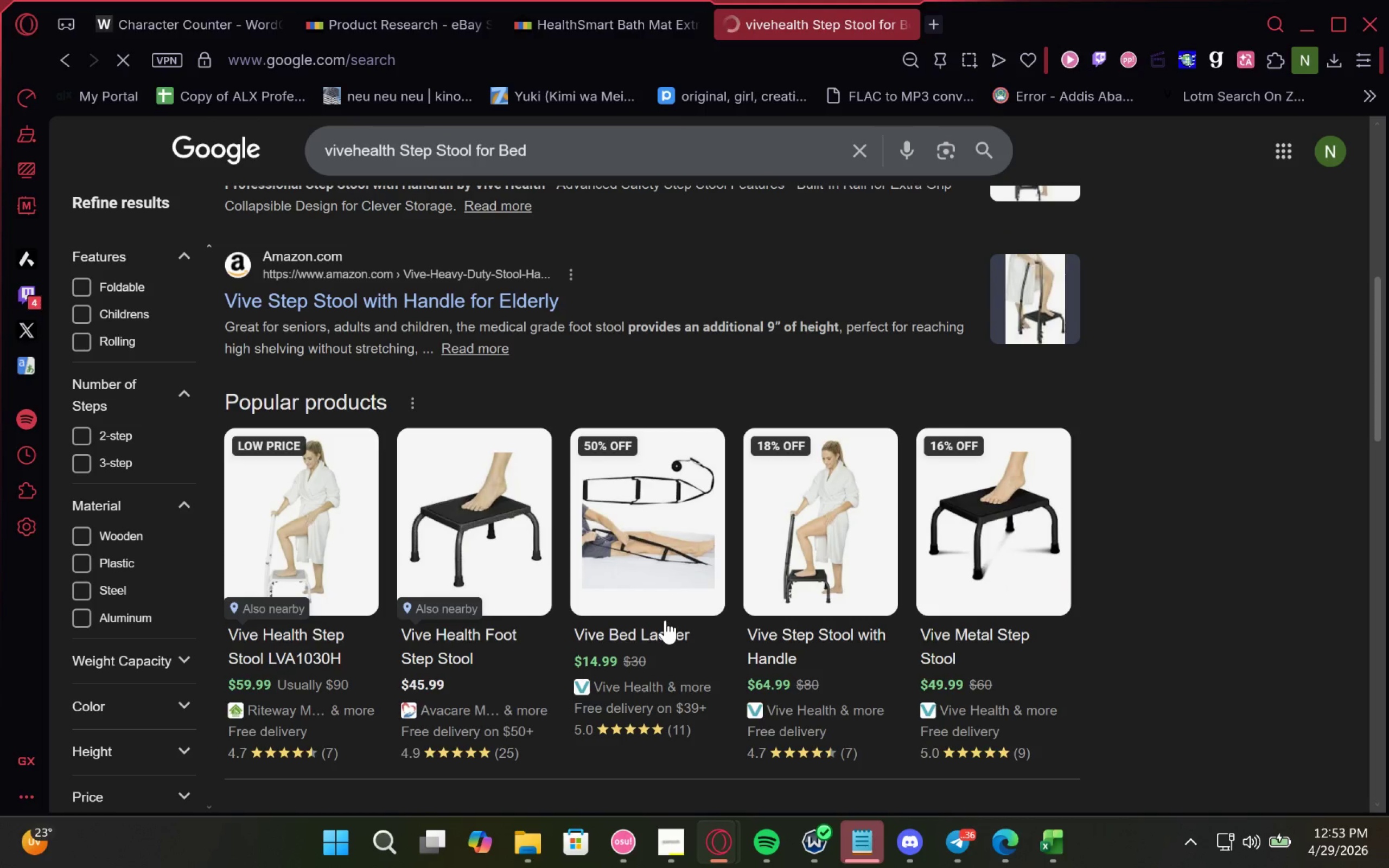 
scroll: coordinate [665, 620], scroll_direction: down, amount: 1.0
 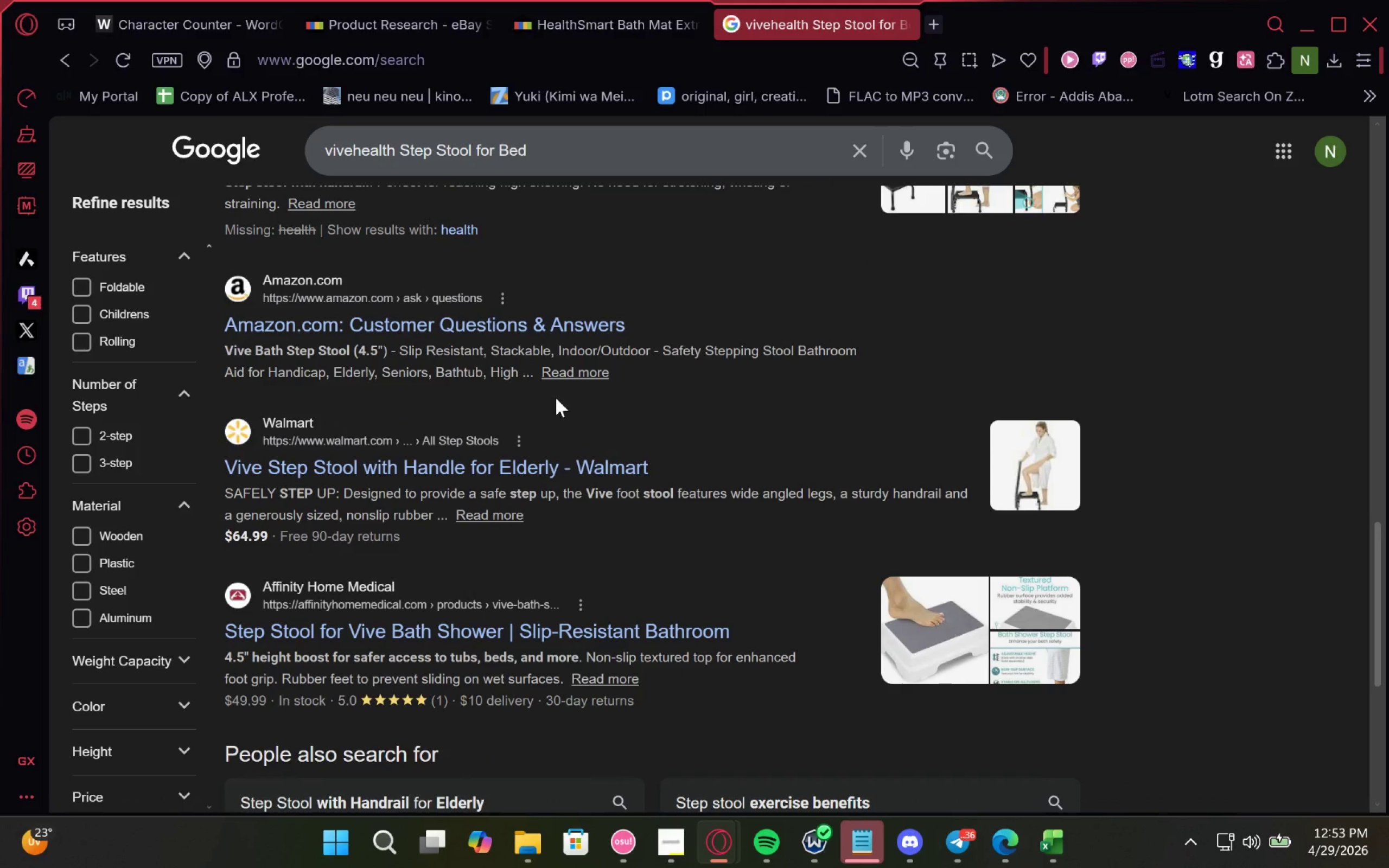 
wait(20.72)
 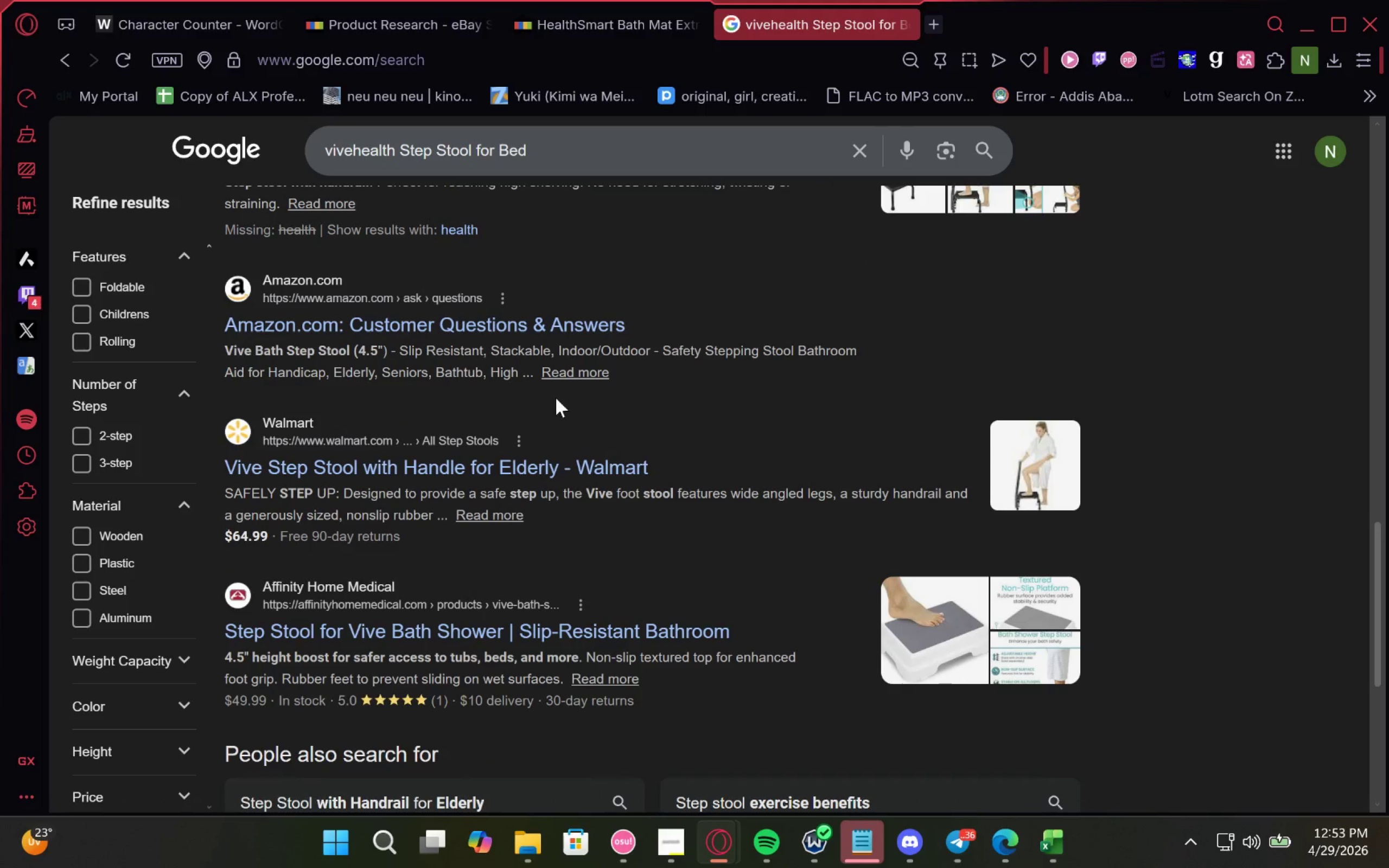 
right_click([445, 310])
 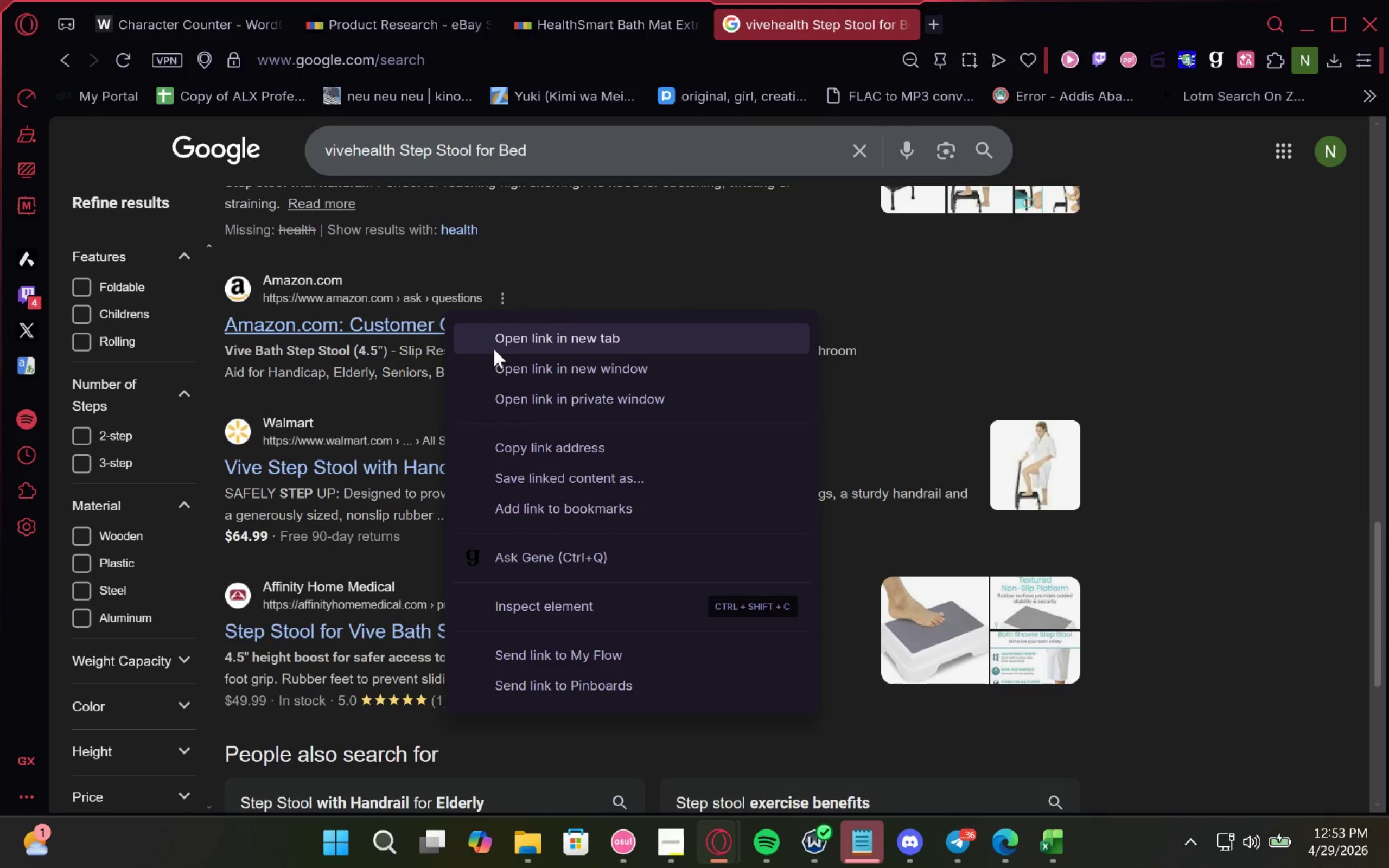 
left_click([496, 347])
 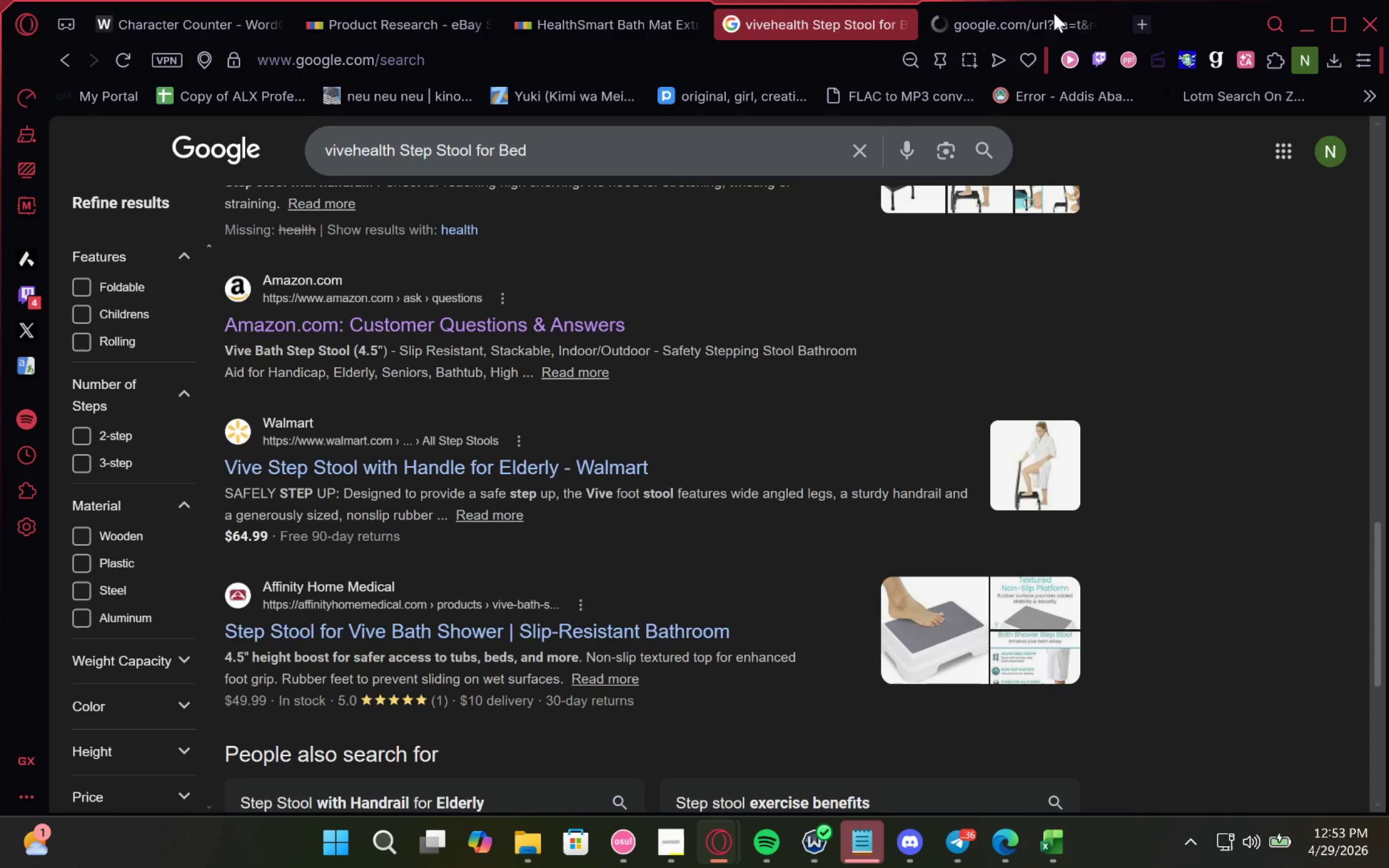 
left_click([1032, 22])
 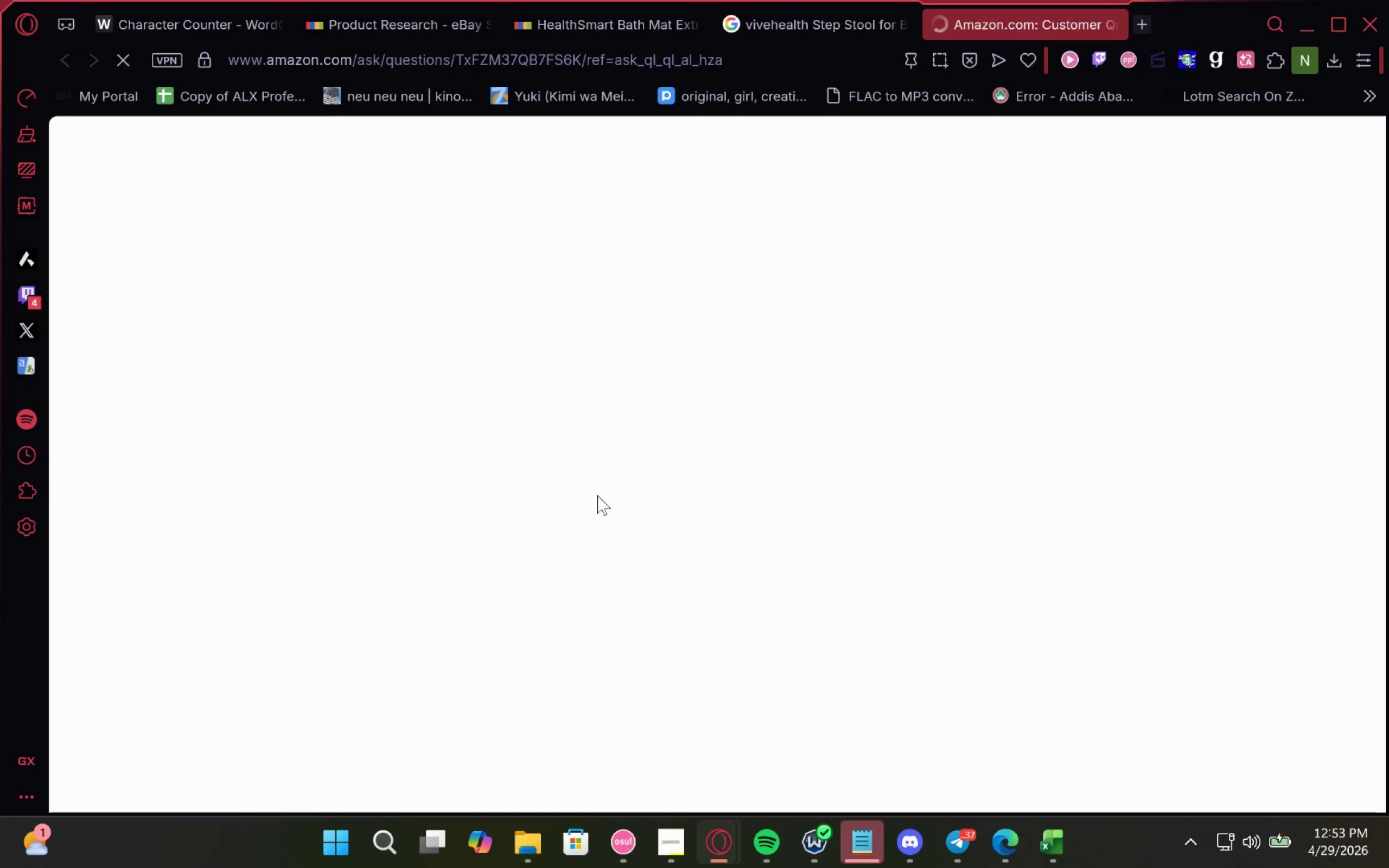 
wait(8.92)
 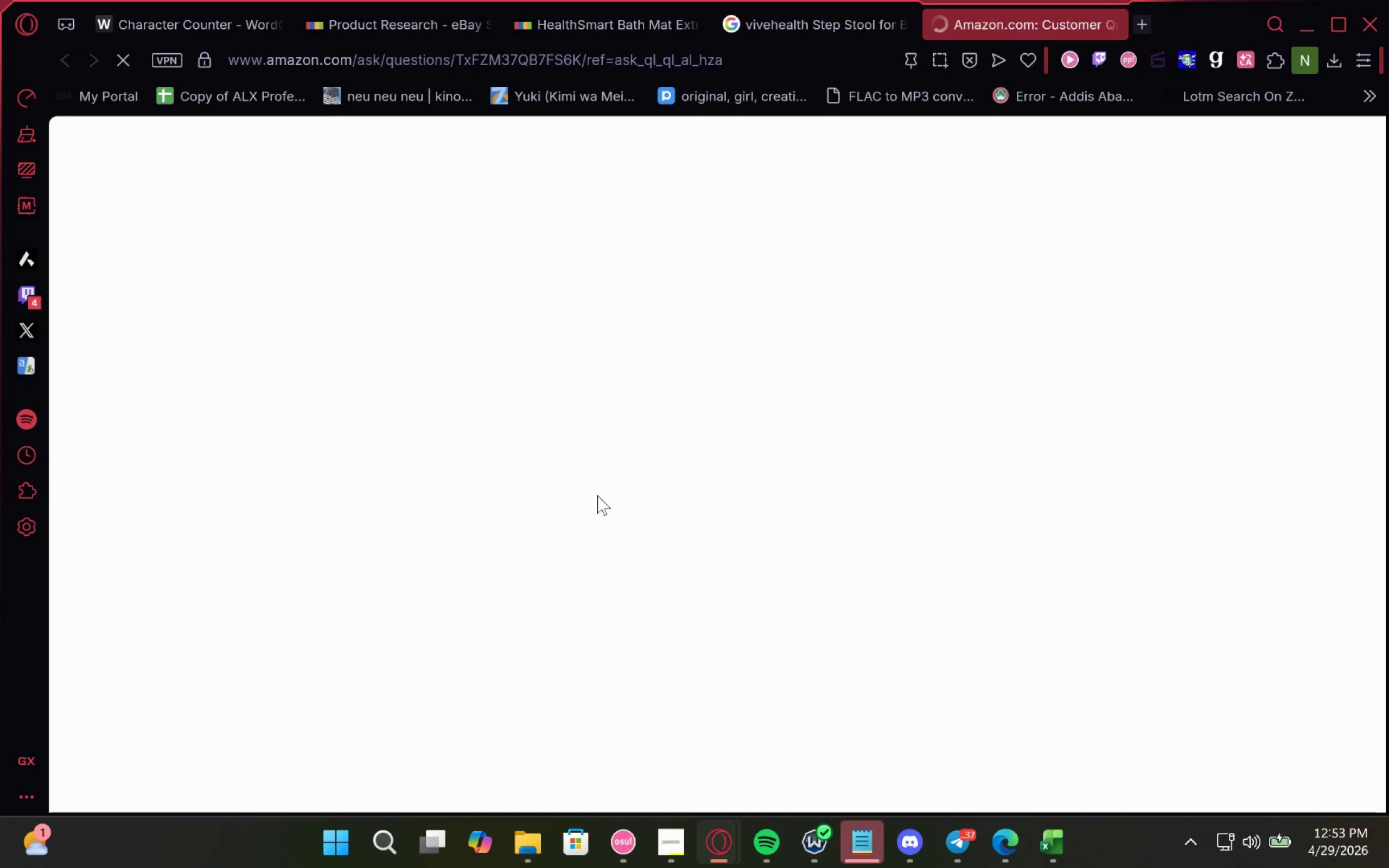 
scroll: coordinate [745, 448], scroll_direction: down, amount: 1.0
 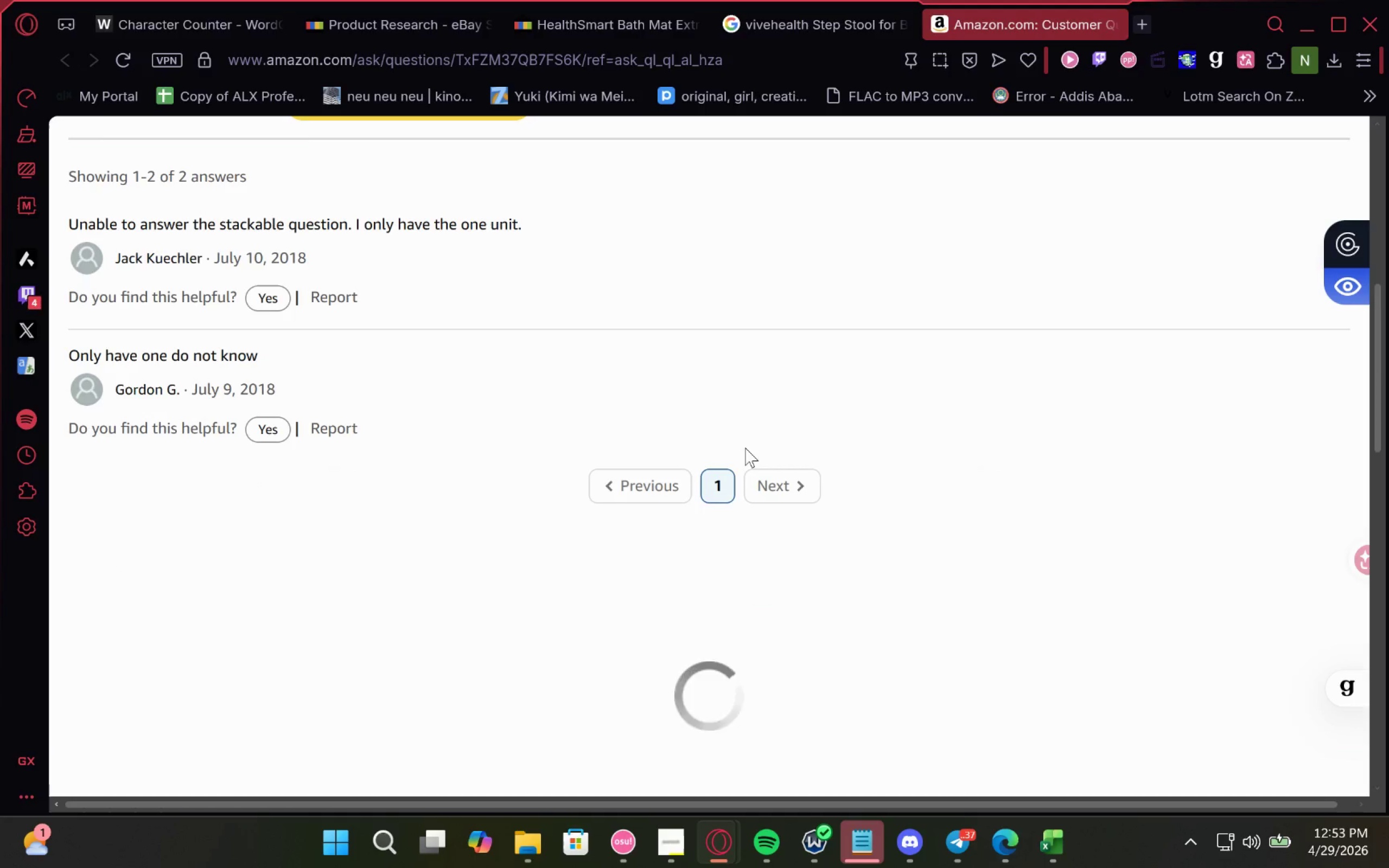 
scroll: coordinate [745, 448], scroll_direction: up, amount: 1.0
 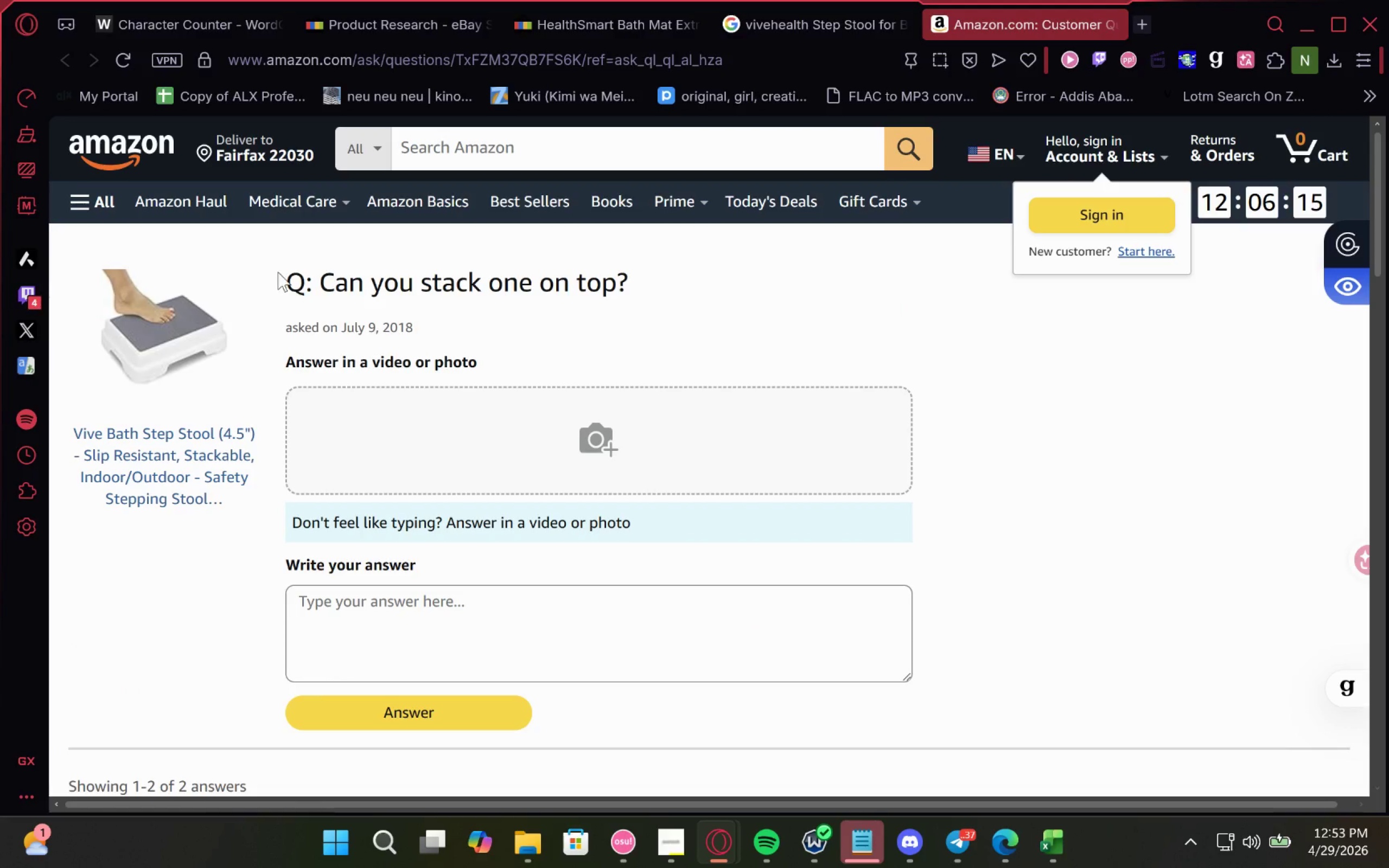 
left_click([124, 463])
 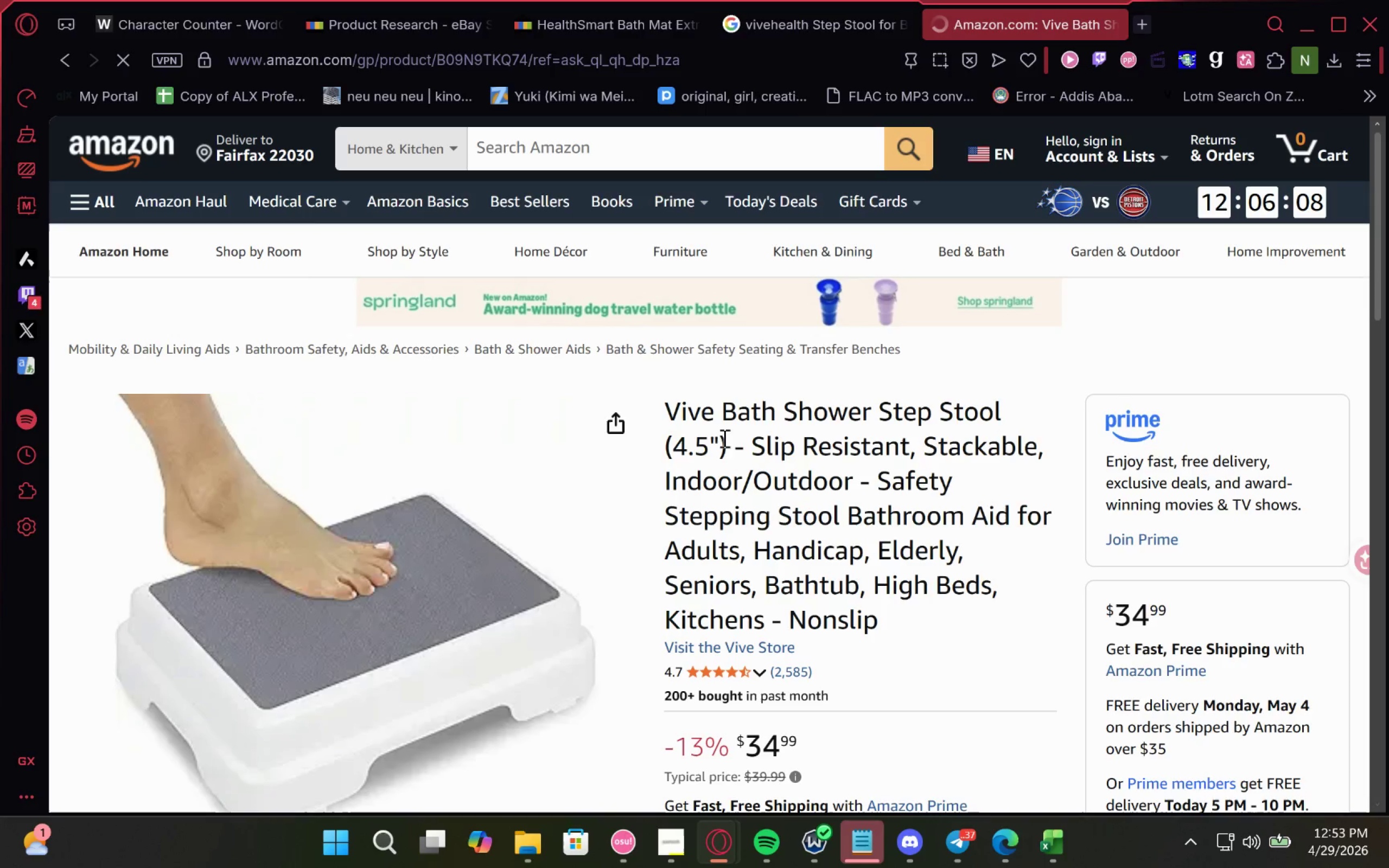 
wait(7.97)
 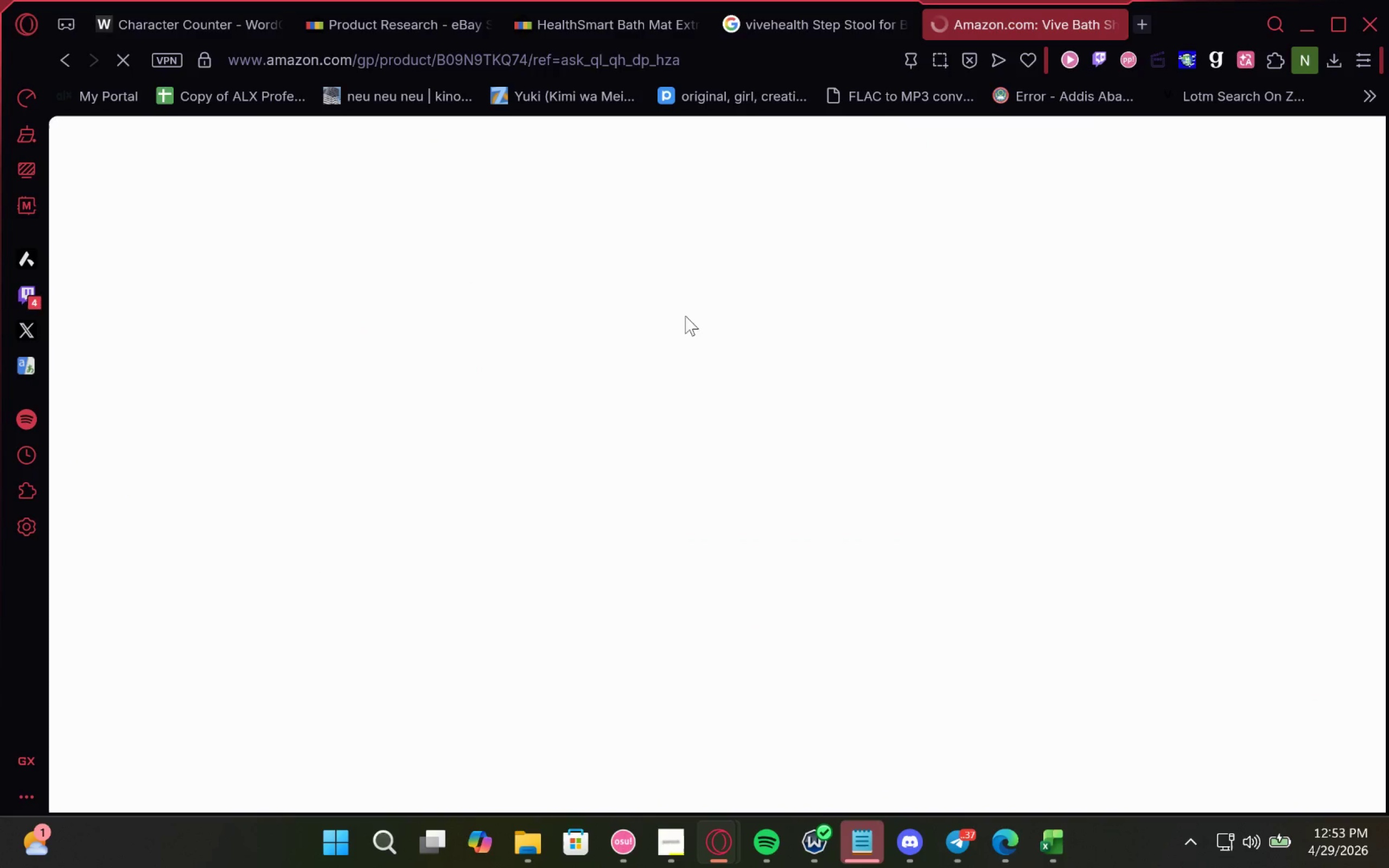 
left_click_drag(start_coordinate=[668, 409], to_coordinate=[1040, 463])
 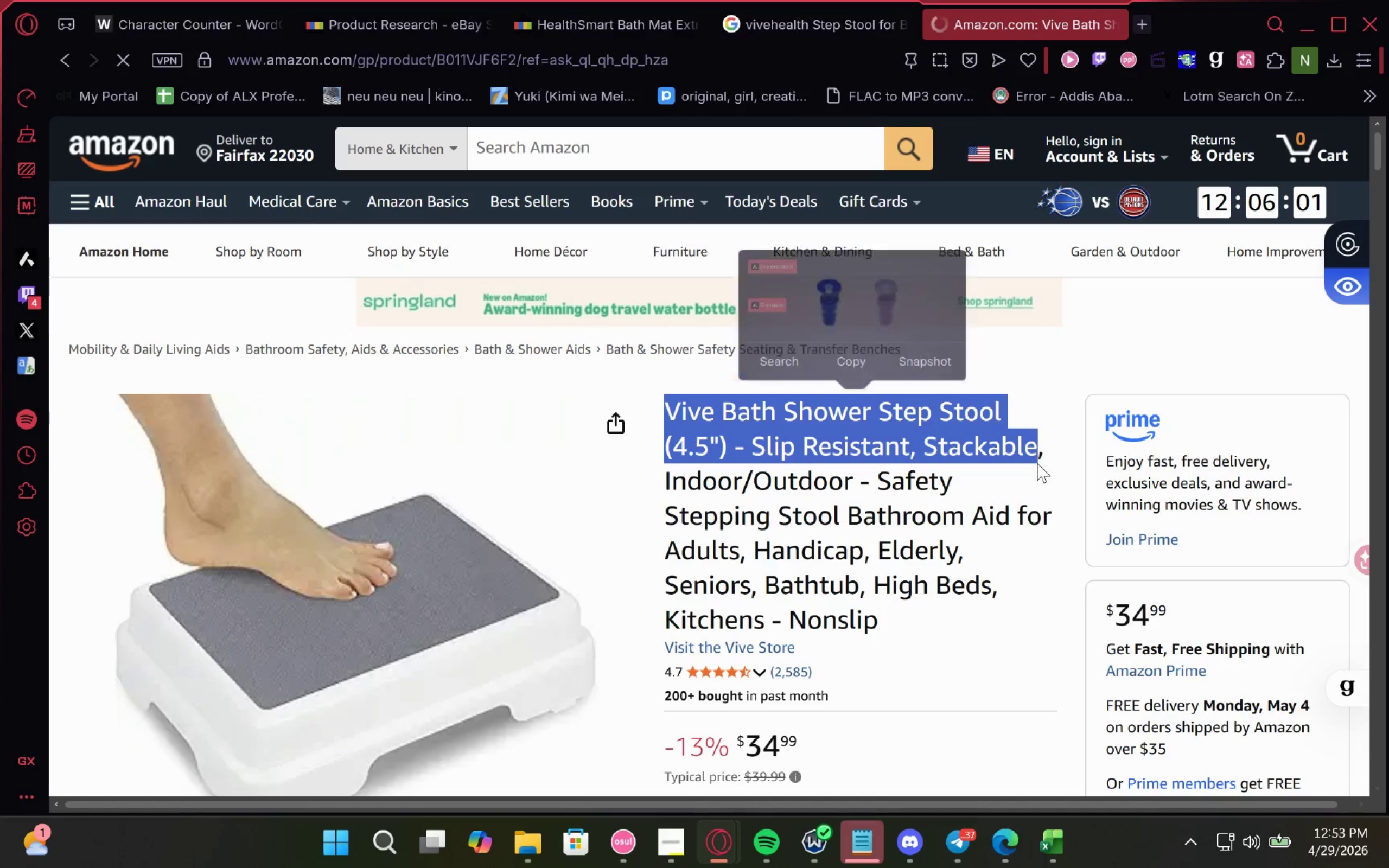 
key(Control+C)
 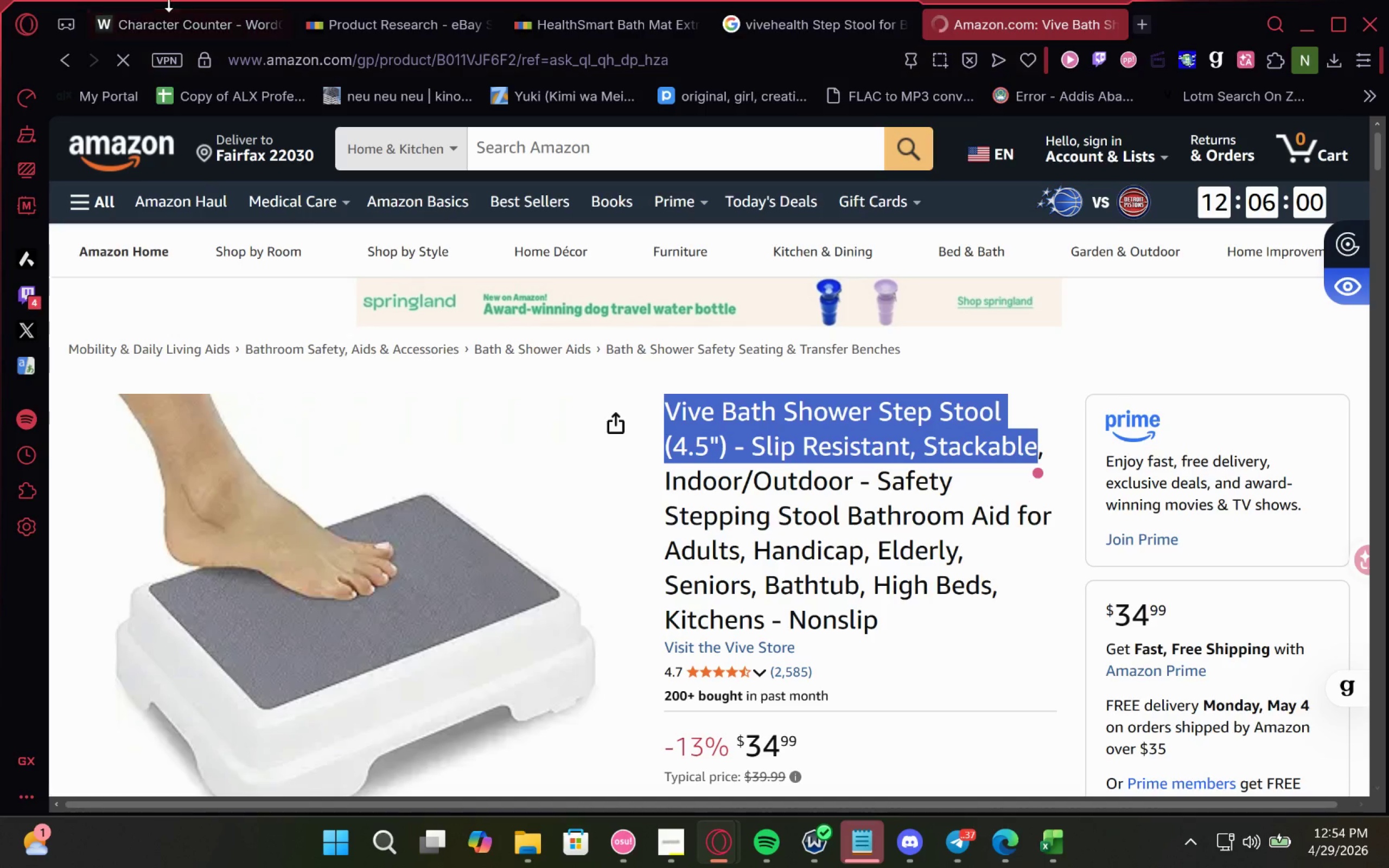 
double_click([168, 15])
 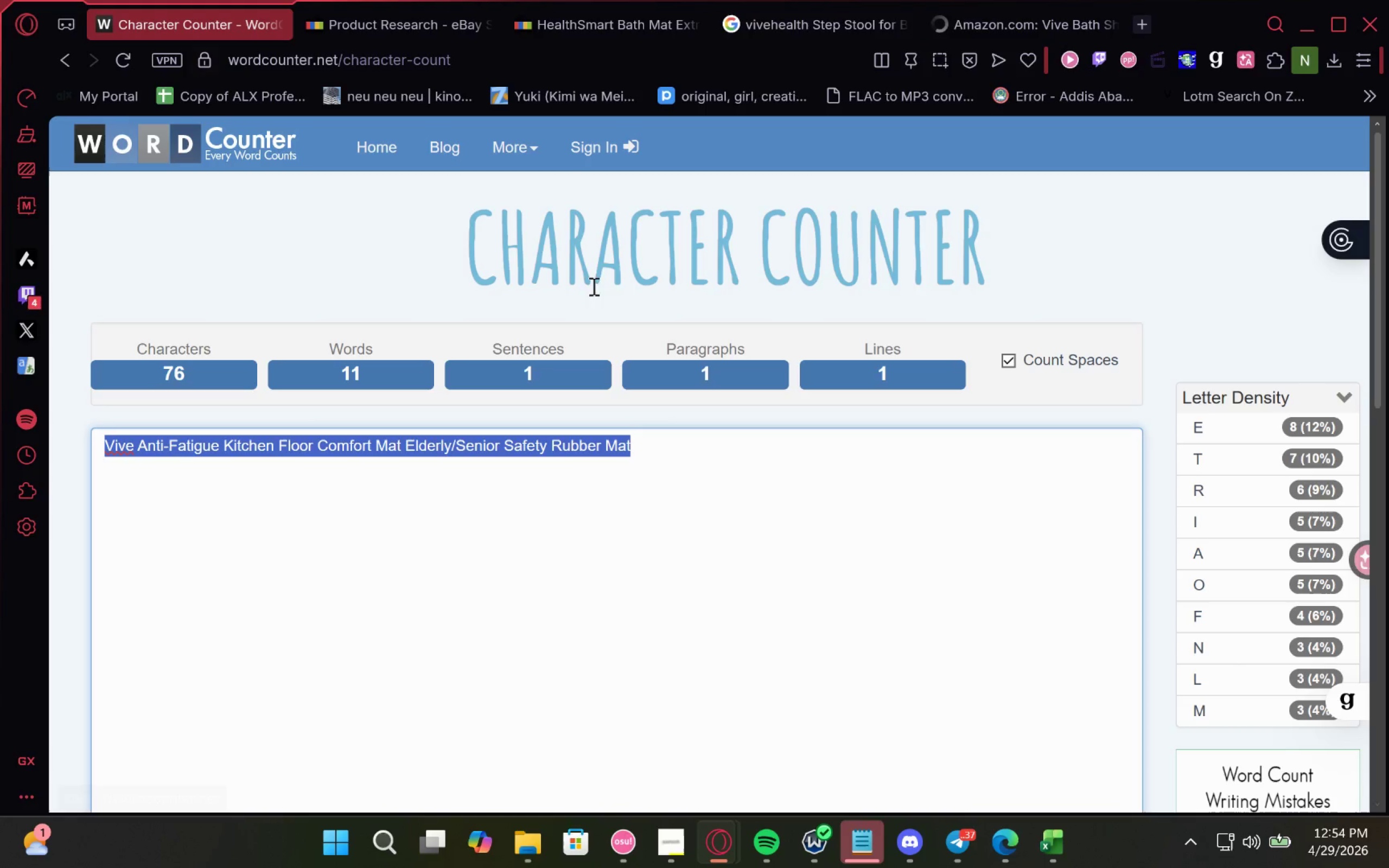 
key(Control+V)
 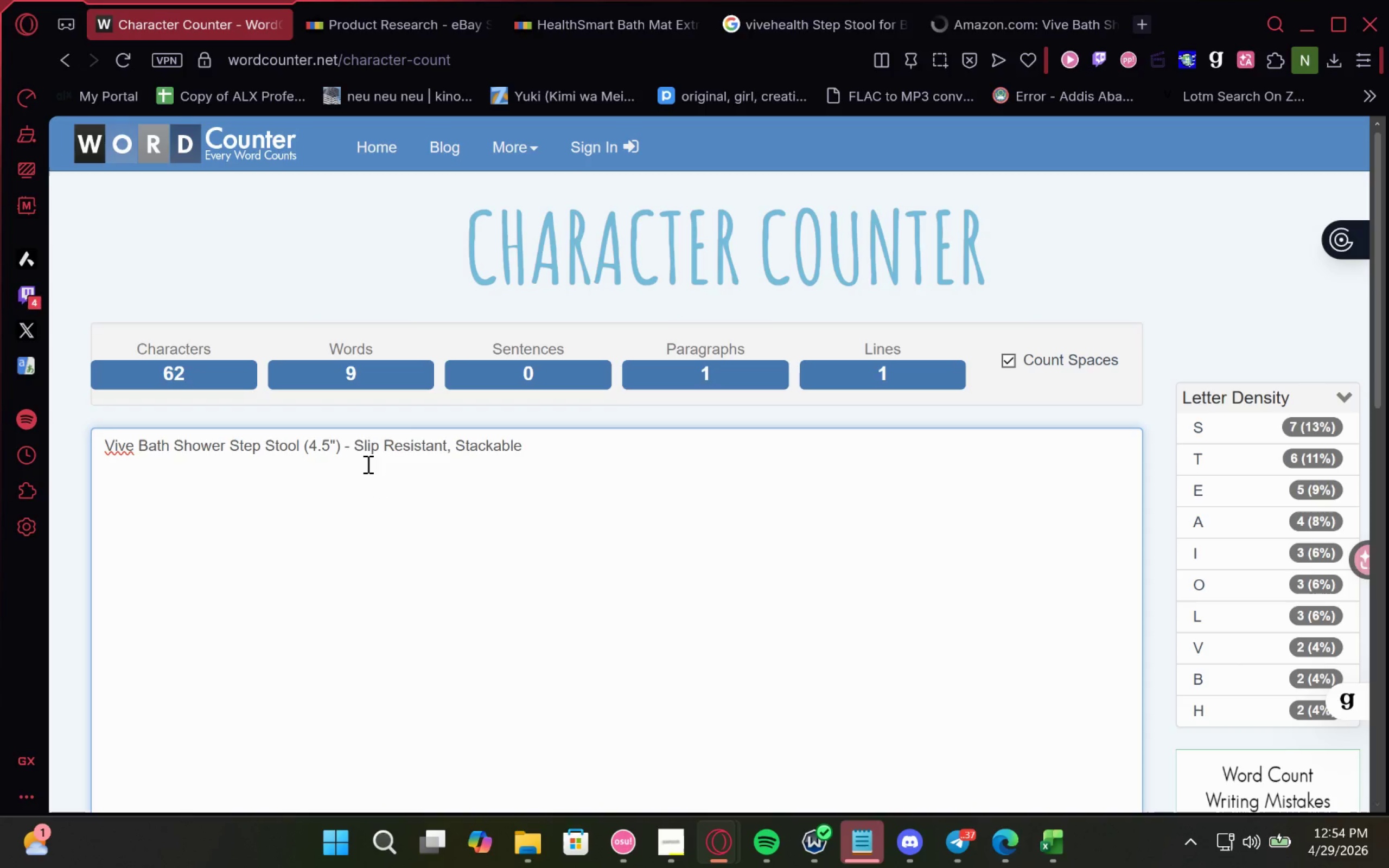 
key(Space)
 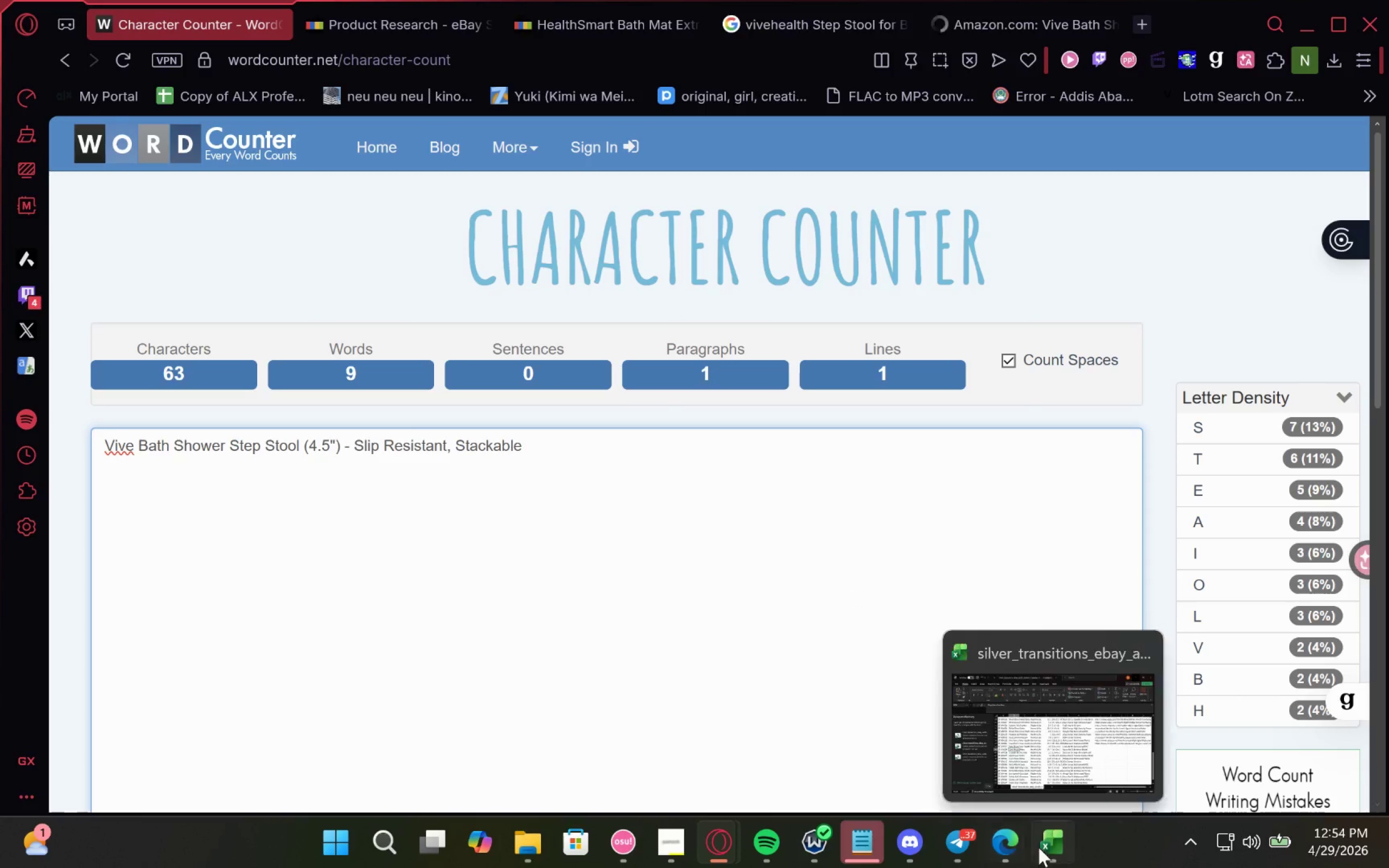 
left_click([1021, 757])
 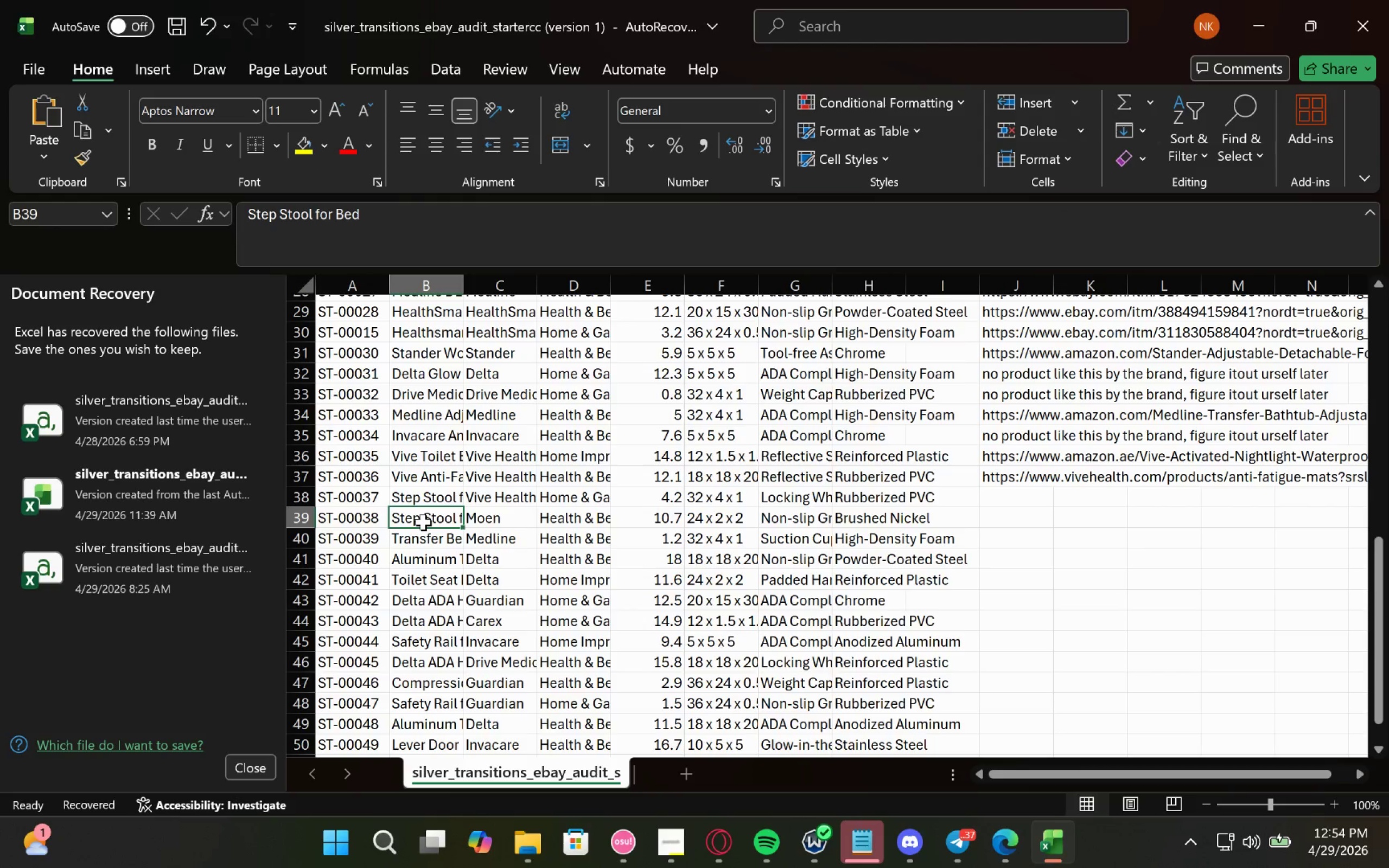 
double_click([423, 522])
 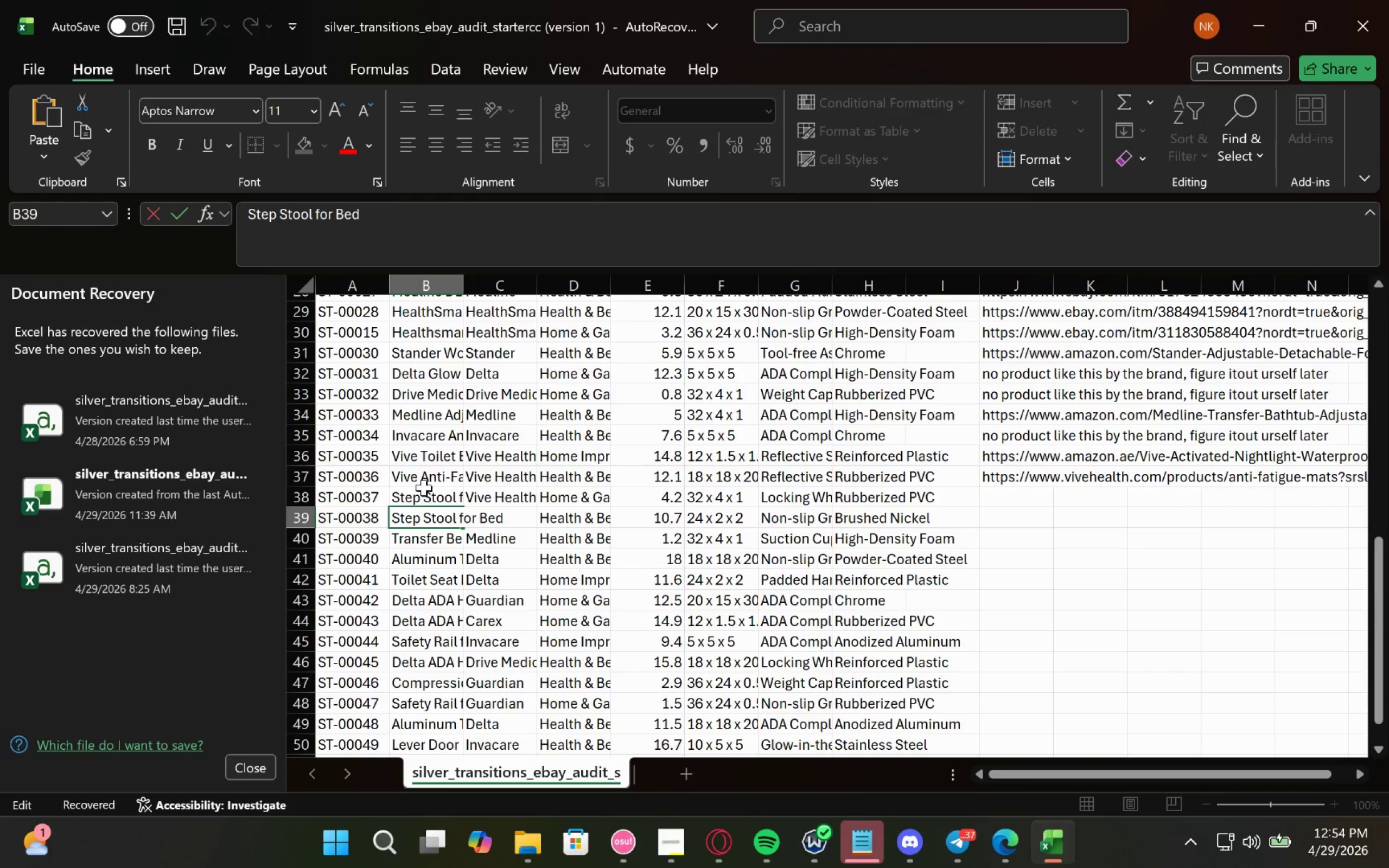 
double_click([423, 499])
 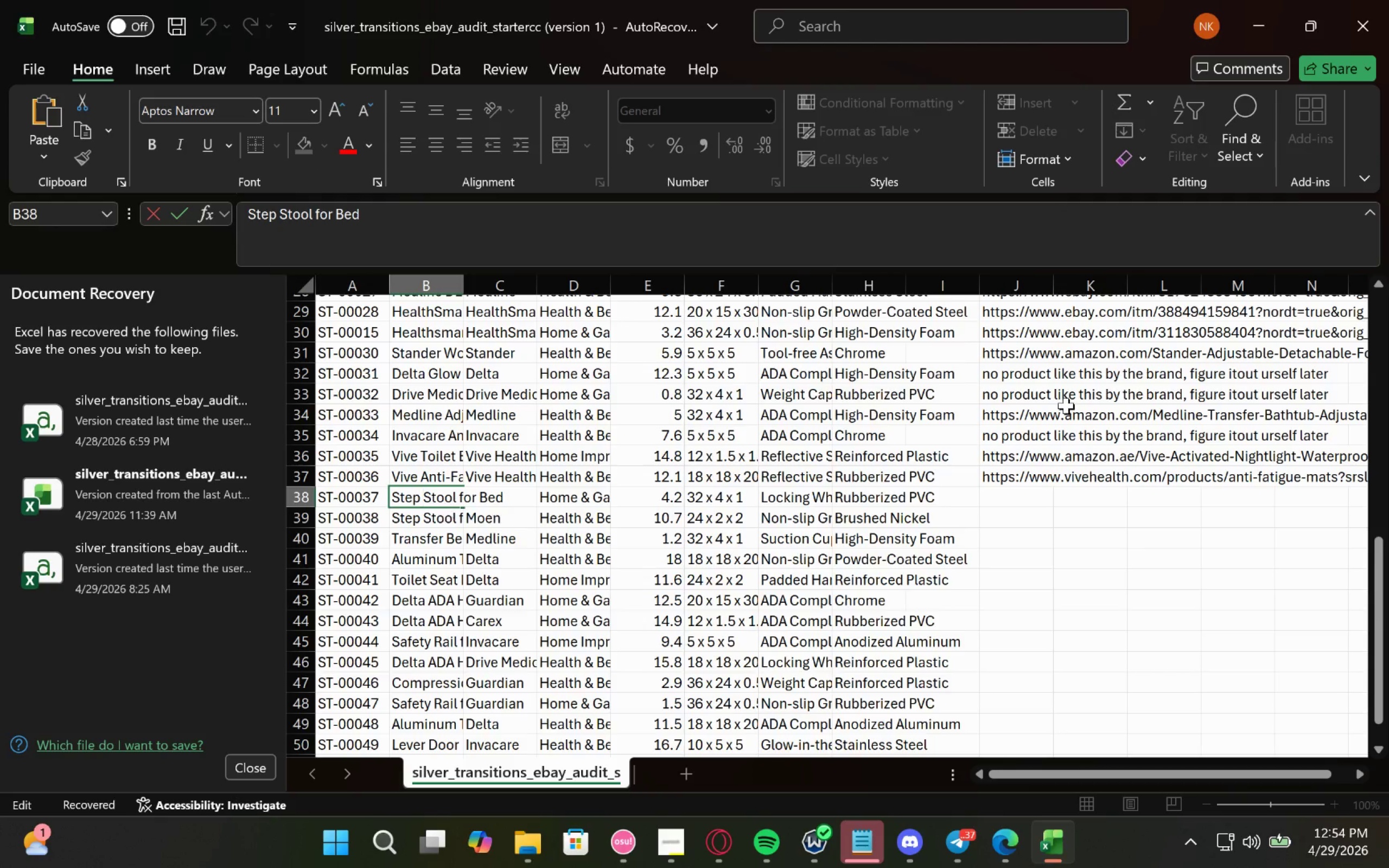 
left_click([1245, 5])
 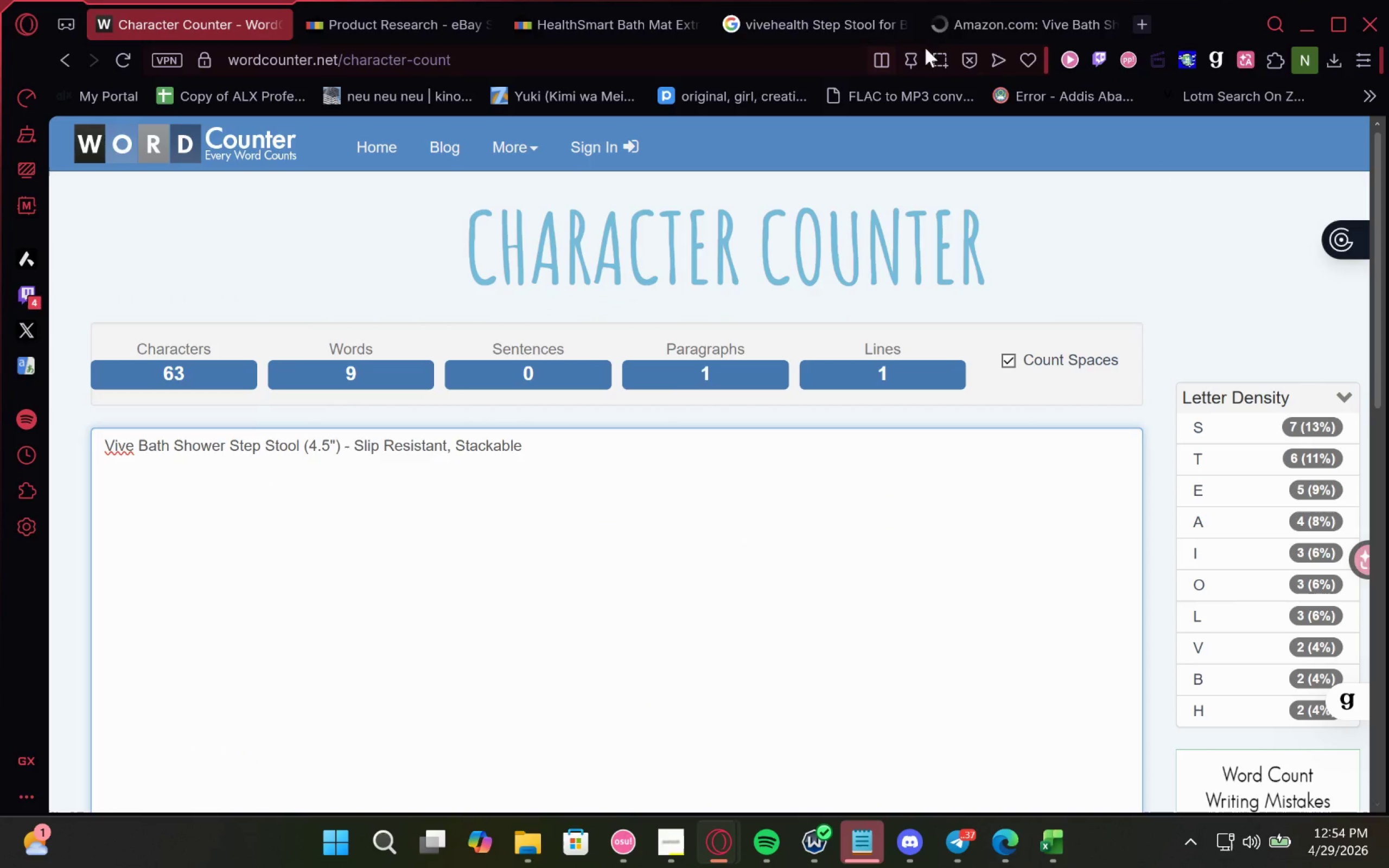 
left_click([999, 17])
 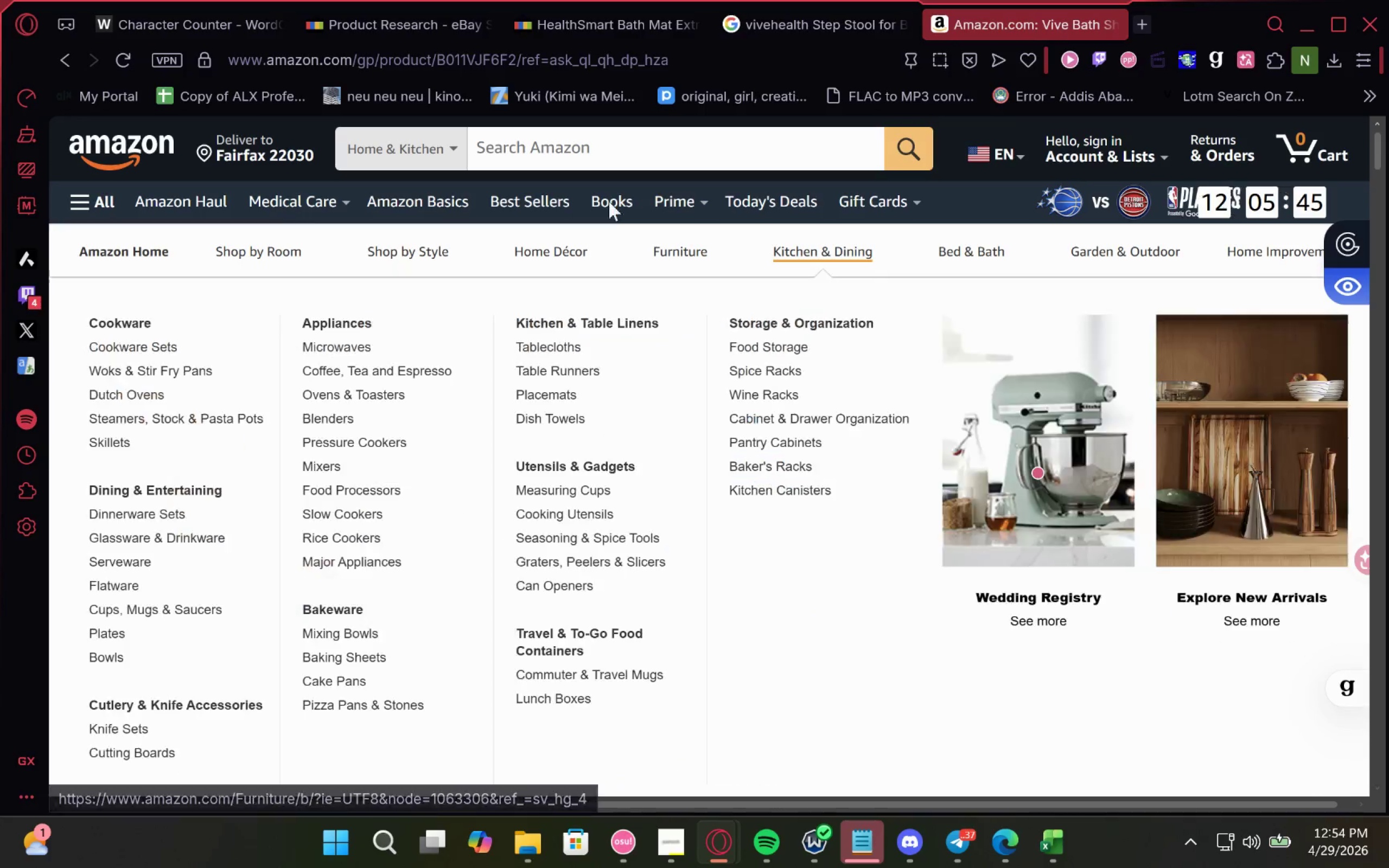 
left_click([621, 146])
 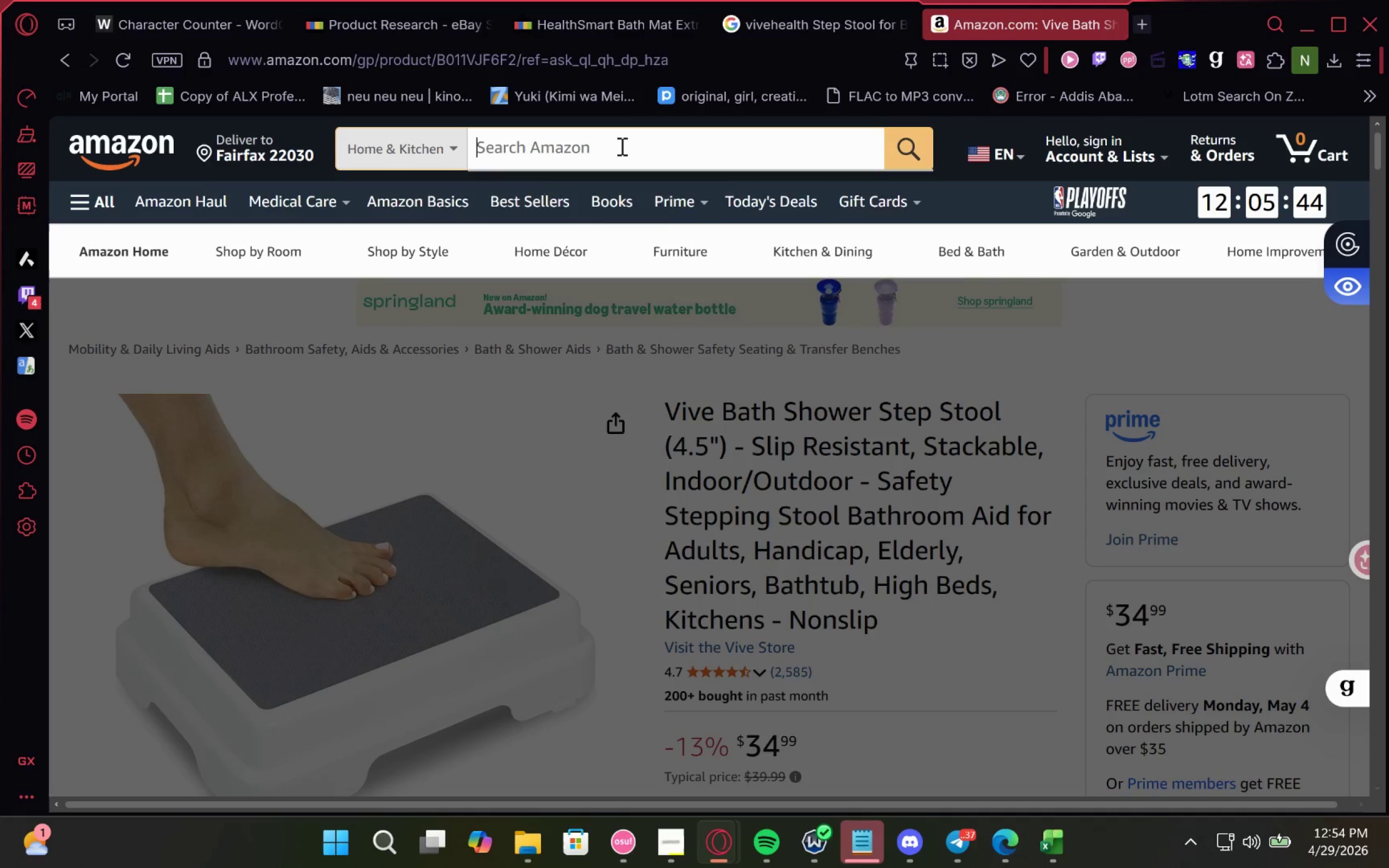 
key(Control+V)
 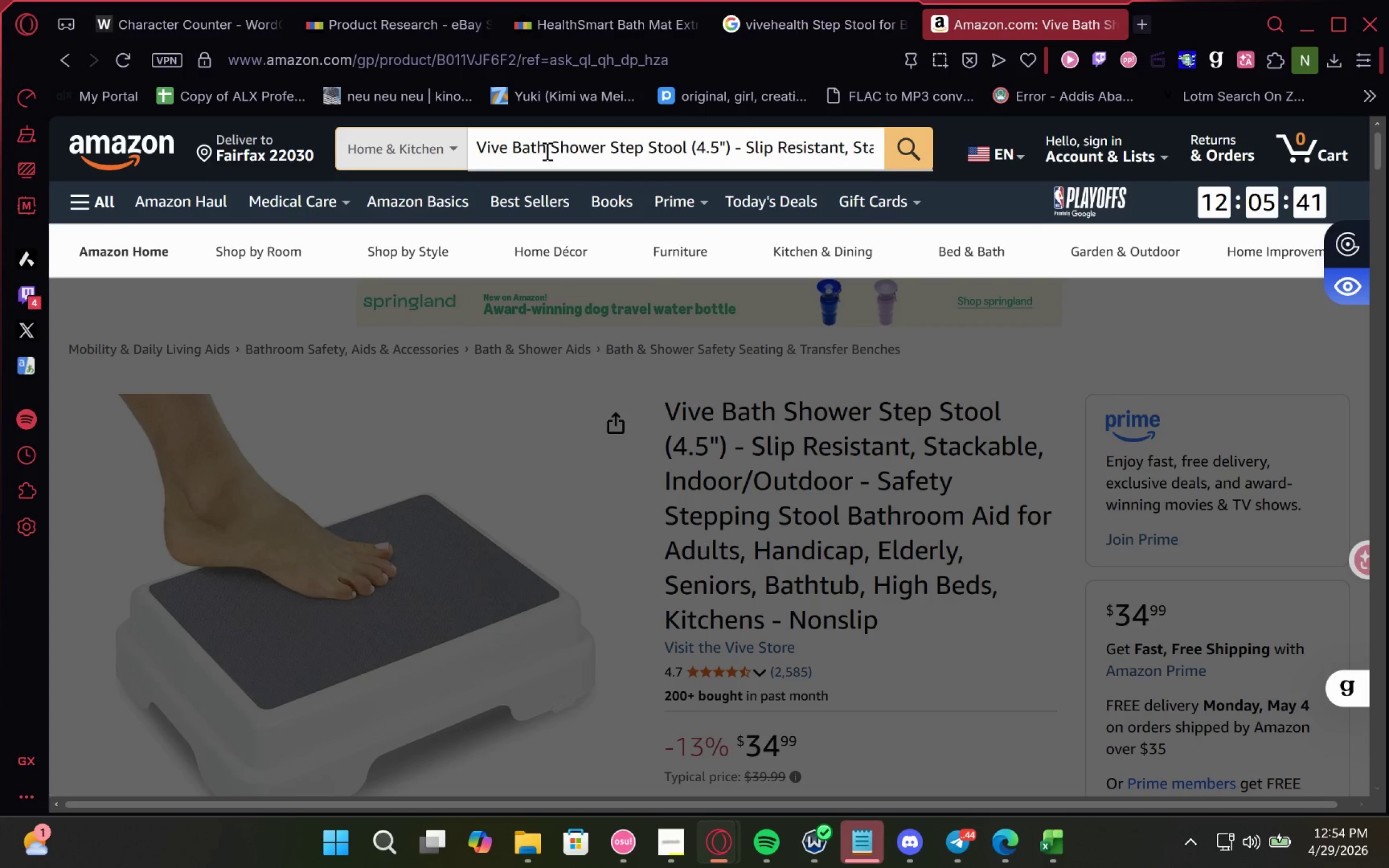 
left_click_drag(start_coordinate=[511, 145], to_coordinate=[967, 148])
 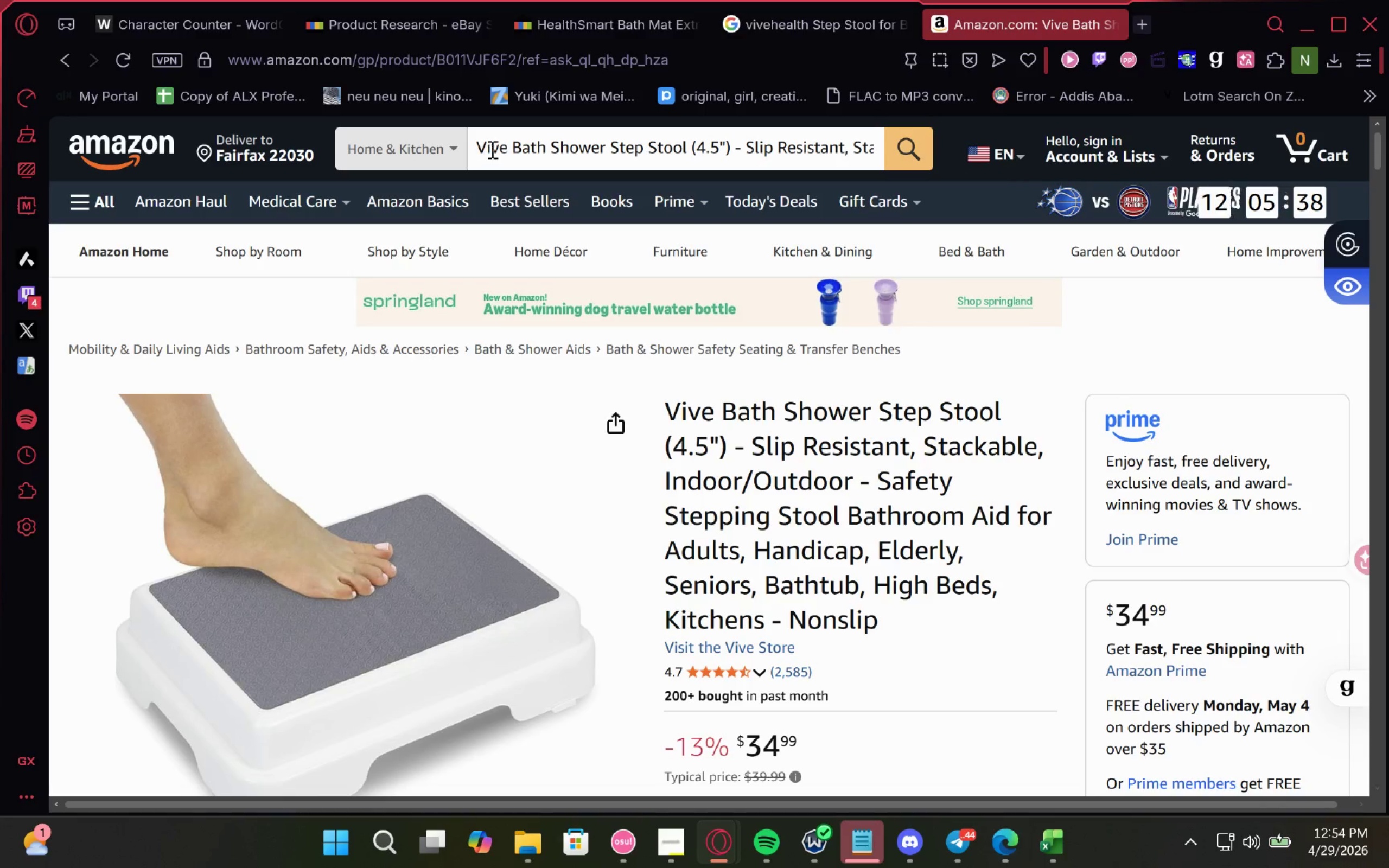 
left_click_drag(start_coordinate=[520, 146], to_coordinate=[562, 154])
 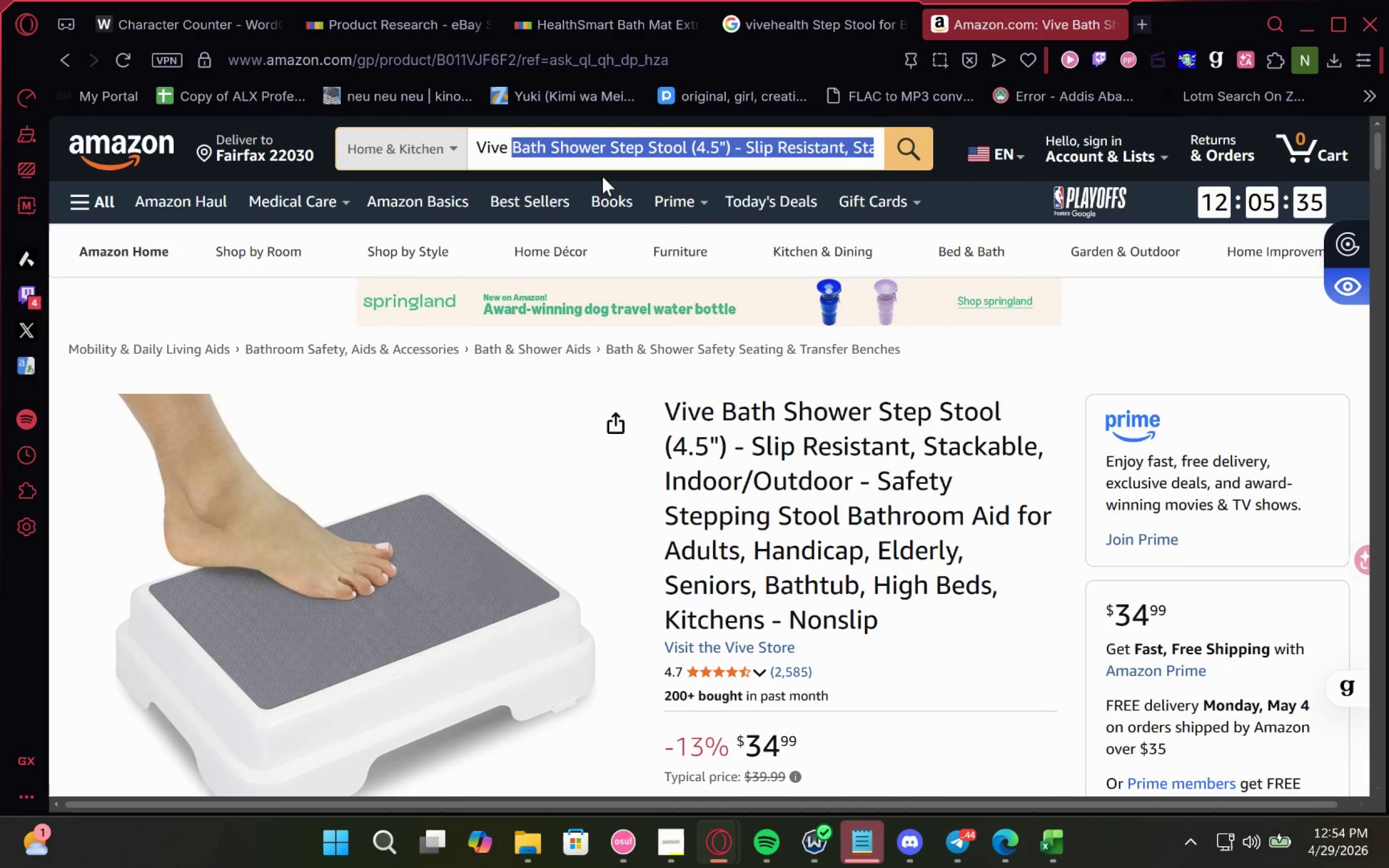 
type(Bed step stool)
 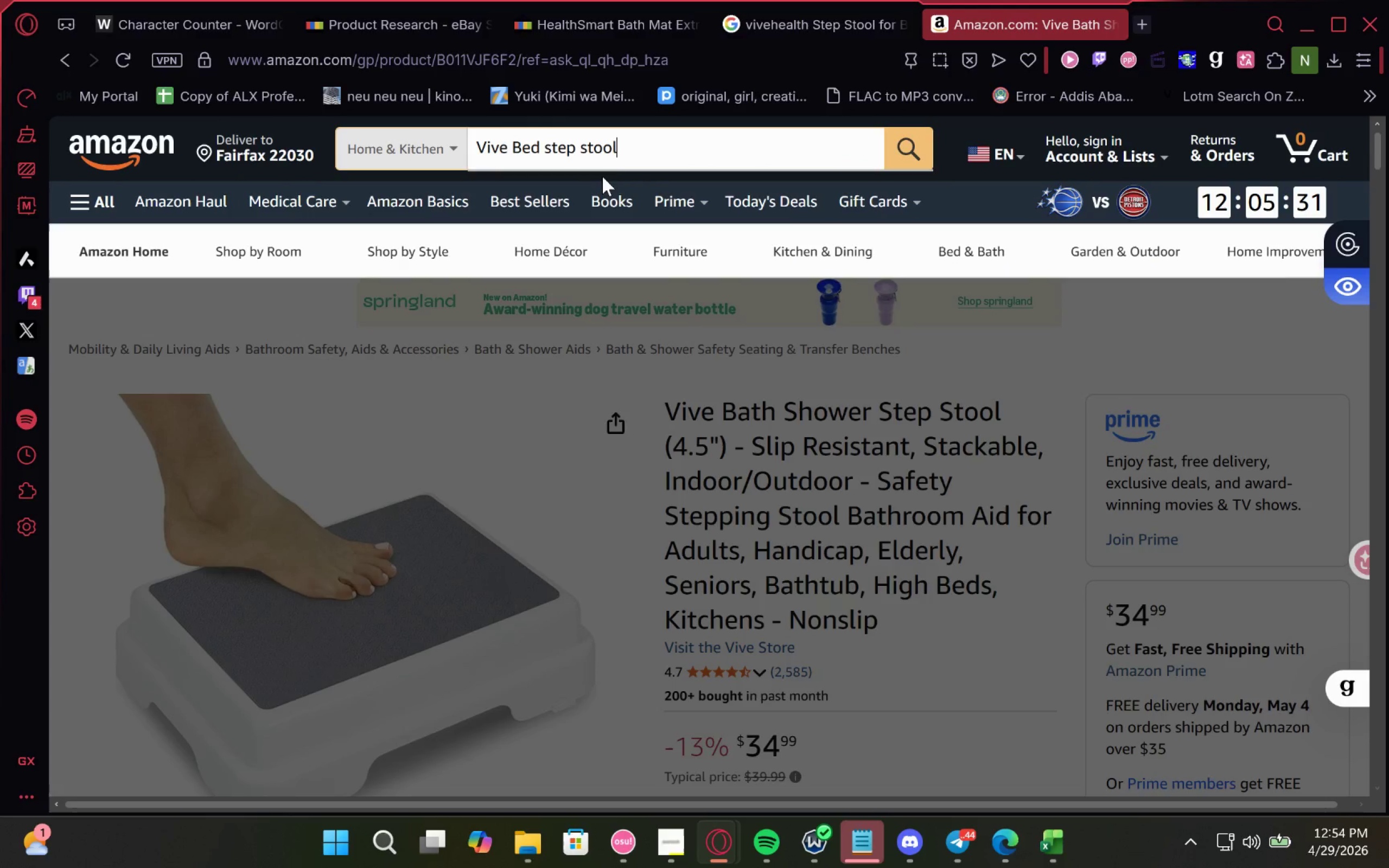 
key(Enter)
 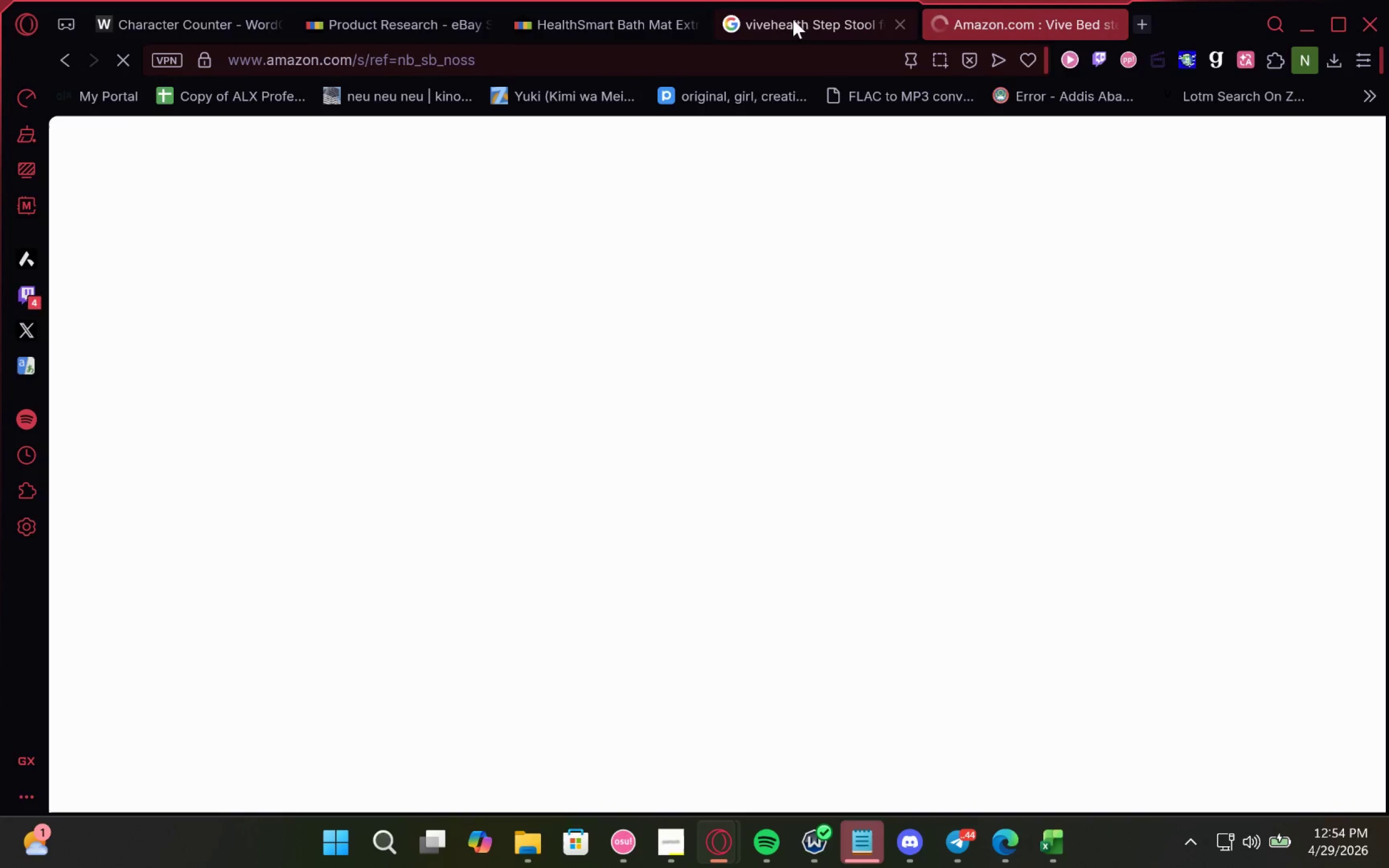 
wait(5.78)
 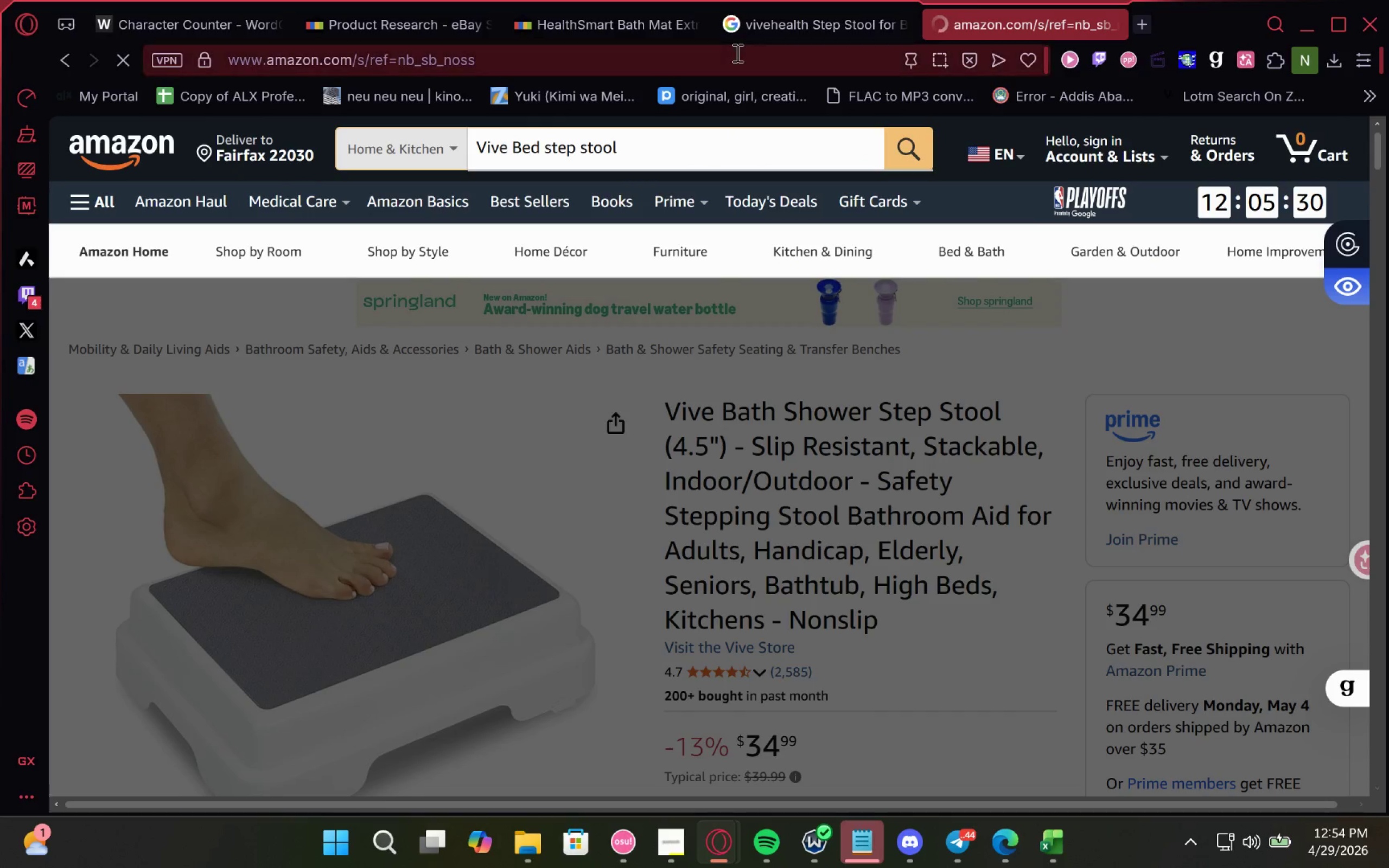 
left_click([834, 34])
 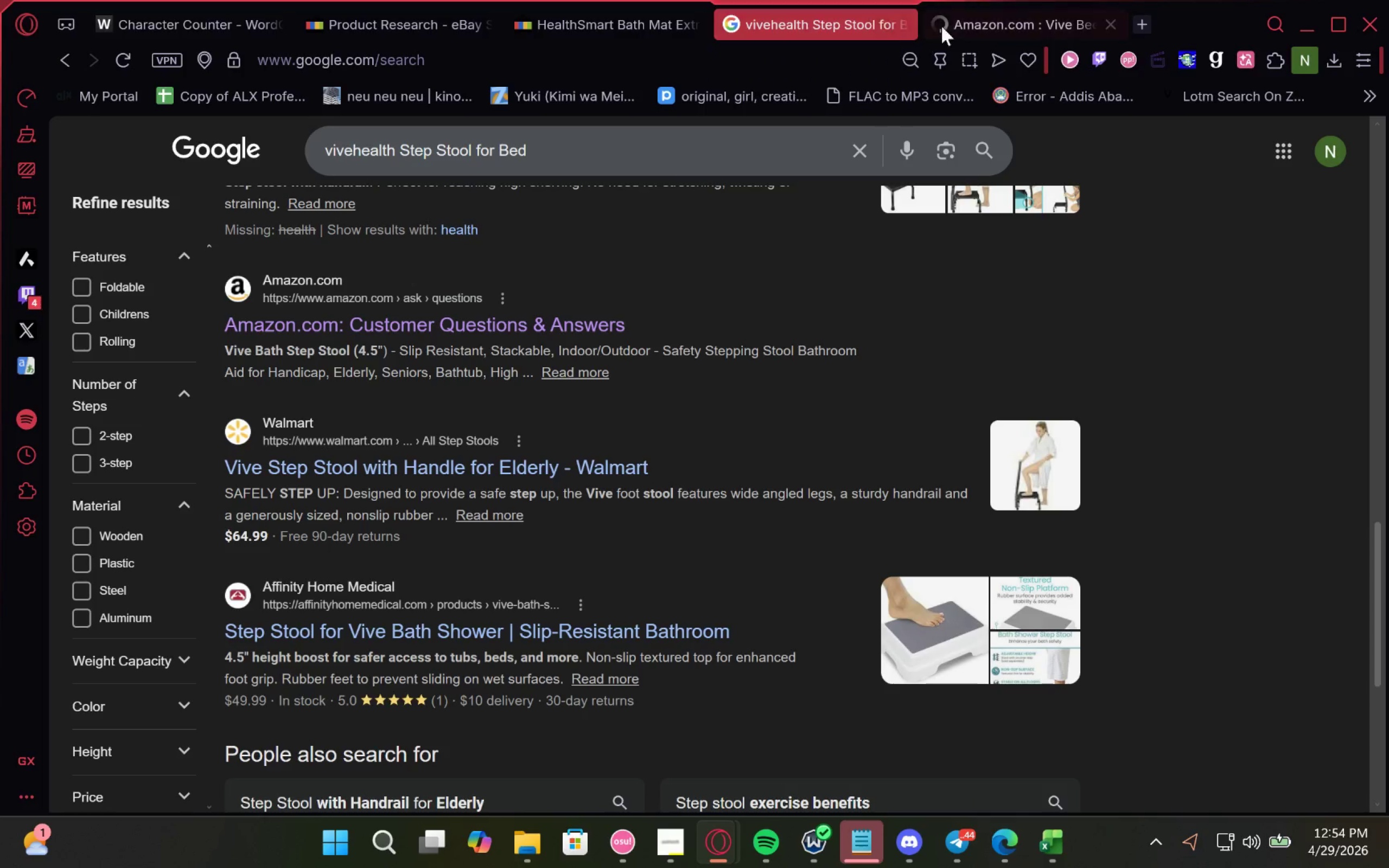 
left_click([968, 11])
 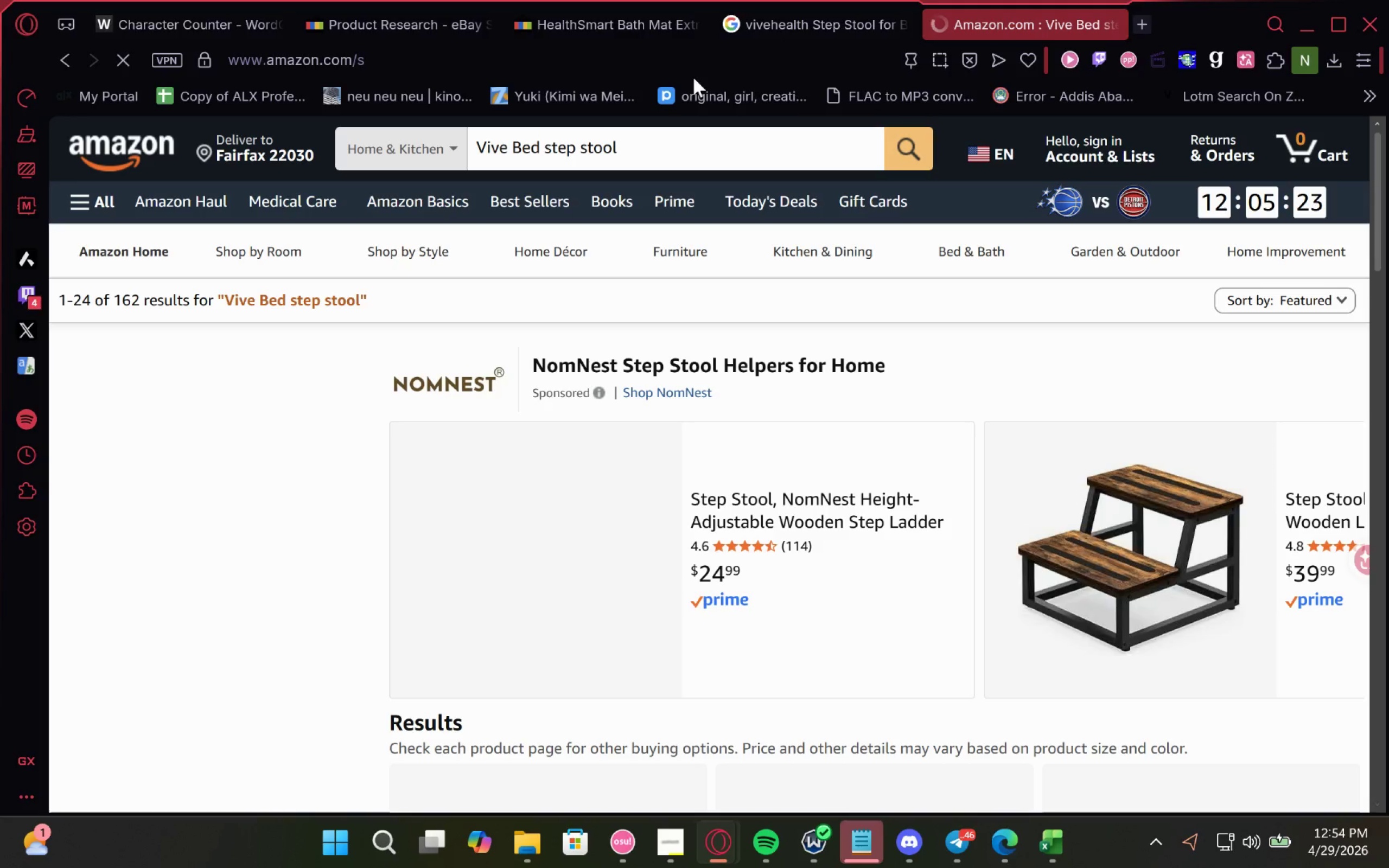 
scroll: coordinate [693, 78], scroll_direction: down, amount: 9.0
 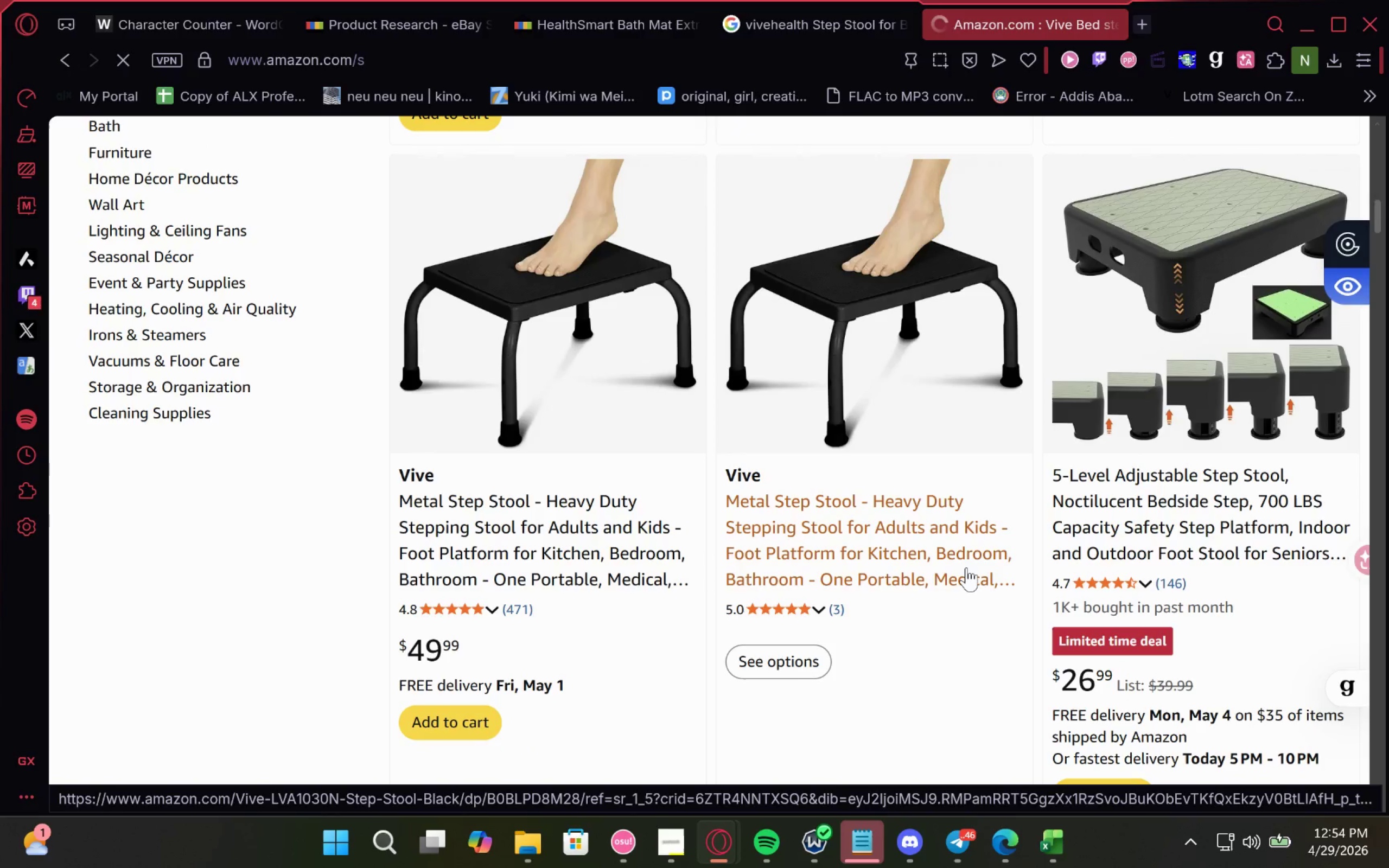 
wait(24.1)
 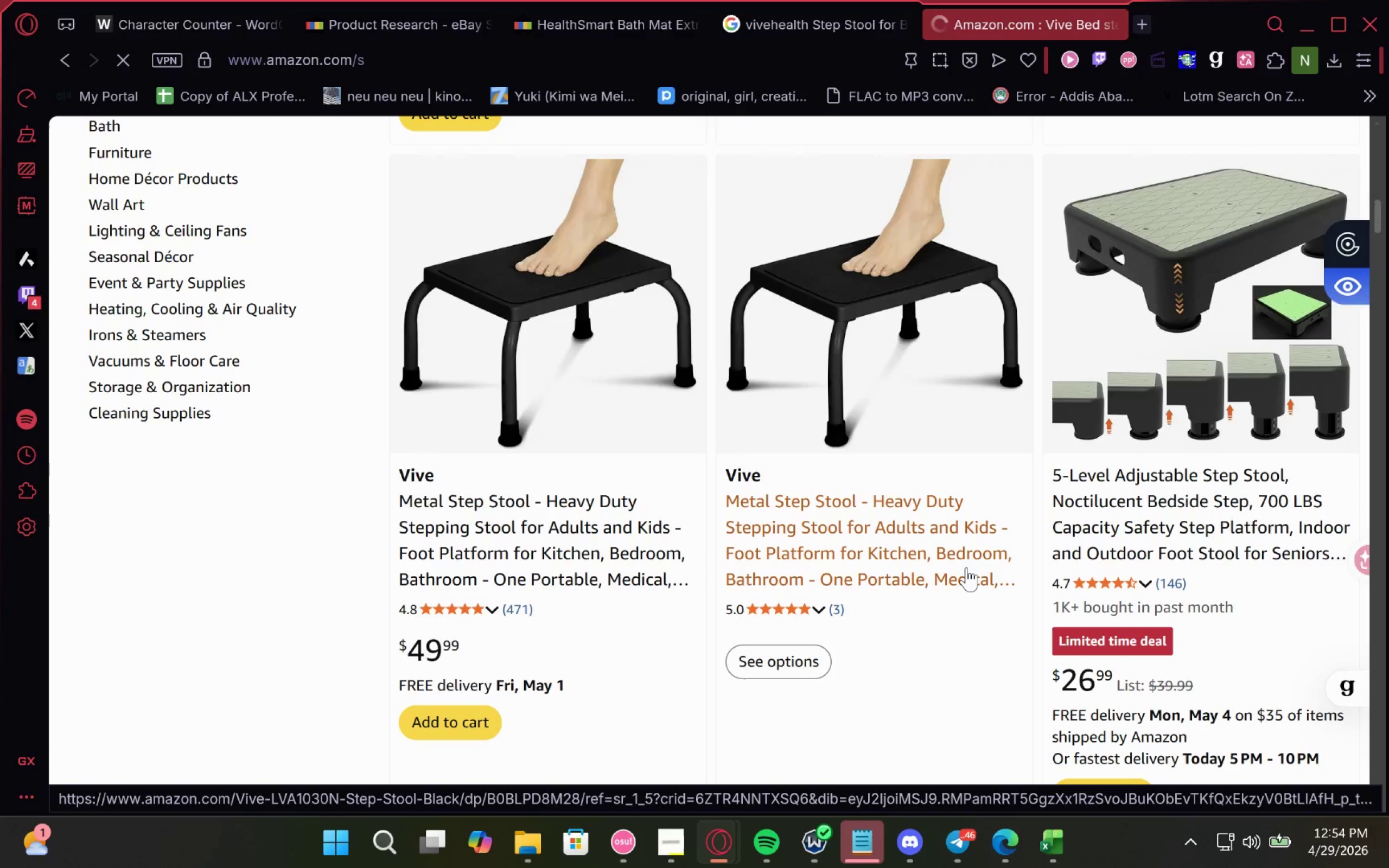 
left_click([910, 558])
 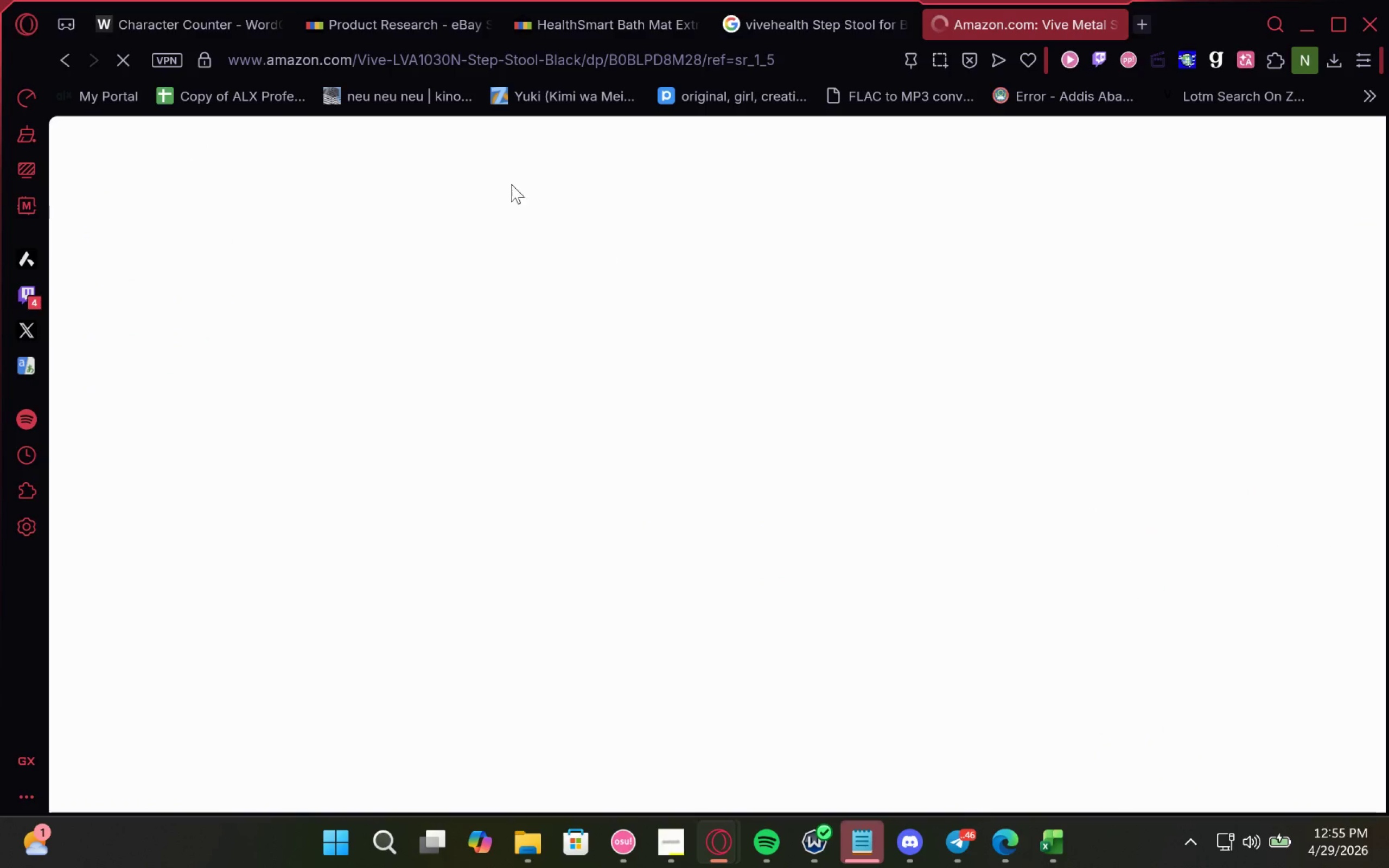 
wait(8.05)
 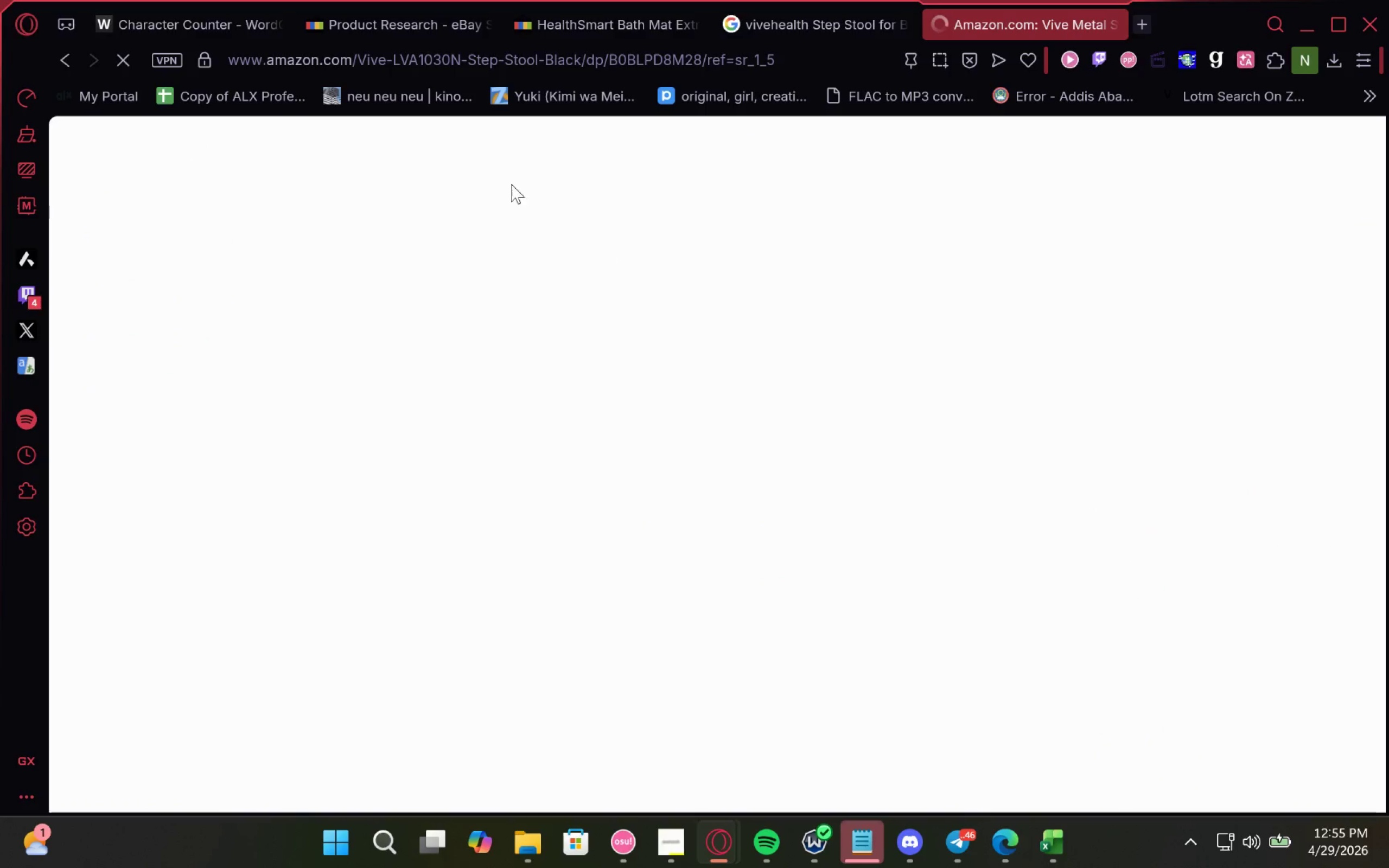 
left_click_drag(start_coordinate=[664, 391], to_coordinate=[876, 444])
 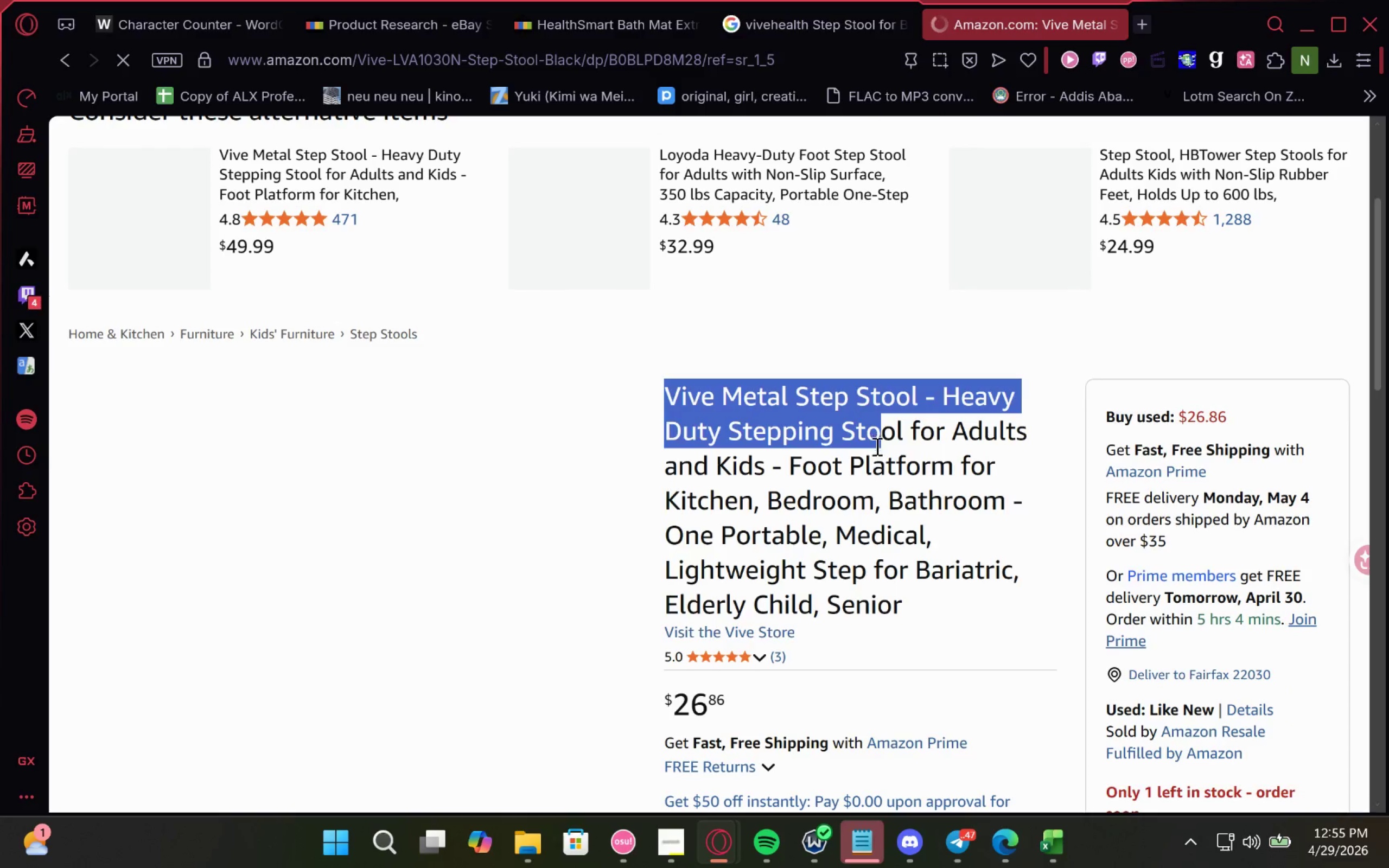 
left_click_drag(start_coordinate=[875, 451], to_coordinate=[856, 867])
 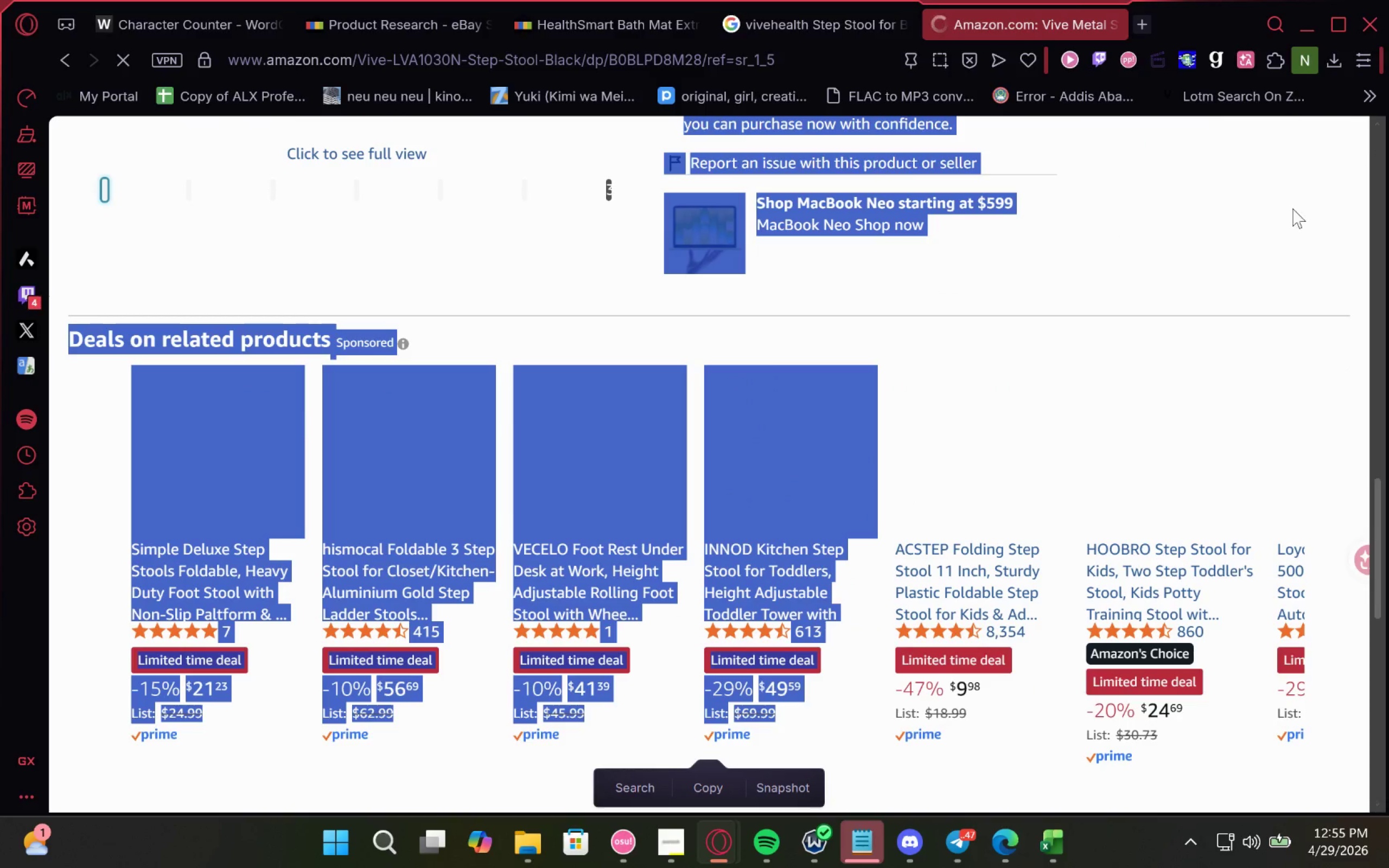 
left_click([1048, 240])
 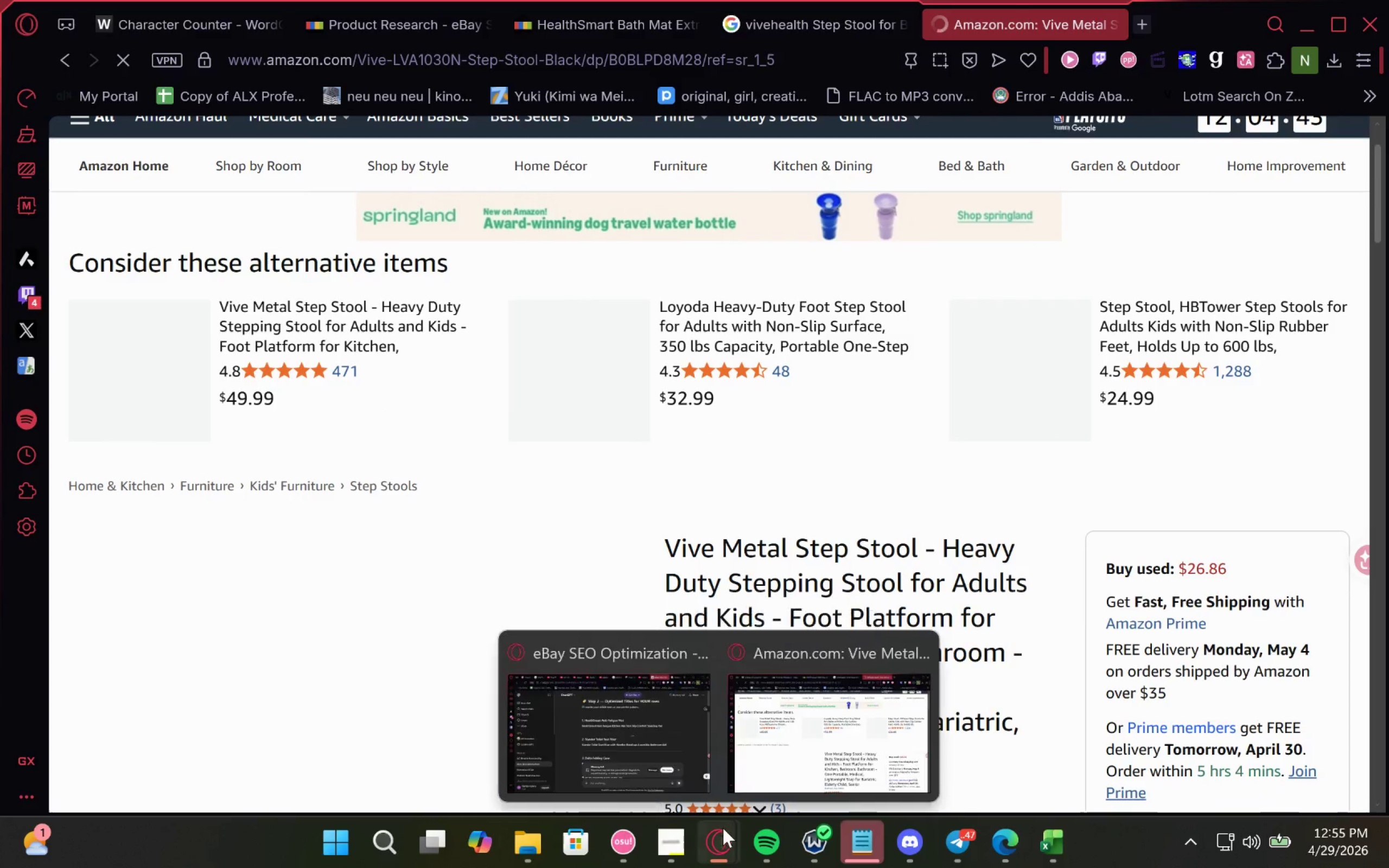 
left_click([687, 847])